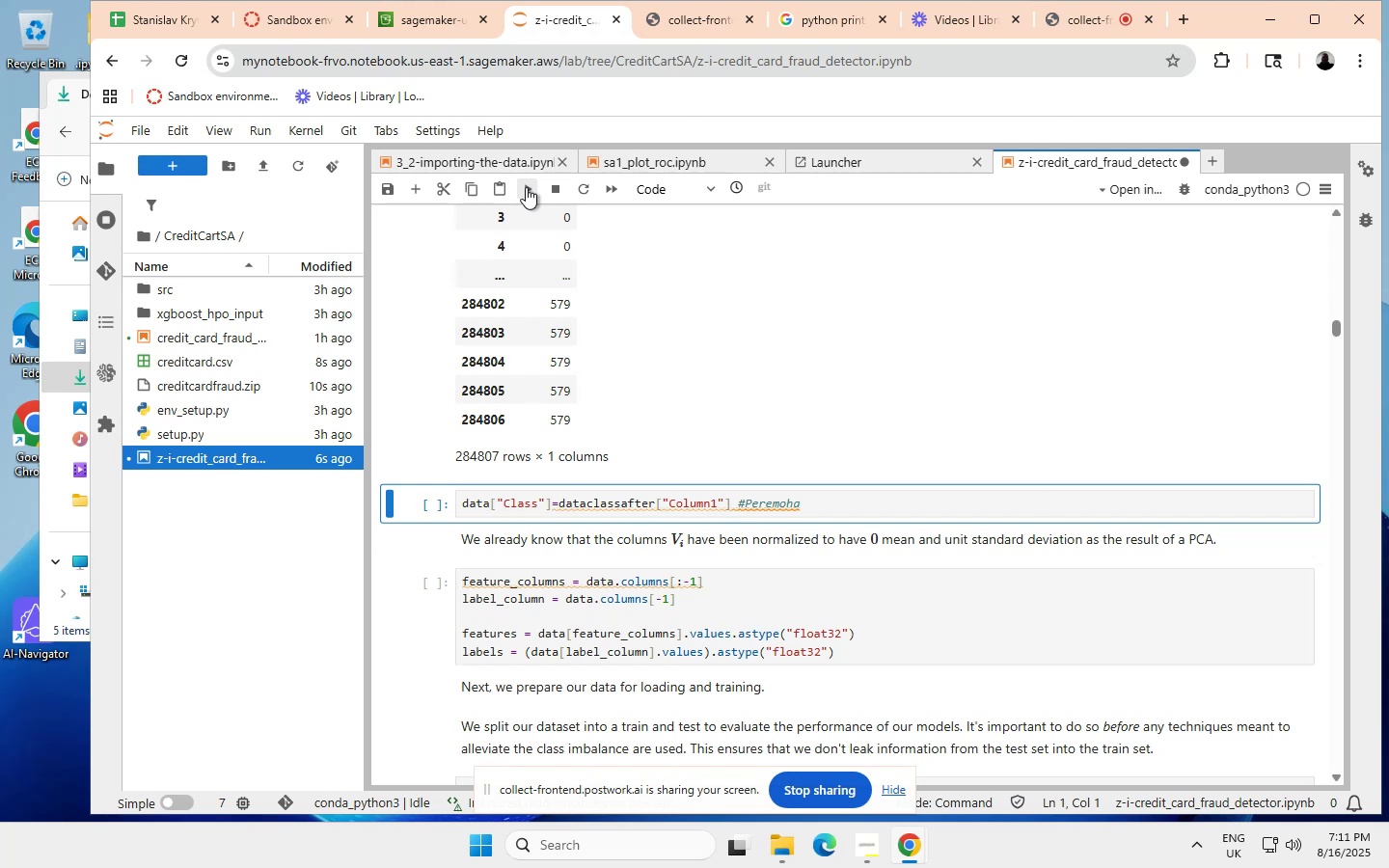 
left_click([526, 187])
 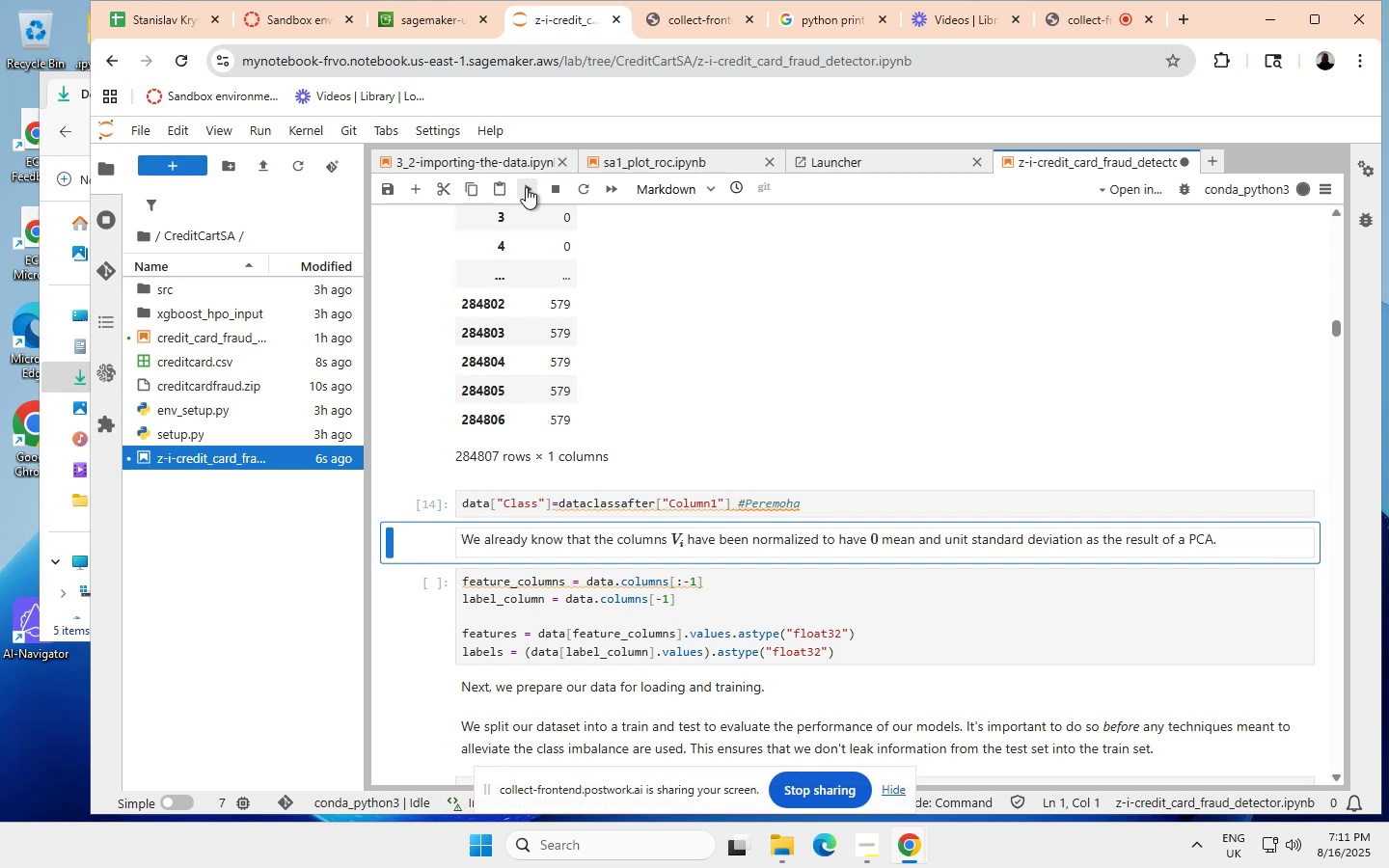 
left_click([526, 187])
 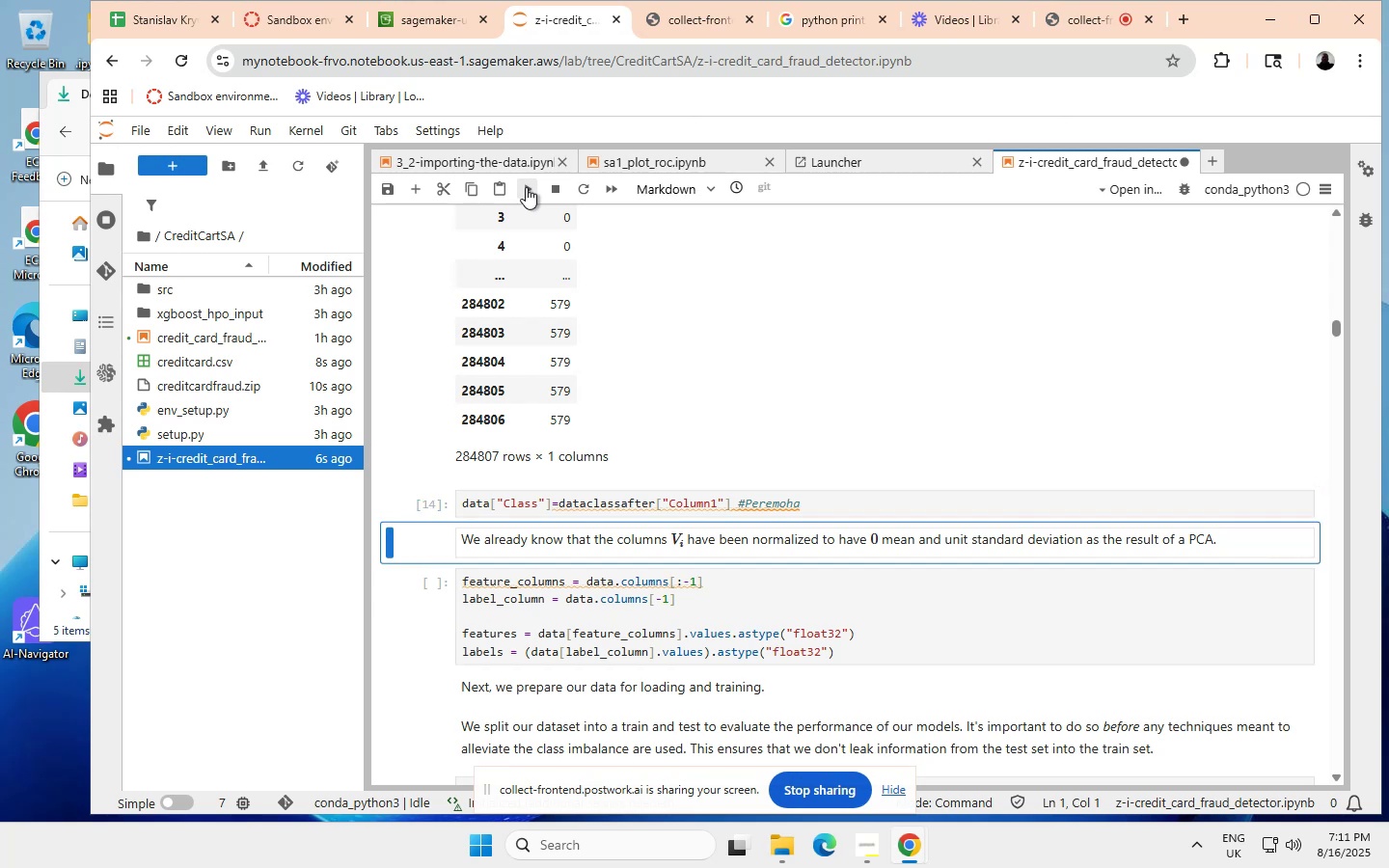 
left_click([526, 187])
 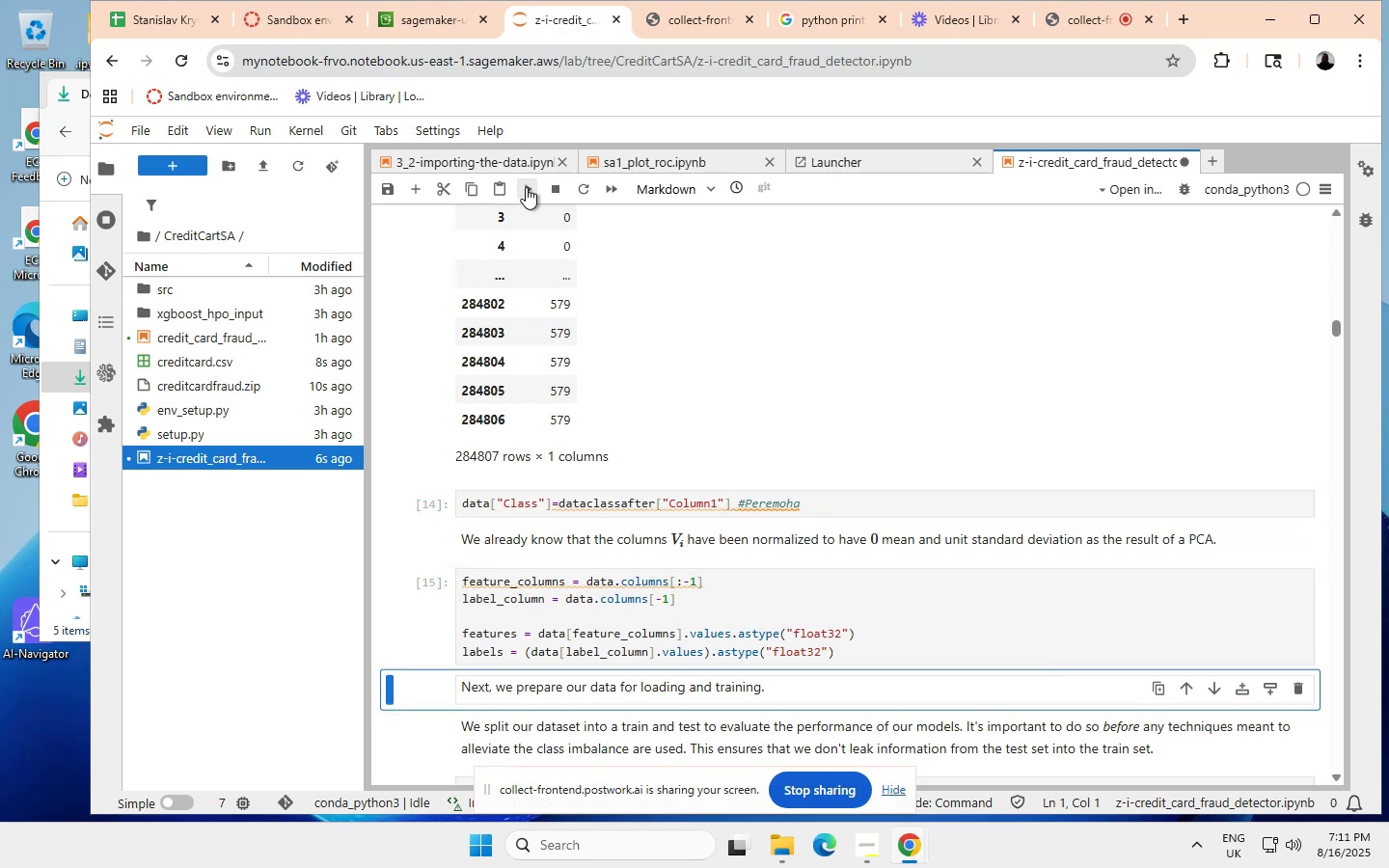 
left_click([526, 187])
 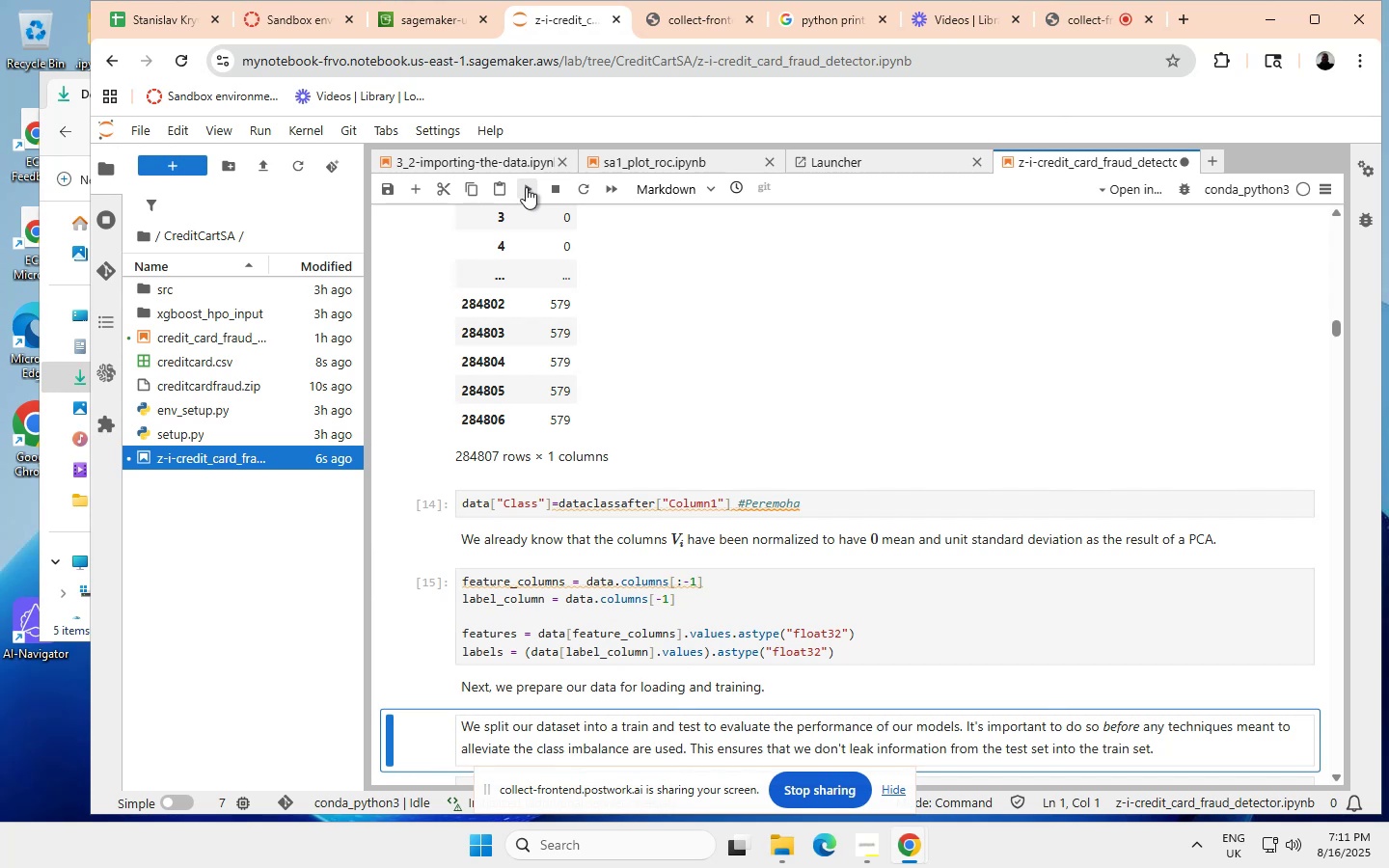 
left_click([526, 187])
 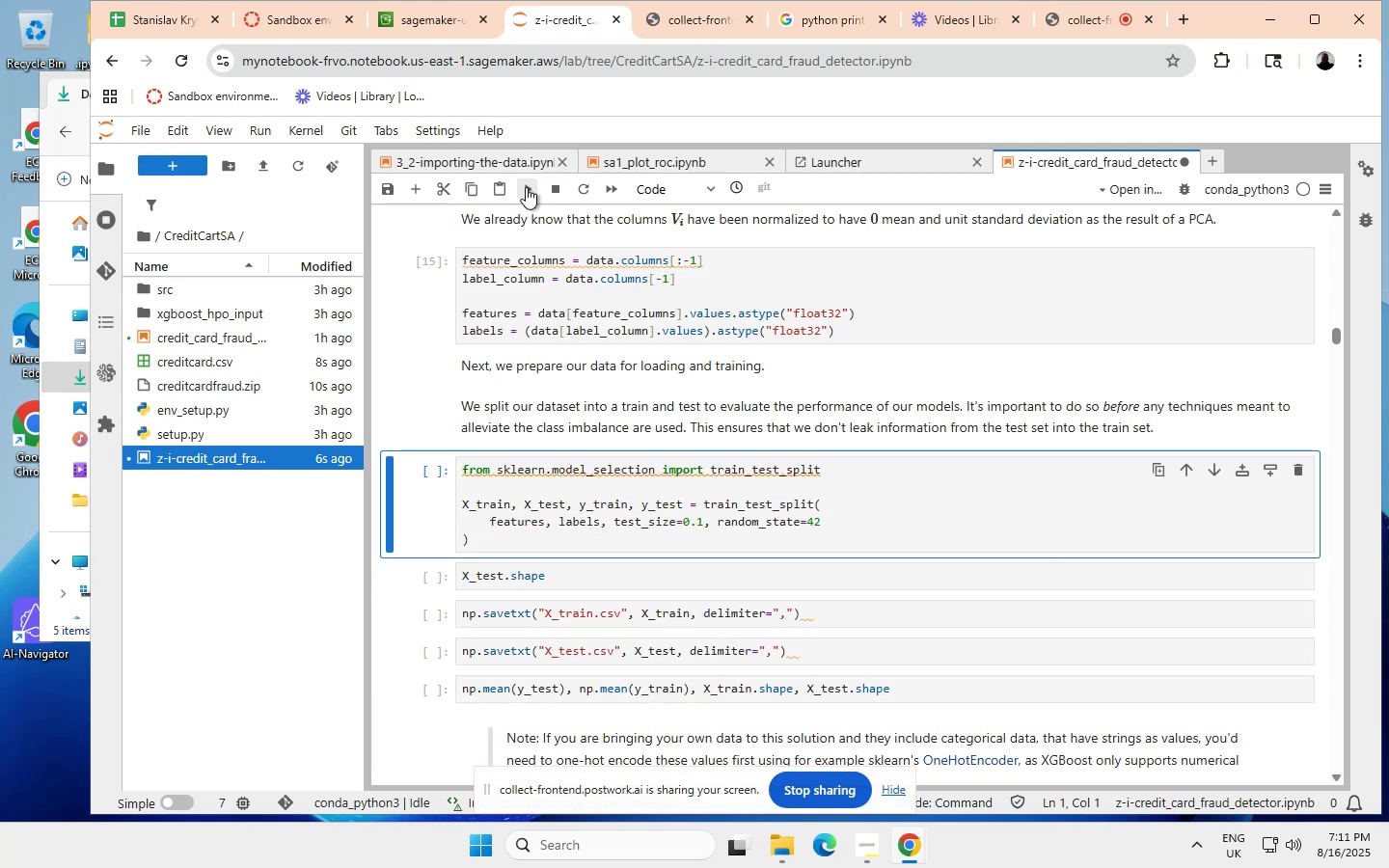 
left_click([526, 187])
 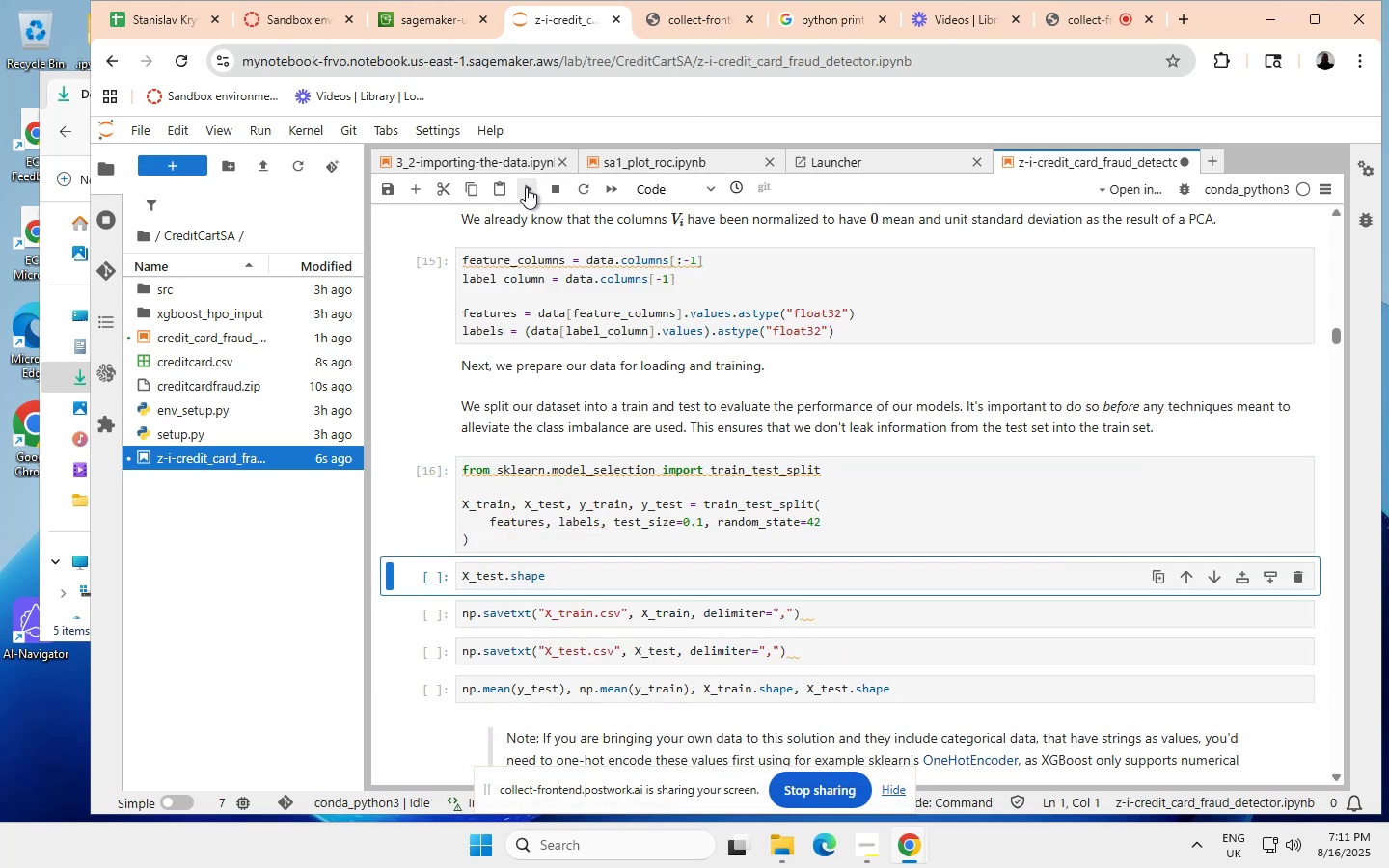 
left_click([526, 187])
 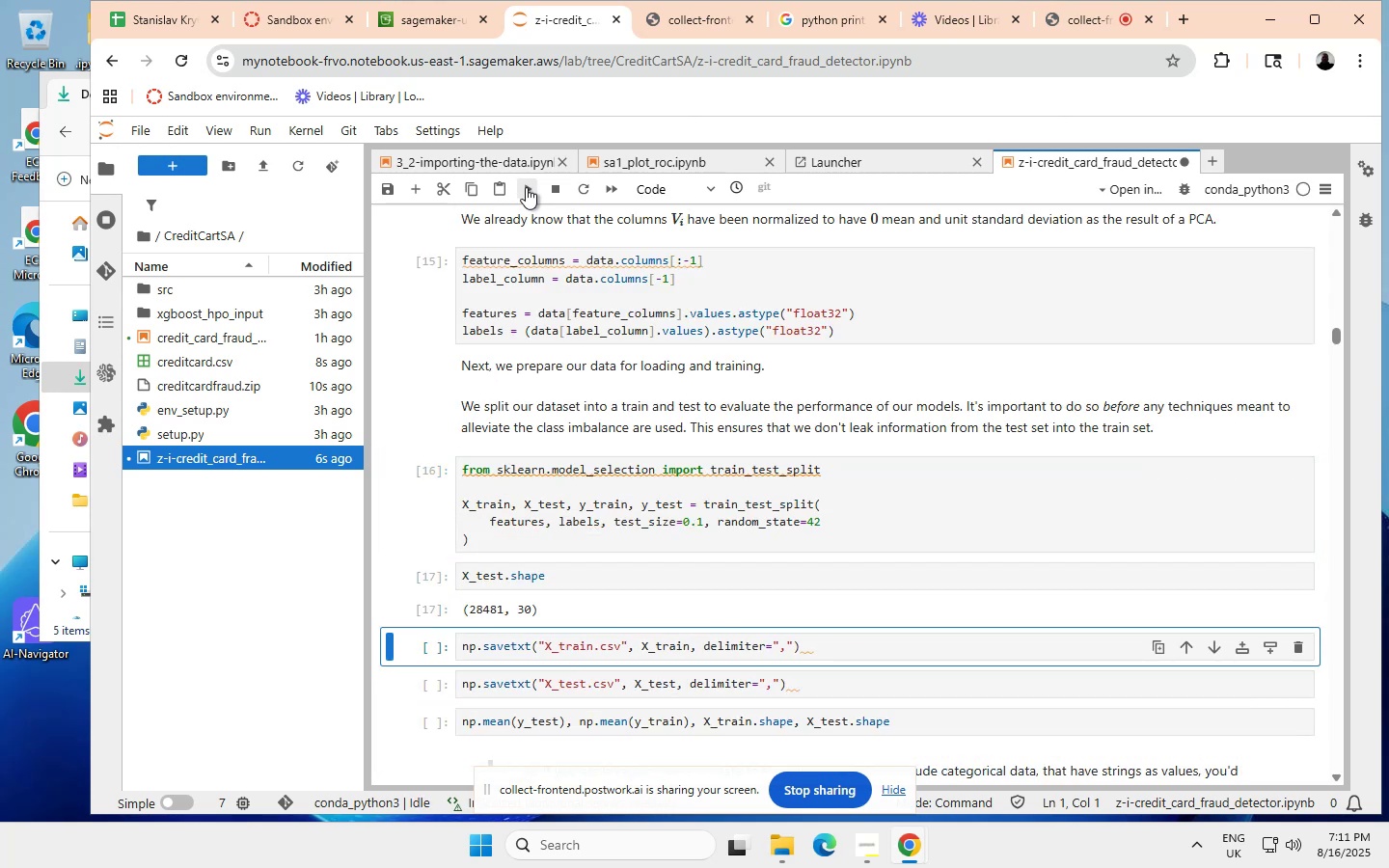 
left_click([526, 187])
 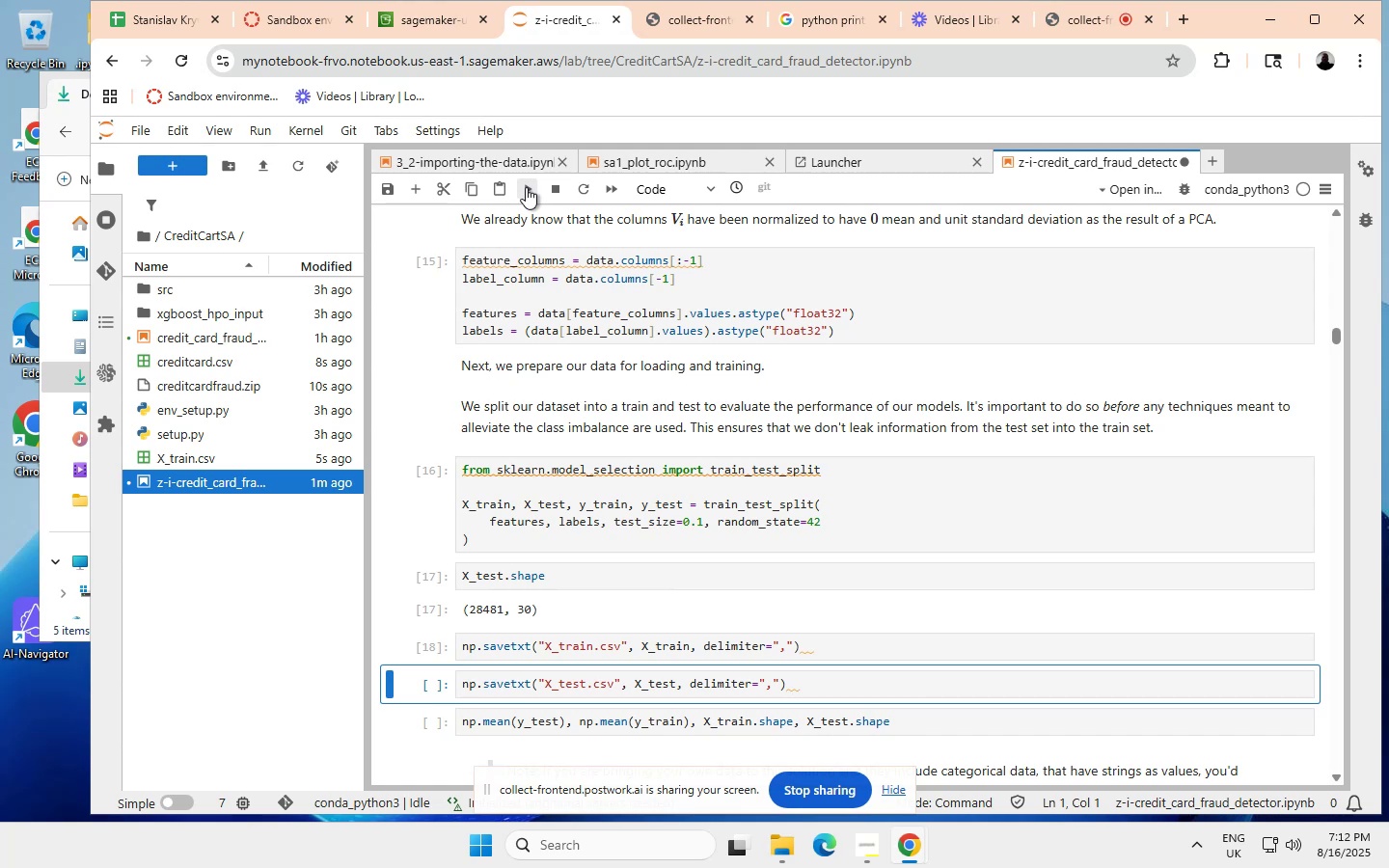 
wait(21.14)
 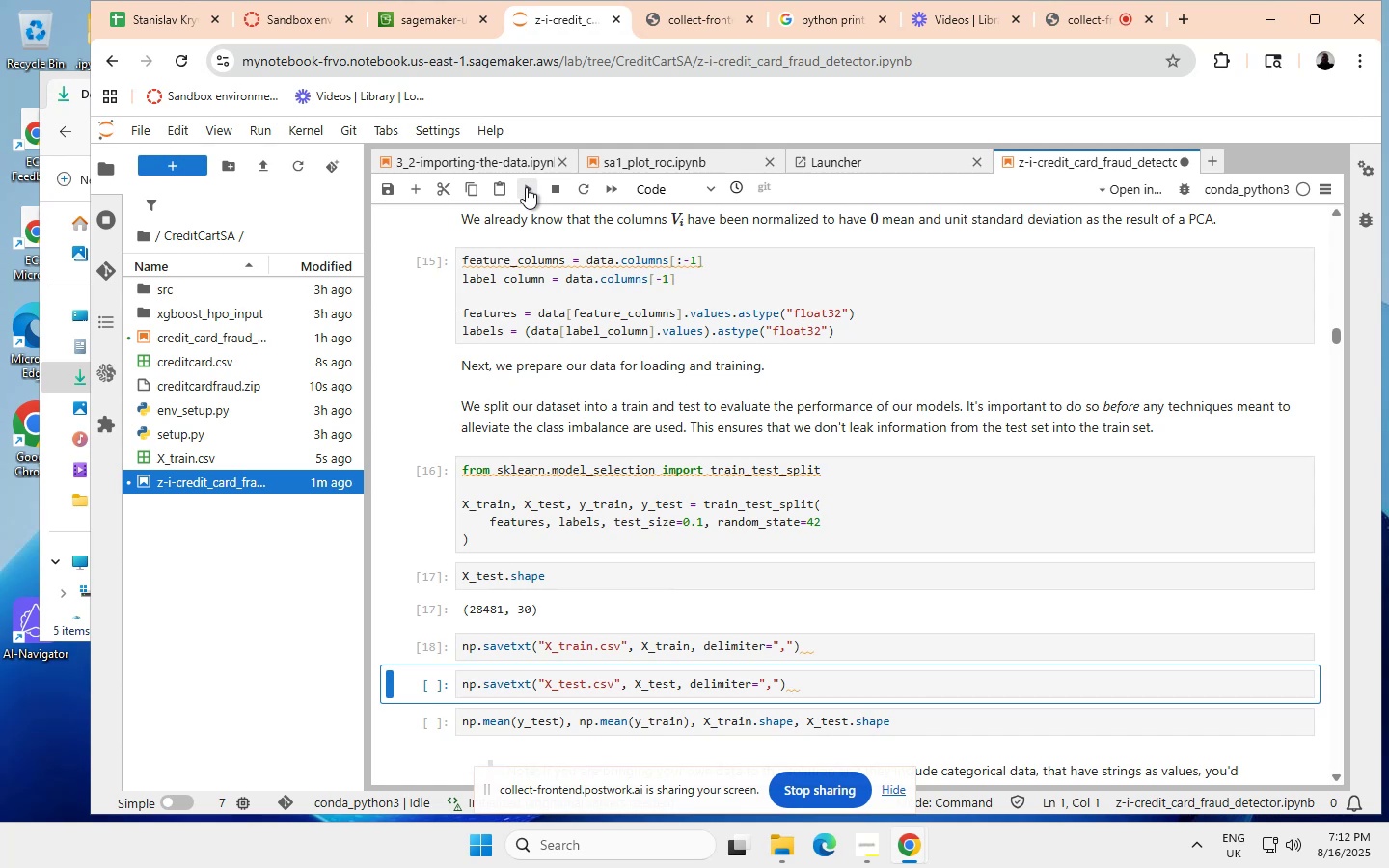 
left_click([526, 187])
 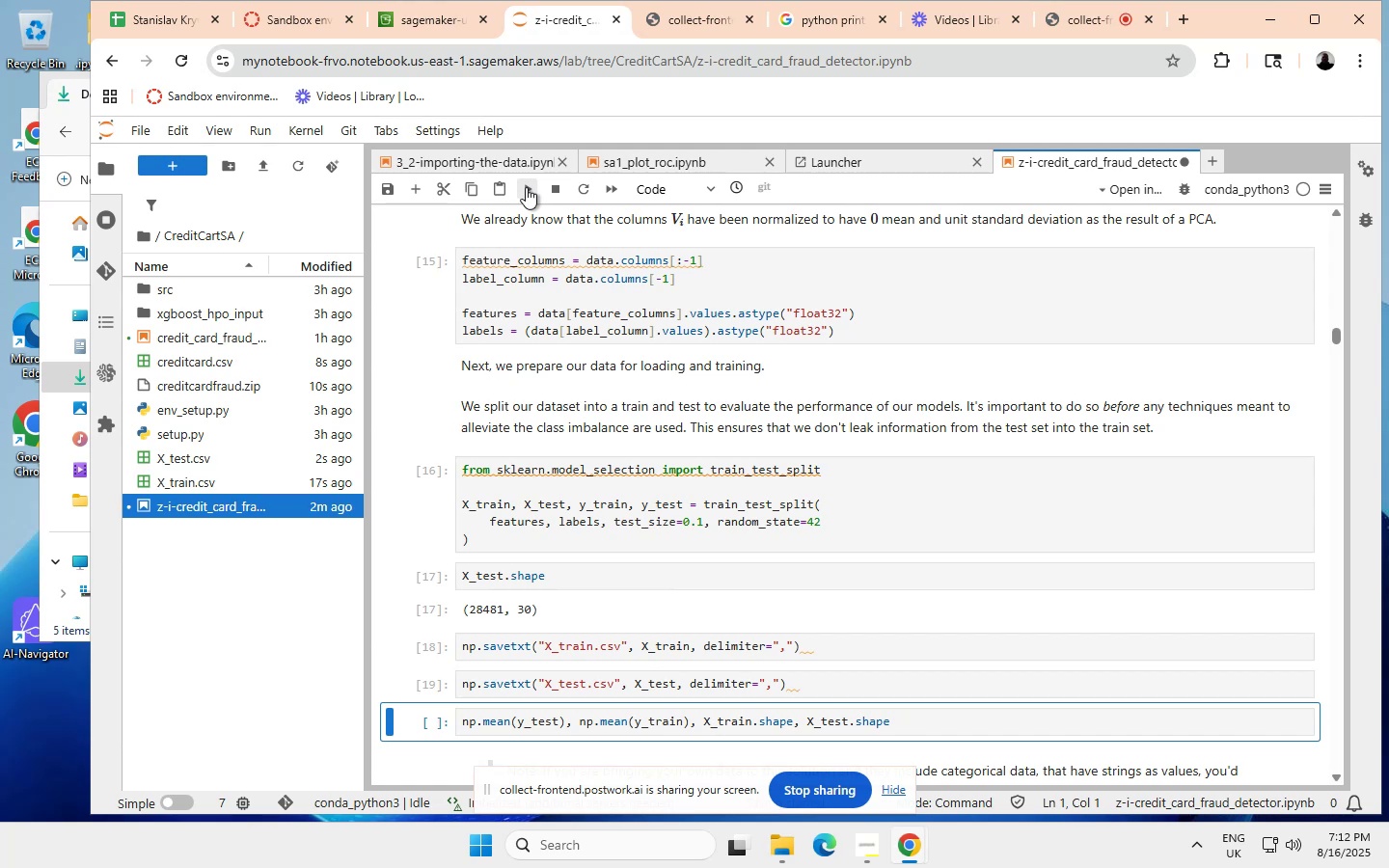 
wait(9.21)
 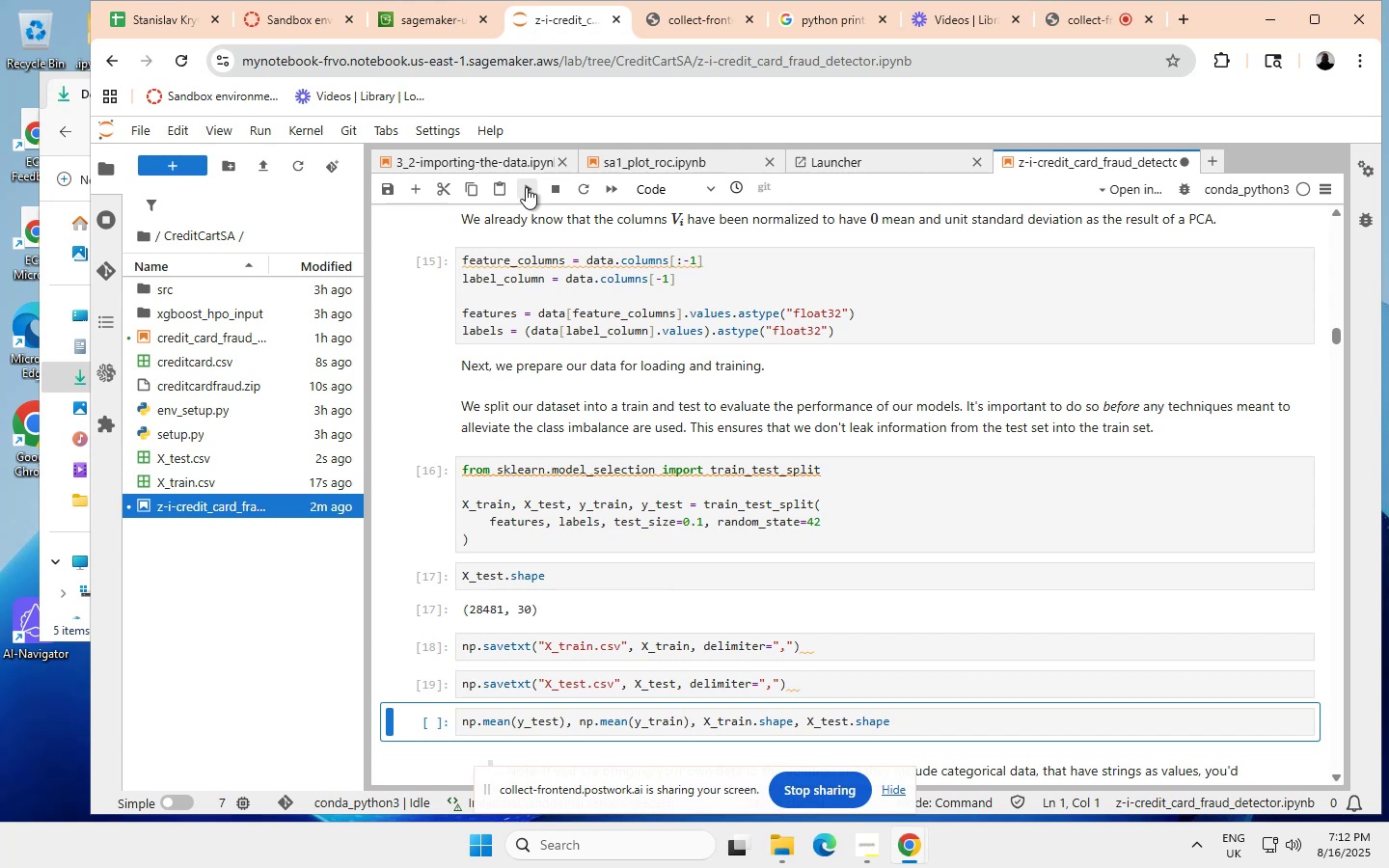 
left_click([526, 187])
 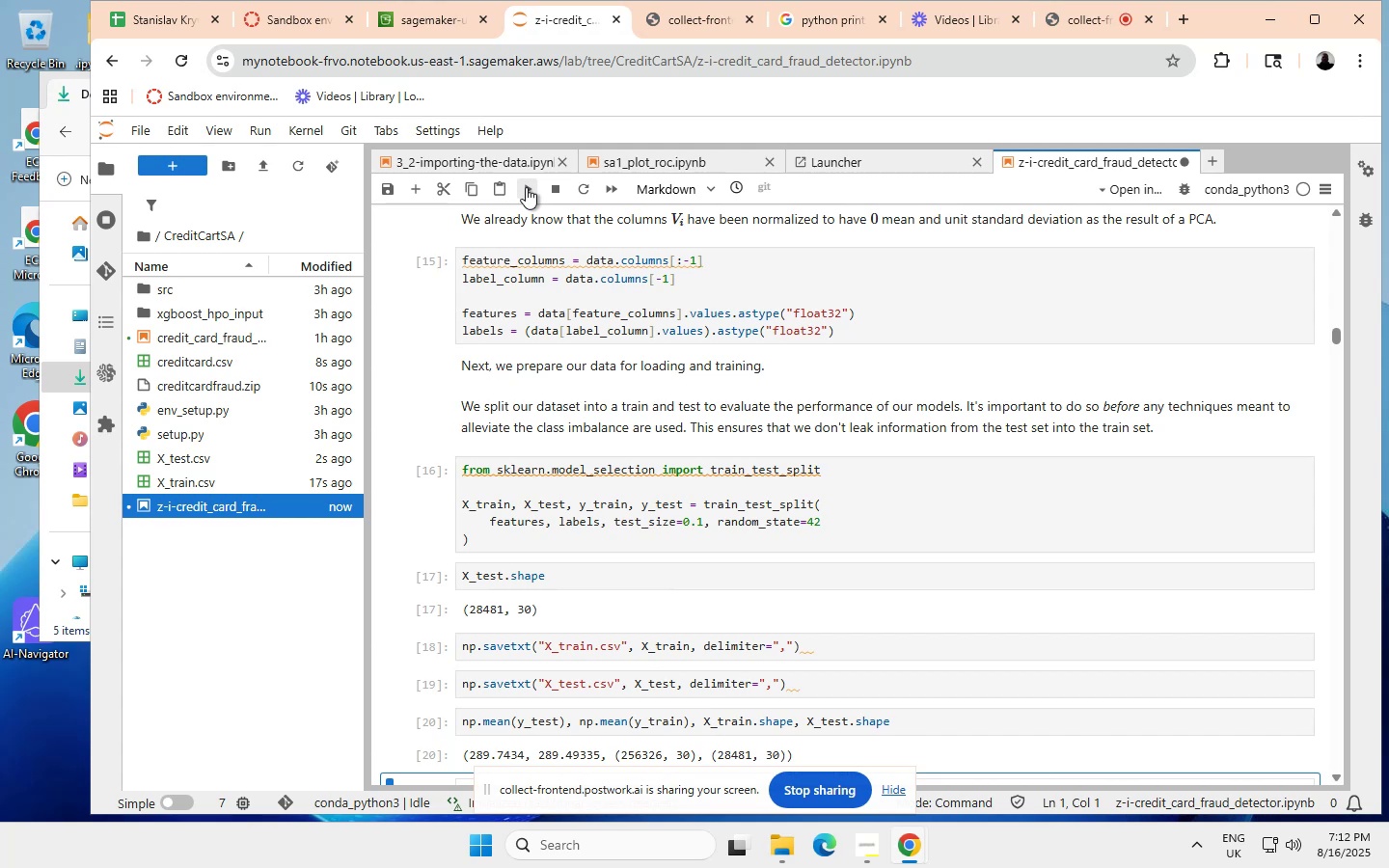 
wait(6.16)
 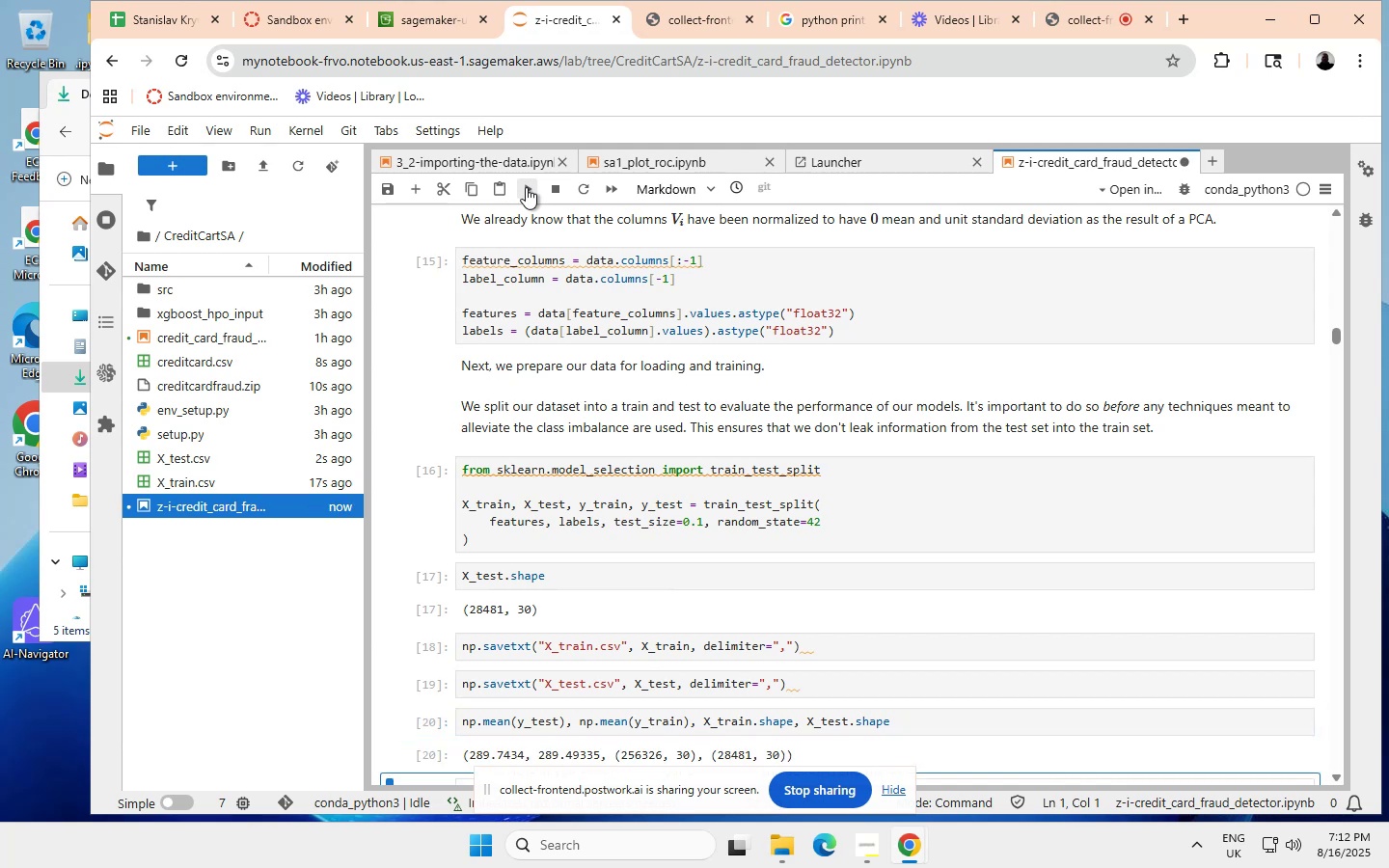 
left_click([526, 187])
 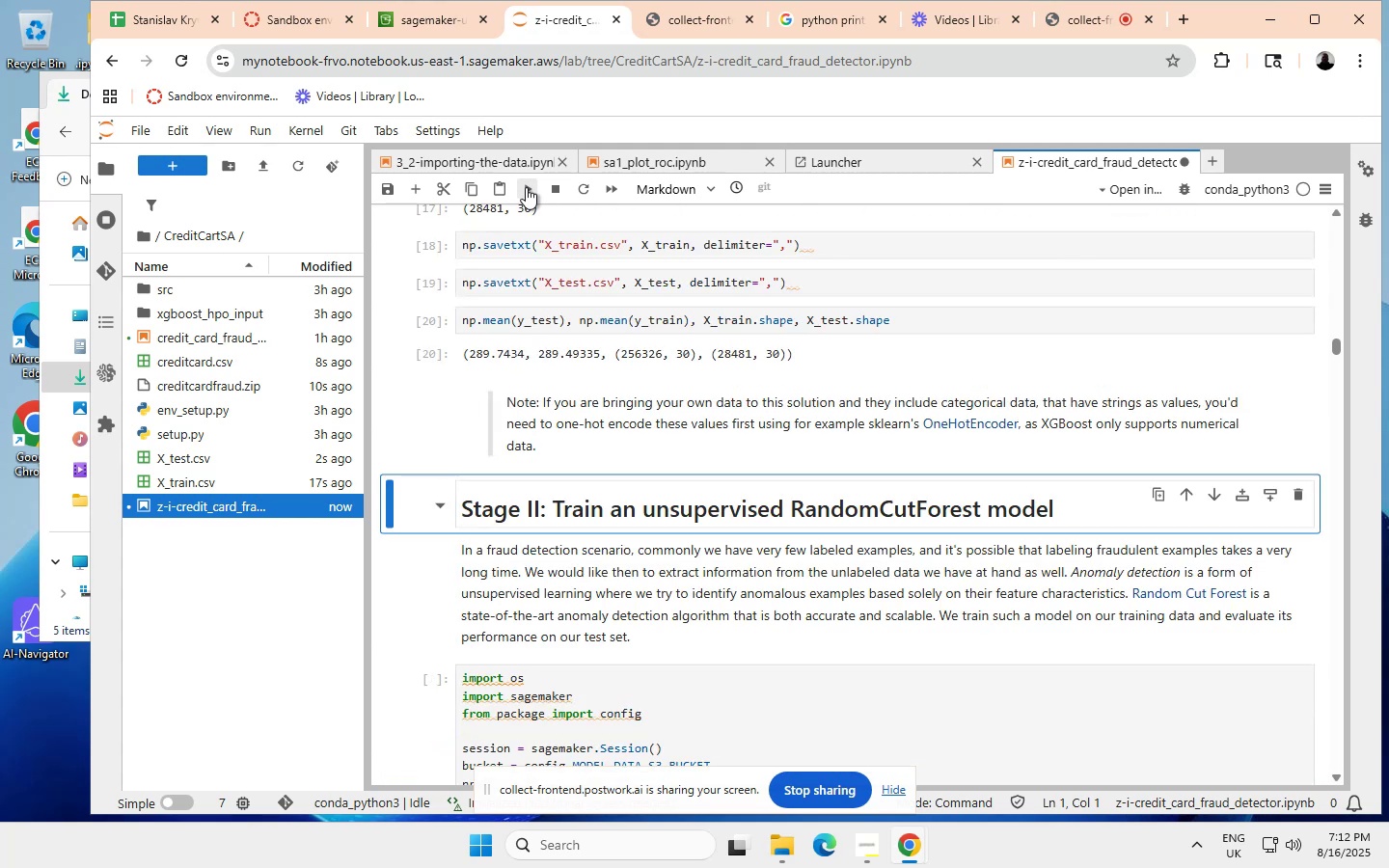 
left_click([526, 187])
 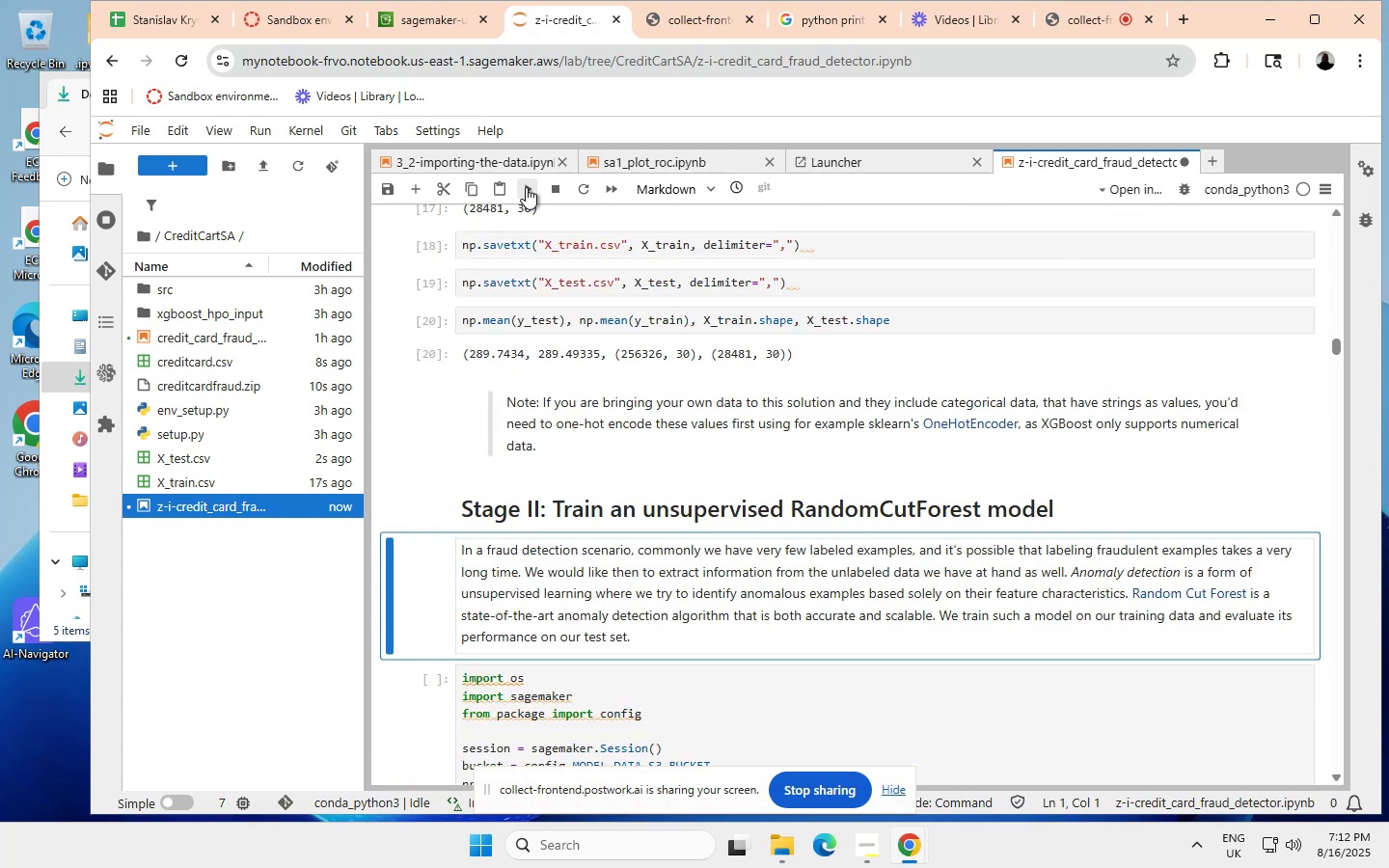 
left_click([526, 187])
 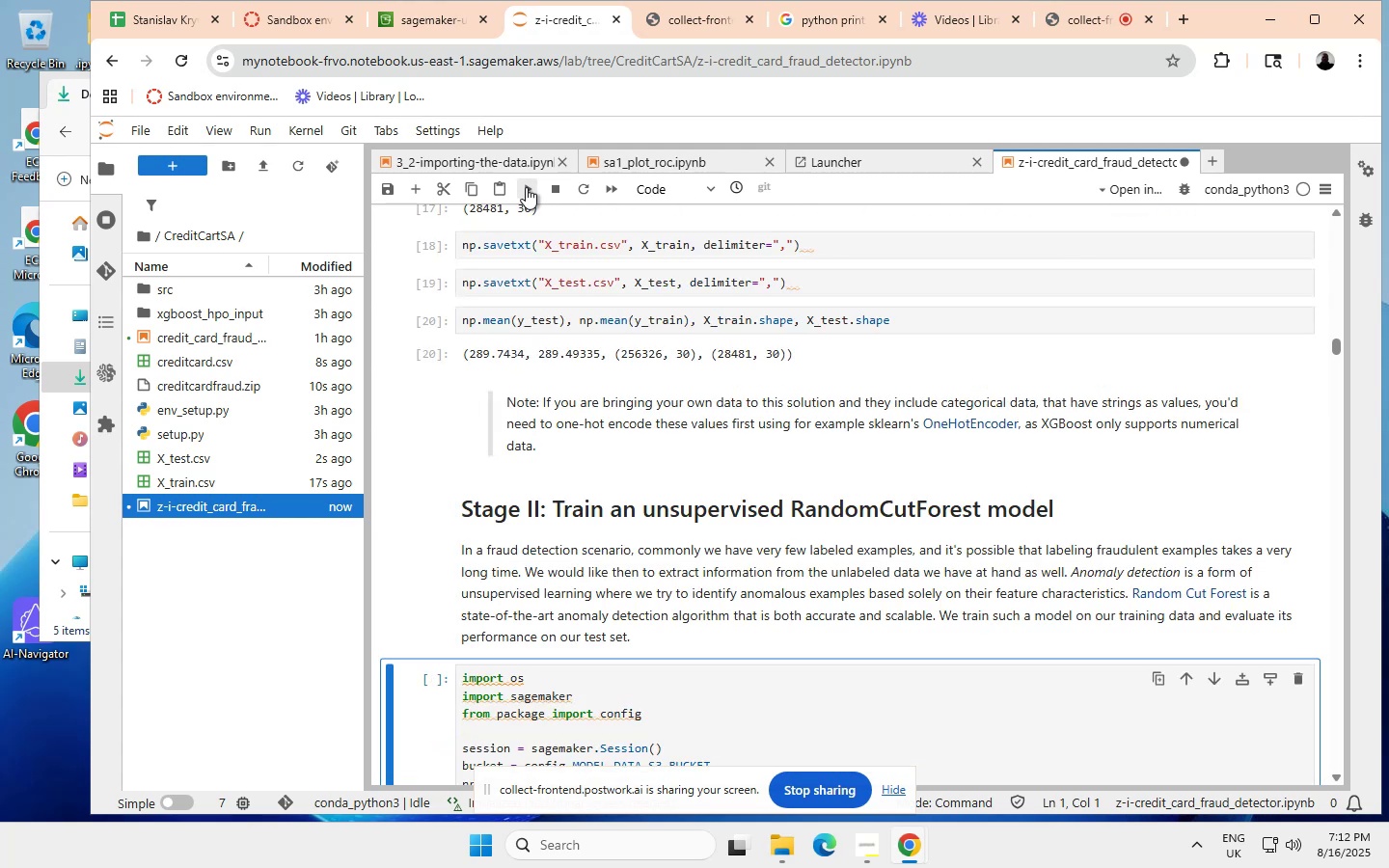 
left_click([526, 187])
 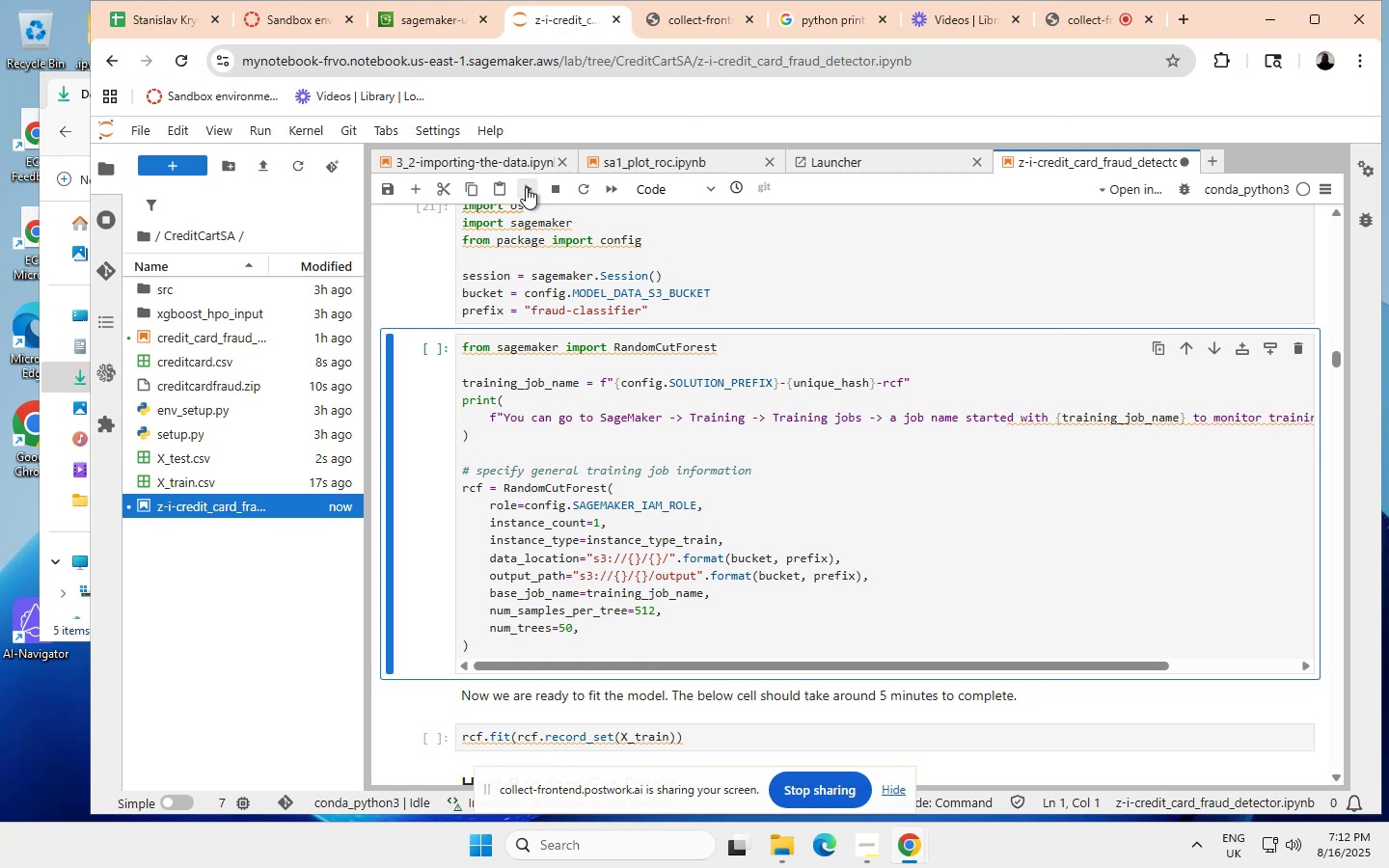 
left_click([526, 187])
 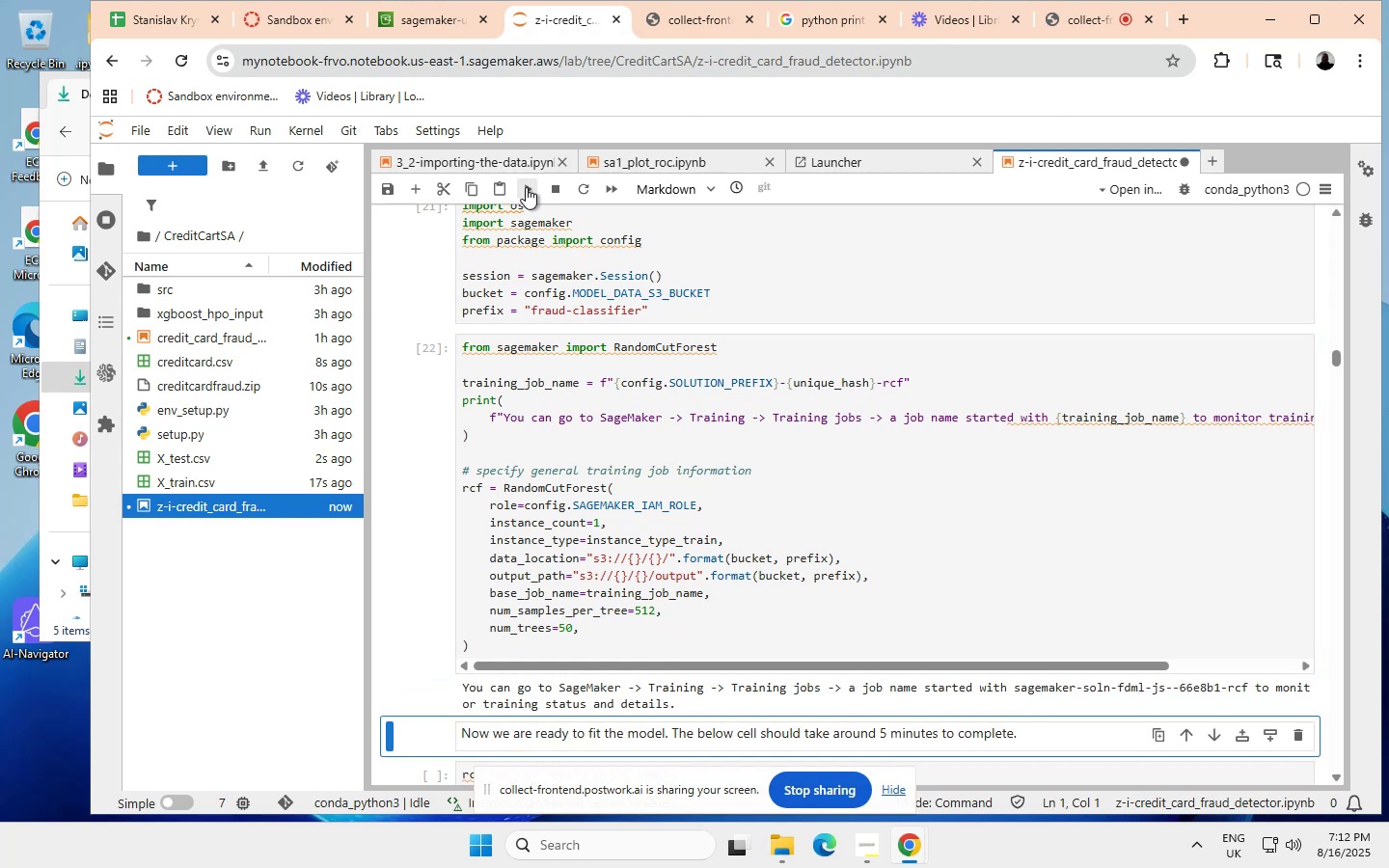 
left_click([526, 187])
 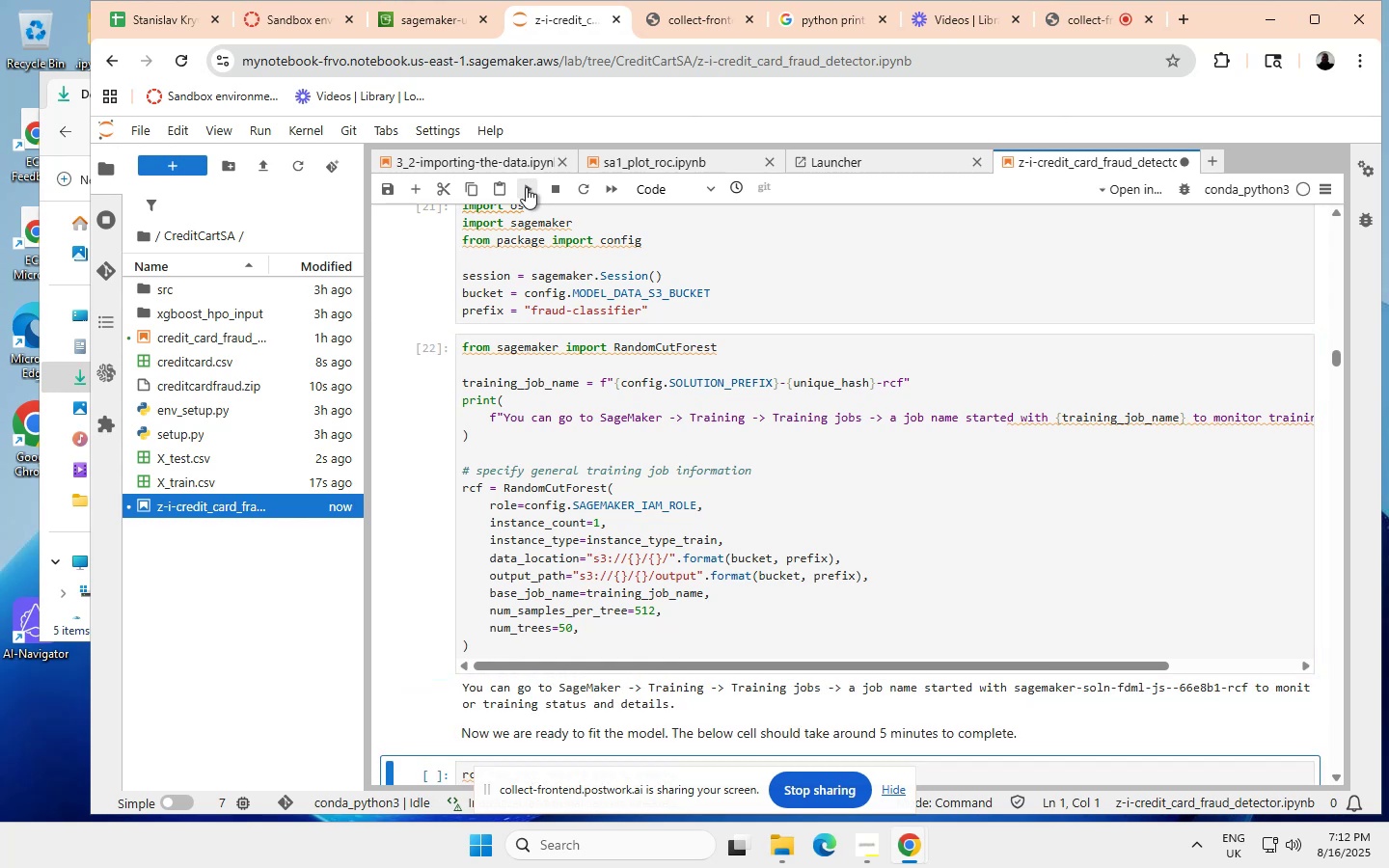 
left_click([526, 187])
 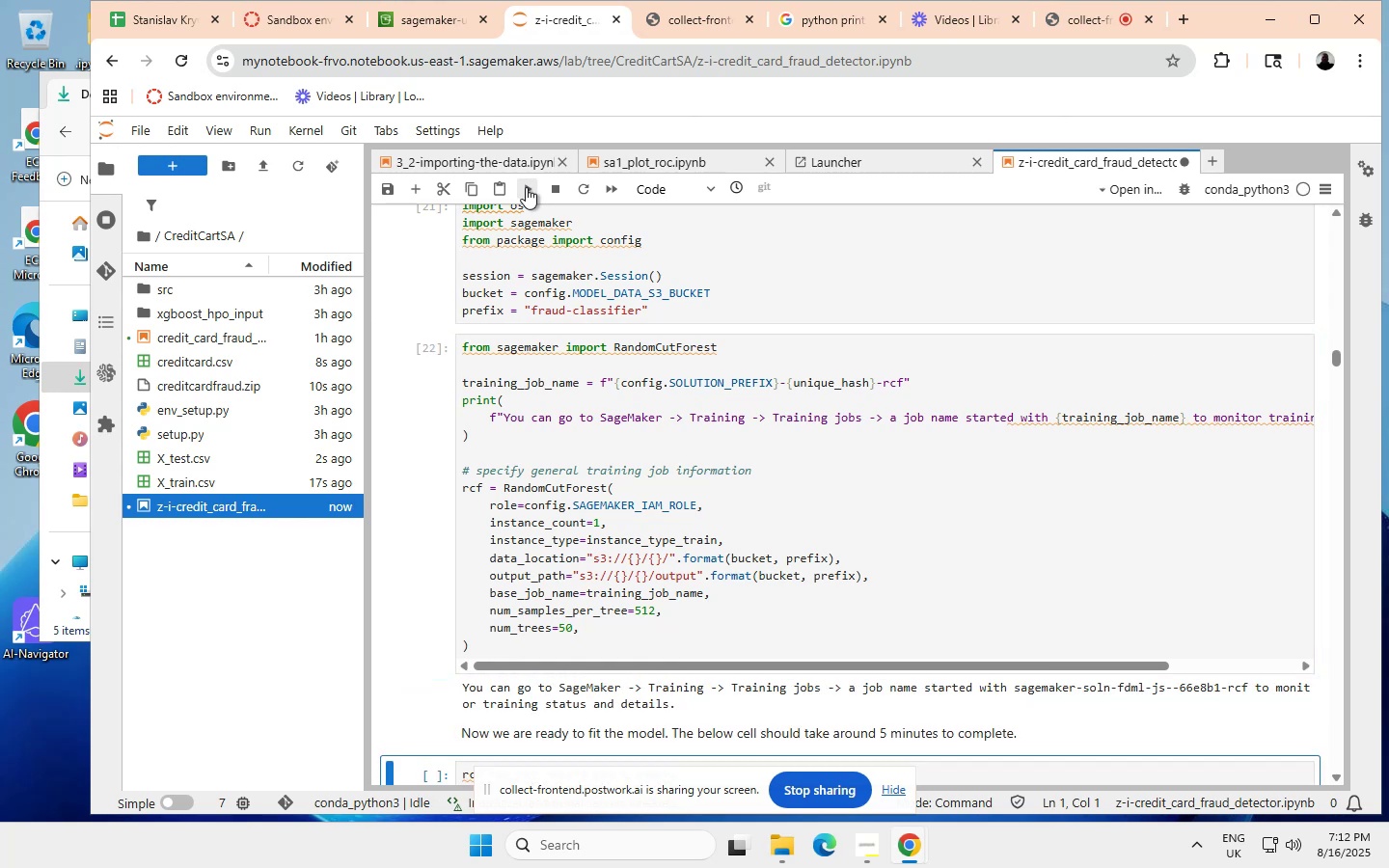 
left_click([526, 187])
 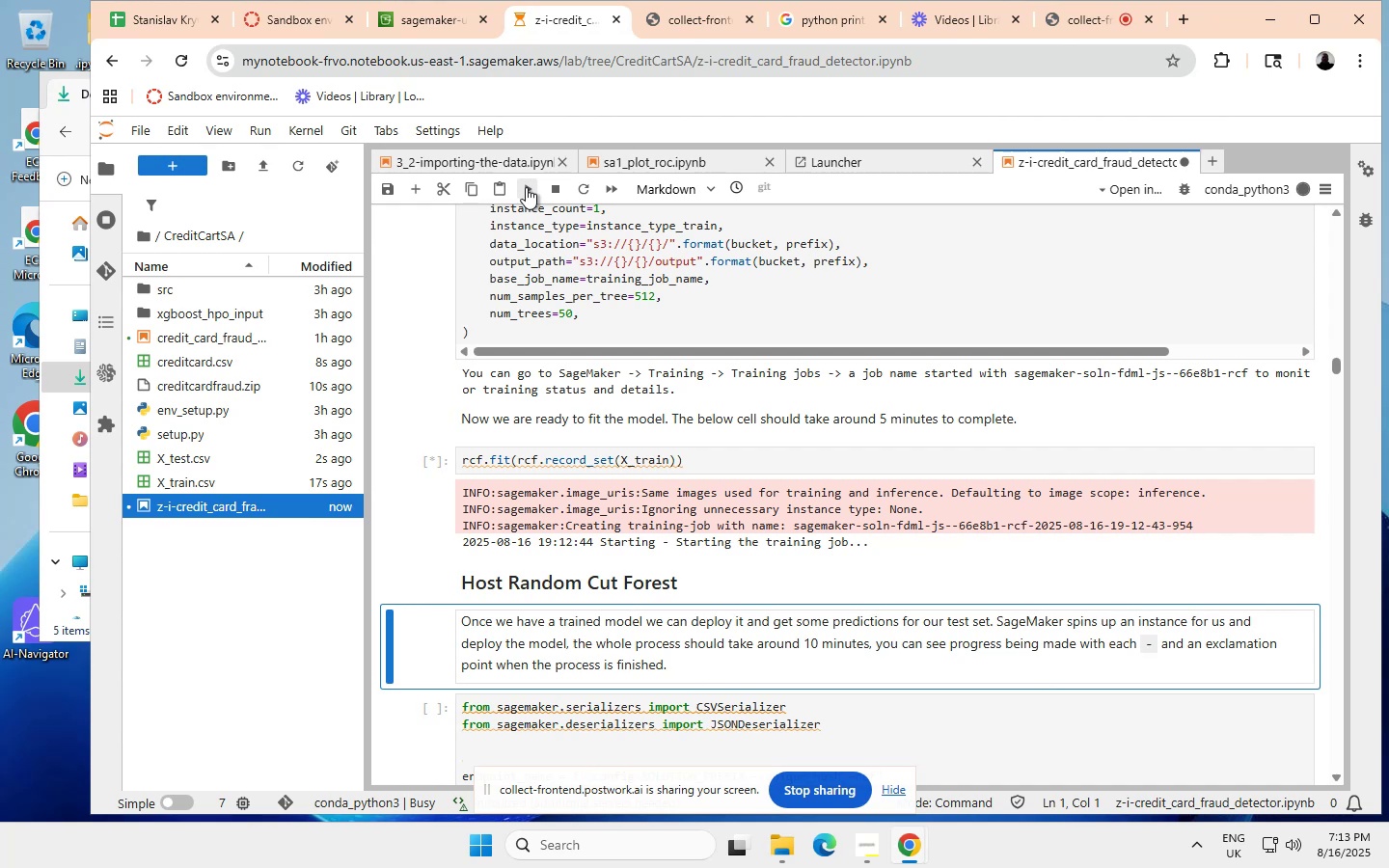 
wait(32.32)
 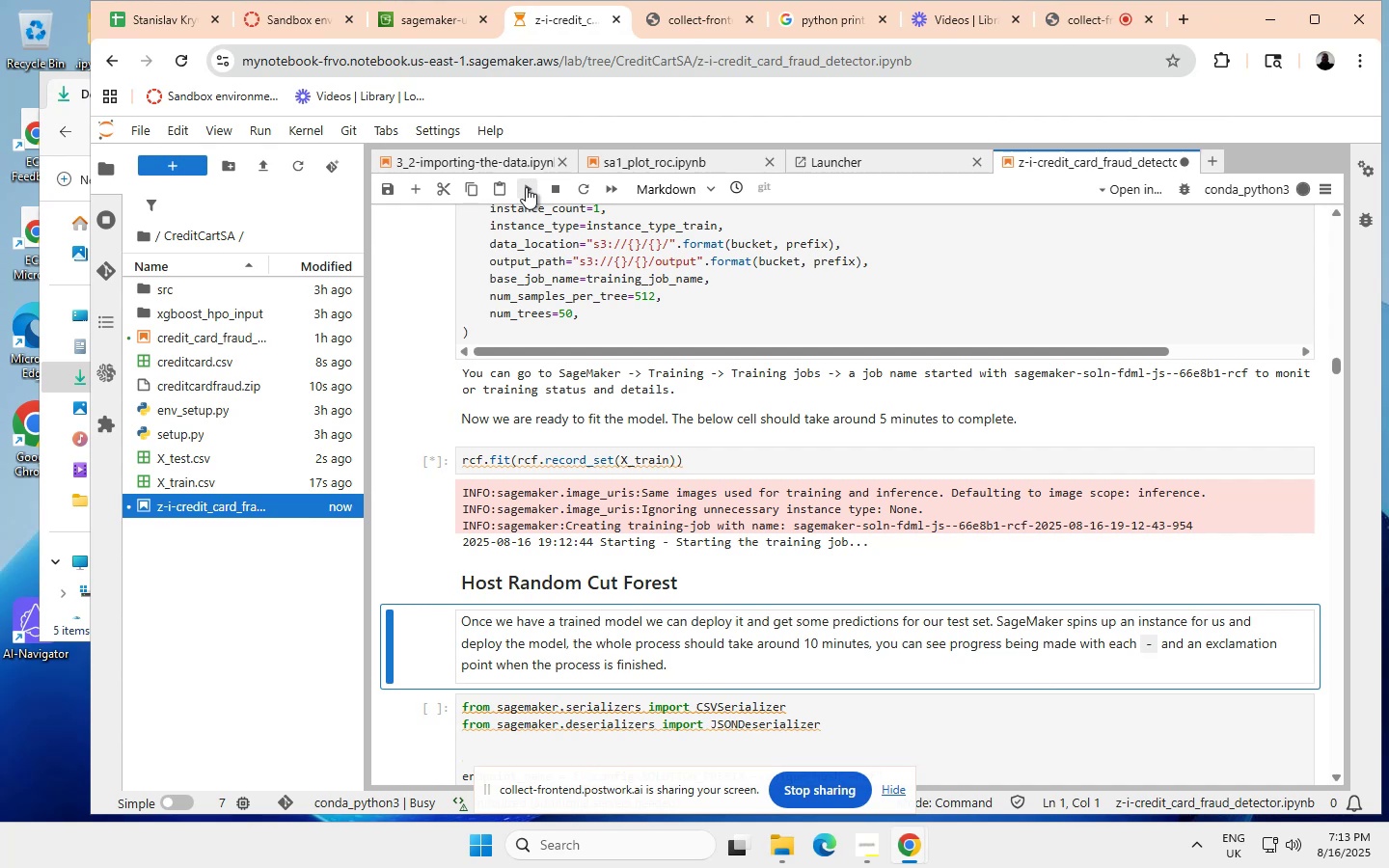 
scroll: coordinate [660, 435], scroll_direction: down, amount: 18.0
 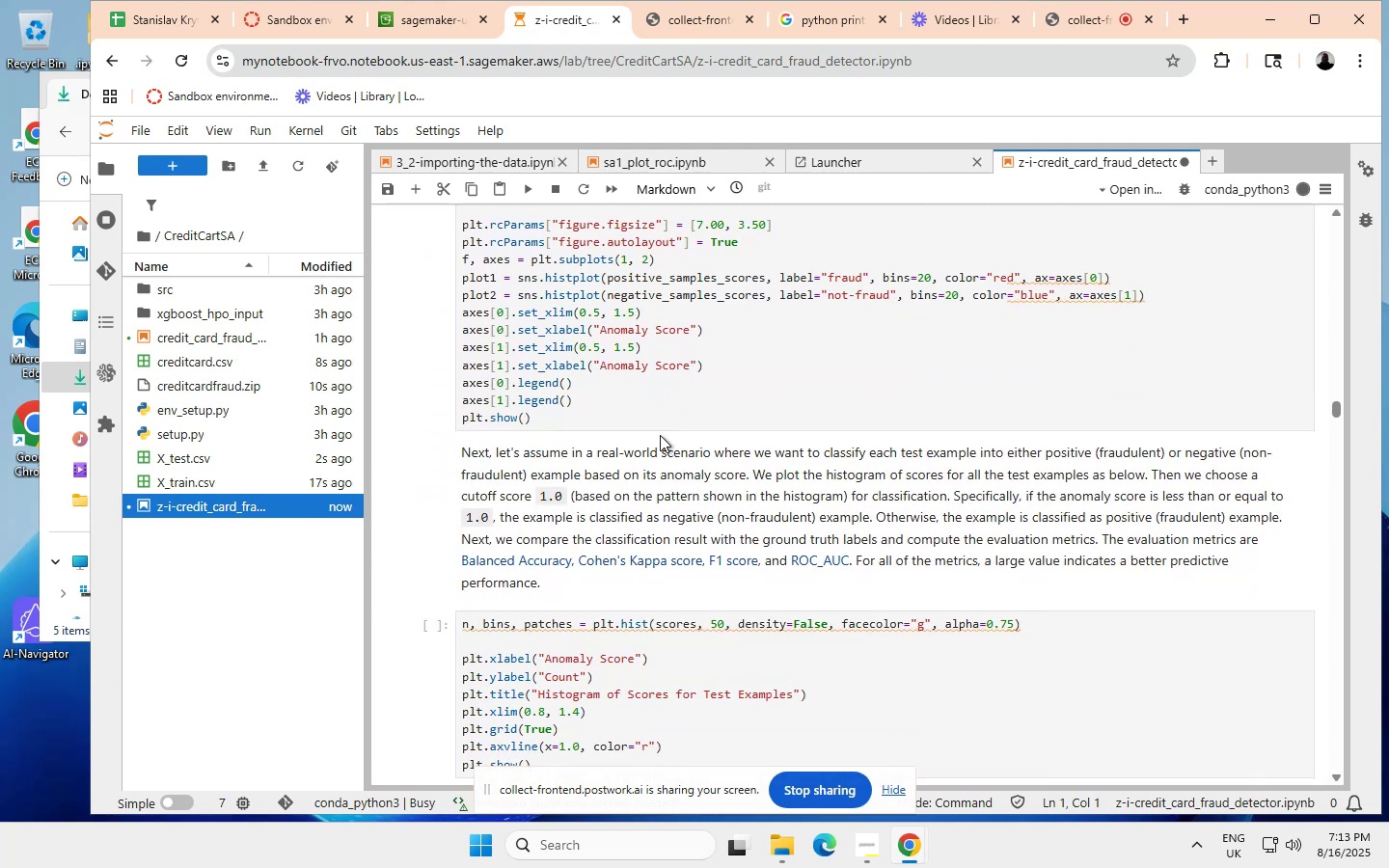 
scroll: coordinate [660, 435], scroll_direction: up, amount: 7.0
 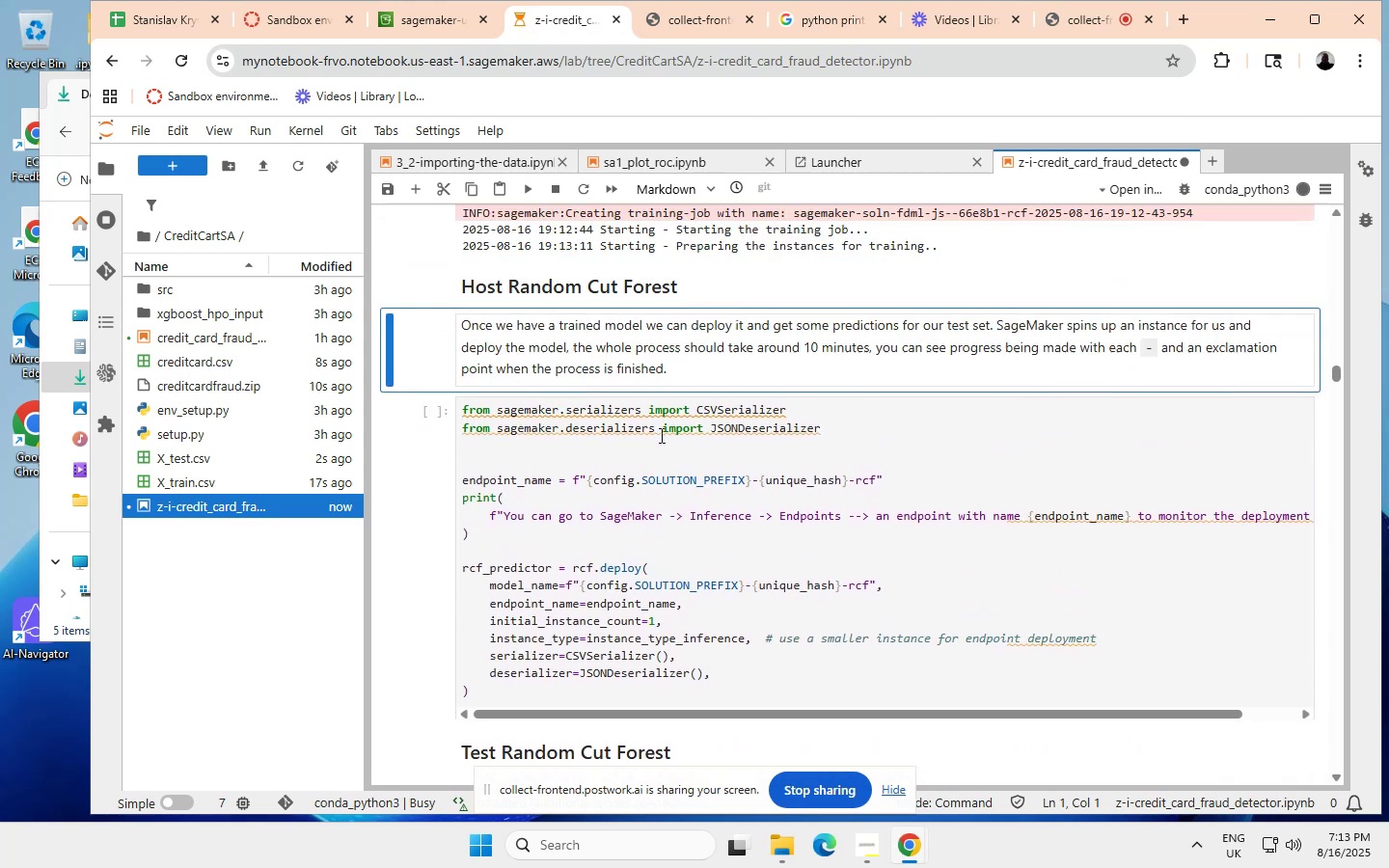 
scroll: coordinate [660, 435], scroll_direction: none, amount: 0.0
 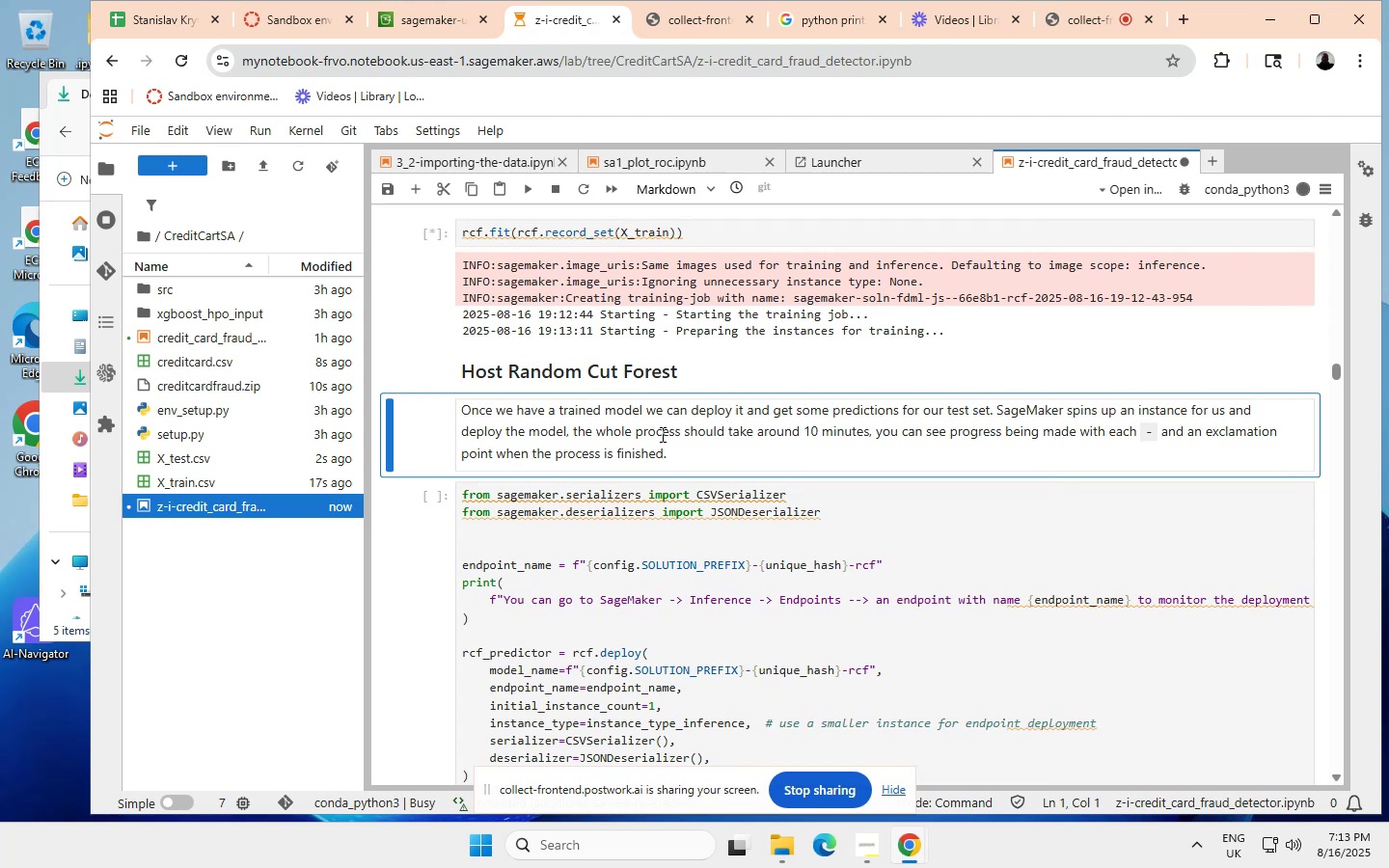 
wait(5.89)
 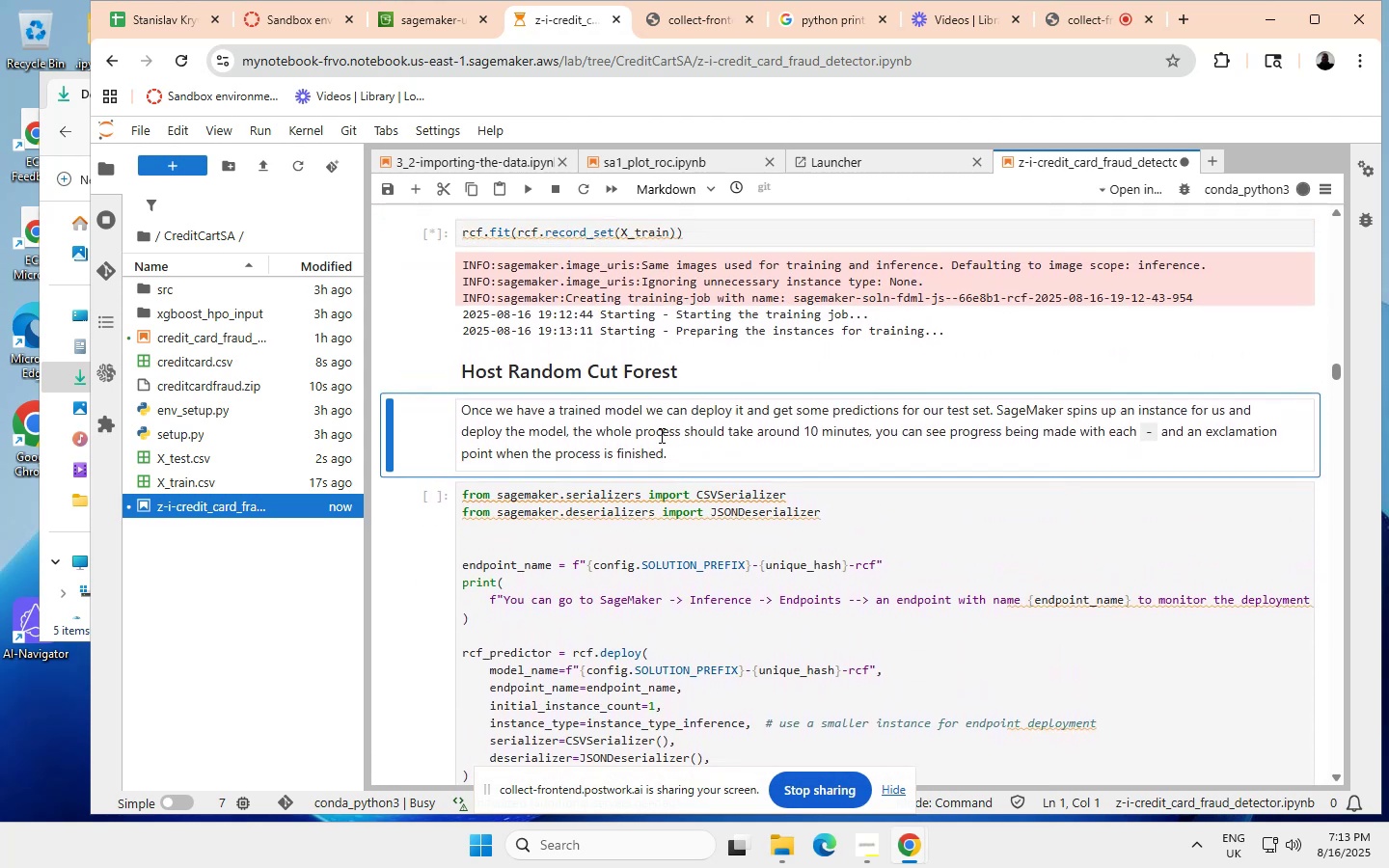 
scroll: coordinate [635, 504], scroll_direction: none, amount: 0.0
 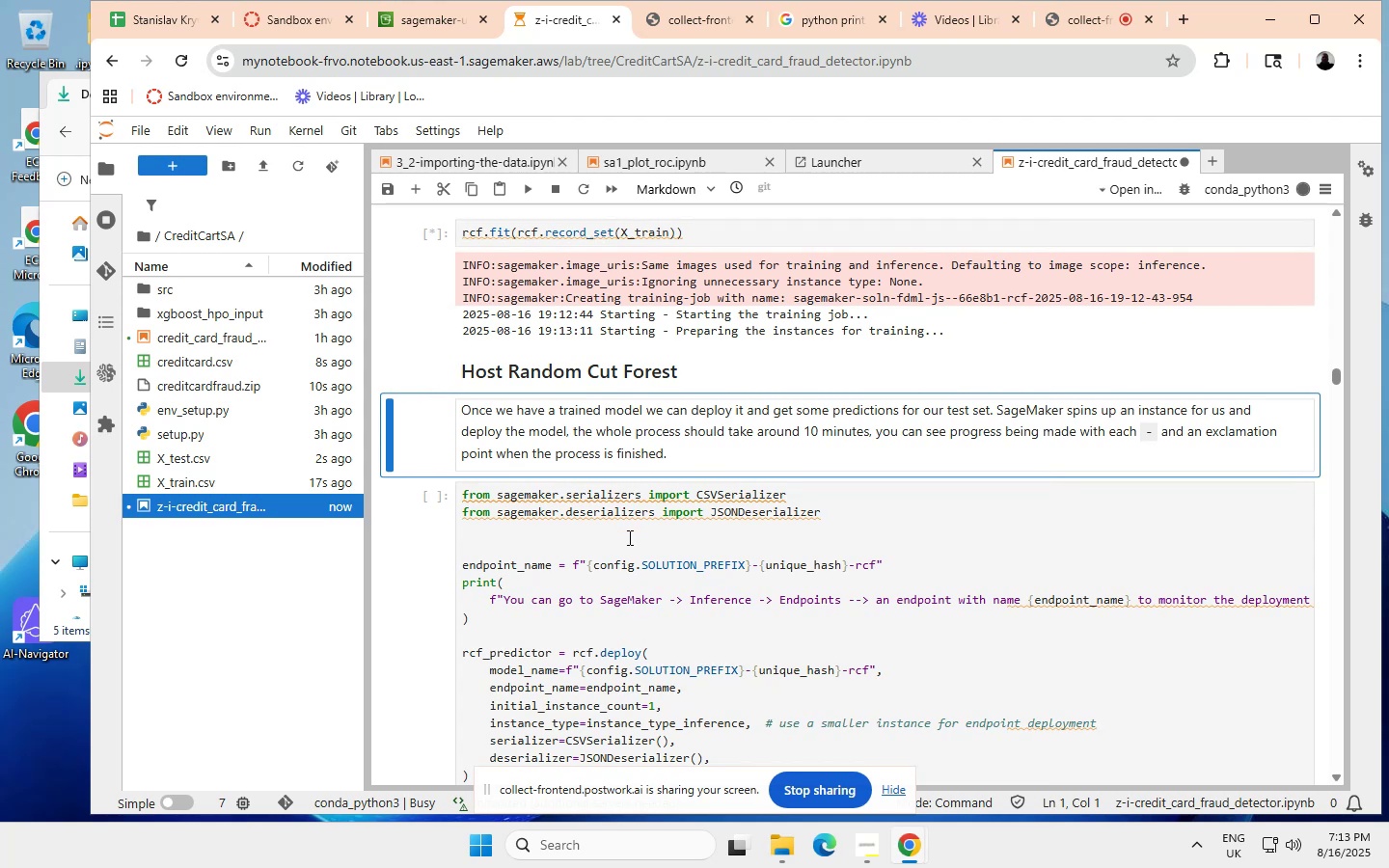 
scroll: coordinate [644, 543], scroll_direction: down, amount: 36.0
 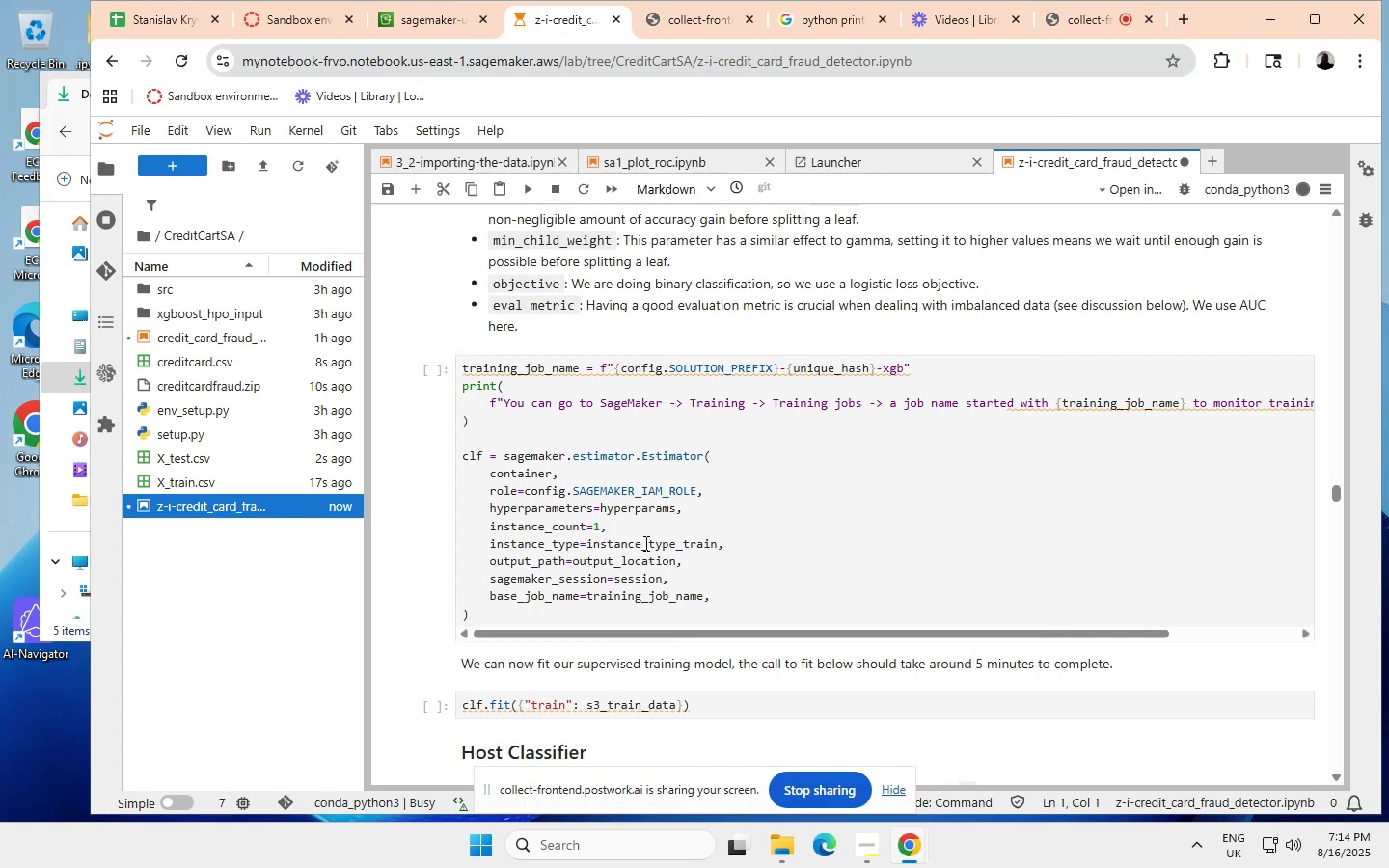 
scroll: coordinate [774, 414], scroll_direction: up, amount: 27.0
 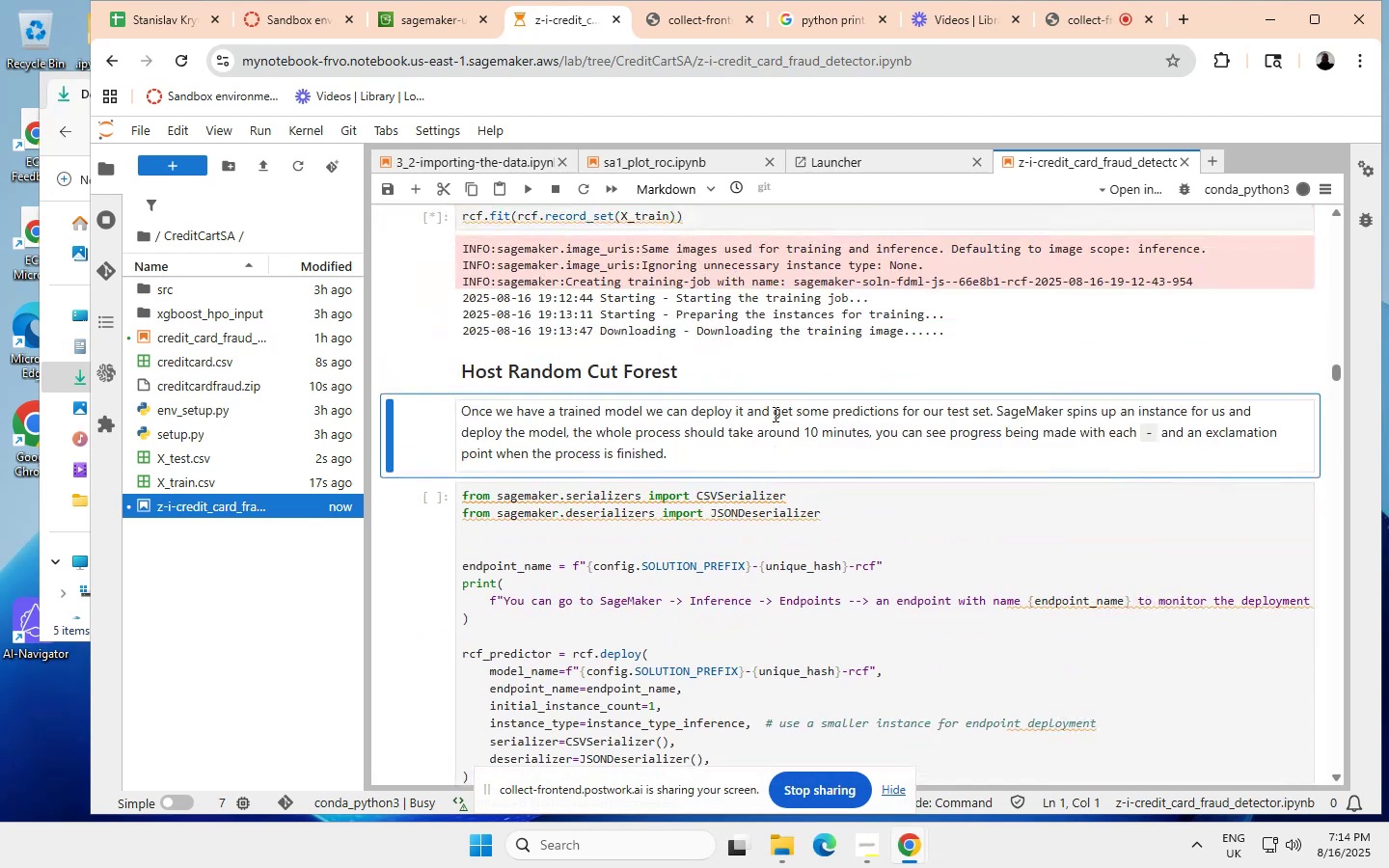 
scroll: coordinate [774, 414], scroll_direction: none, amount: 0.0
 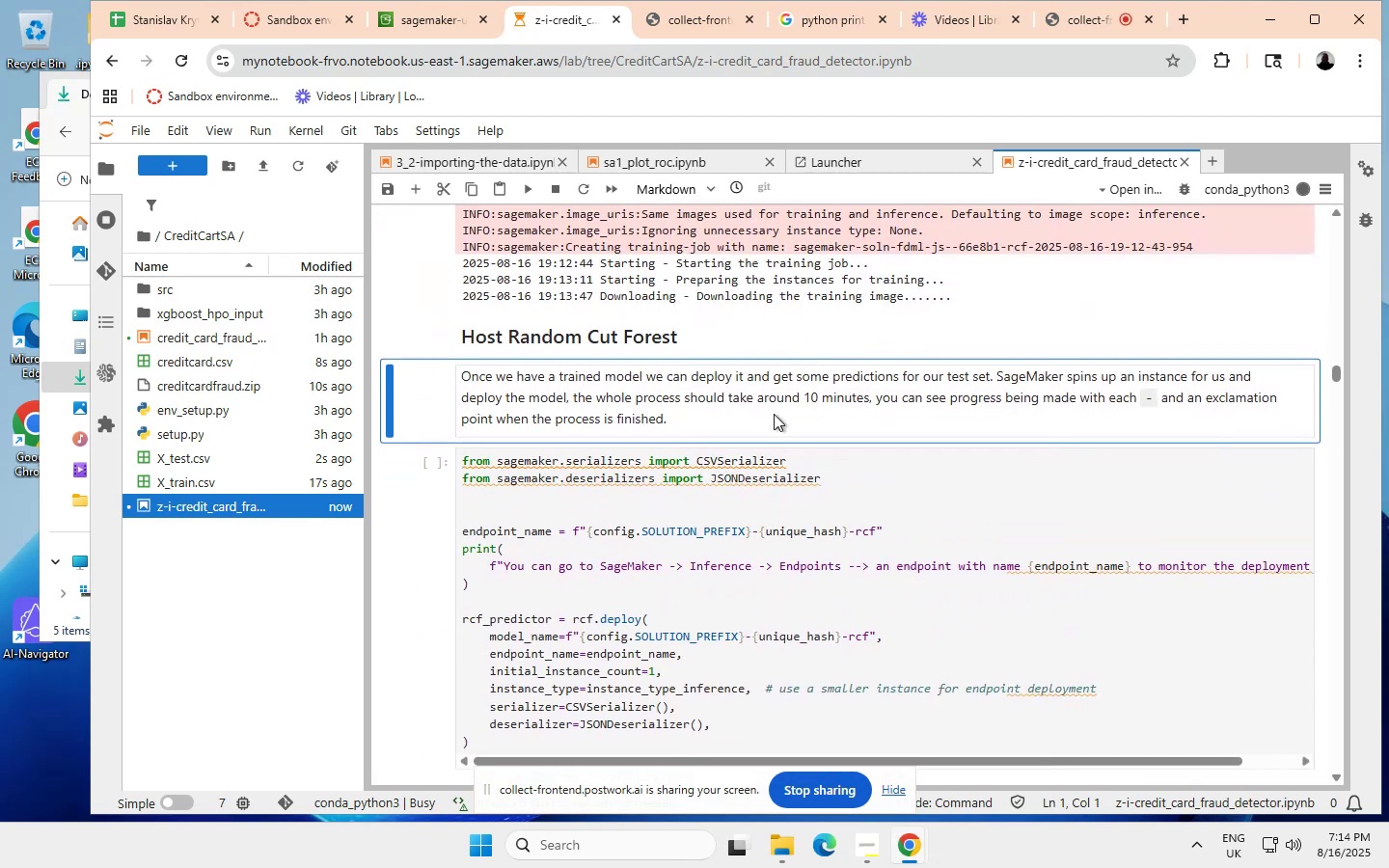 
scroll: coordinate [774, 414], scroll_direction: up, amount: 1.0
 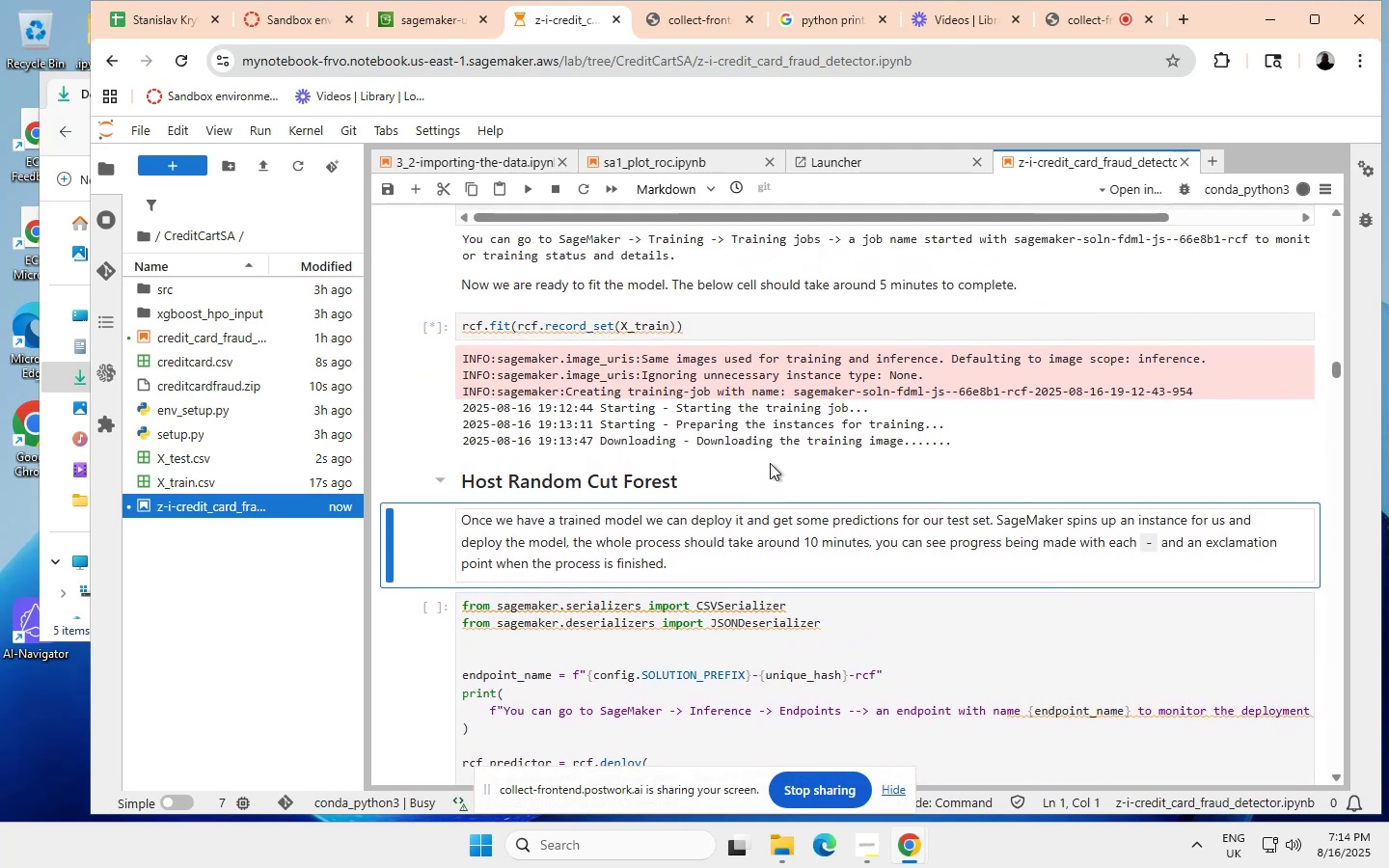 
wait(9.04)
 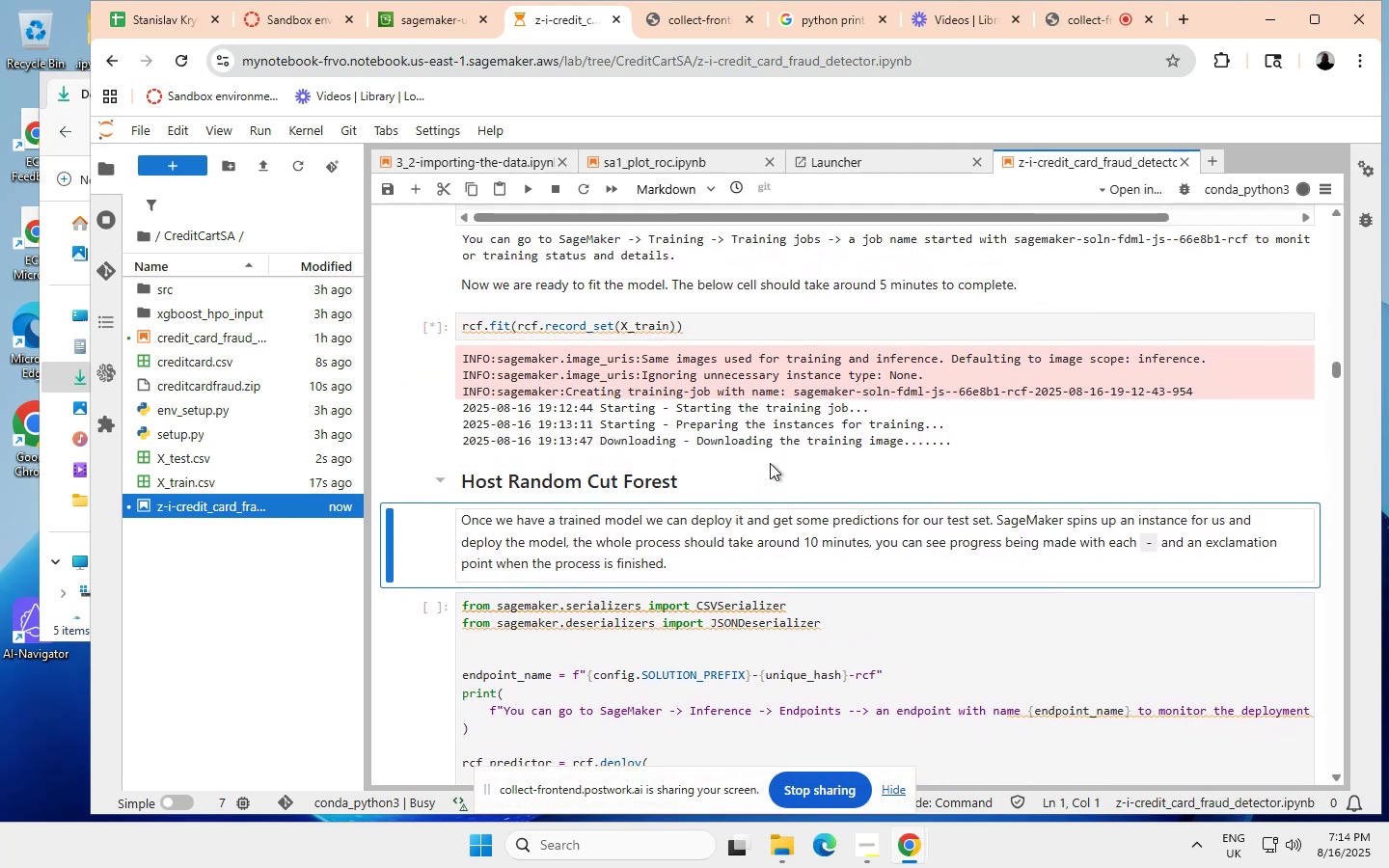 
scroll: coordinate [770, 463], scroll_direction: none, amount: 0.0
 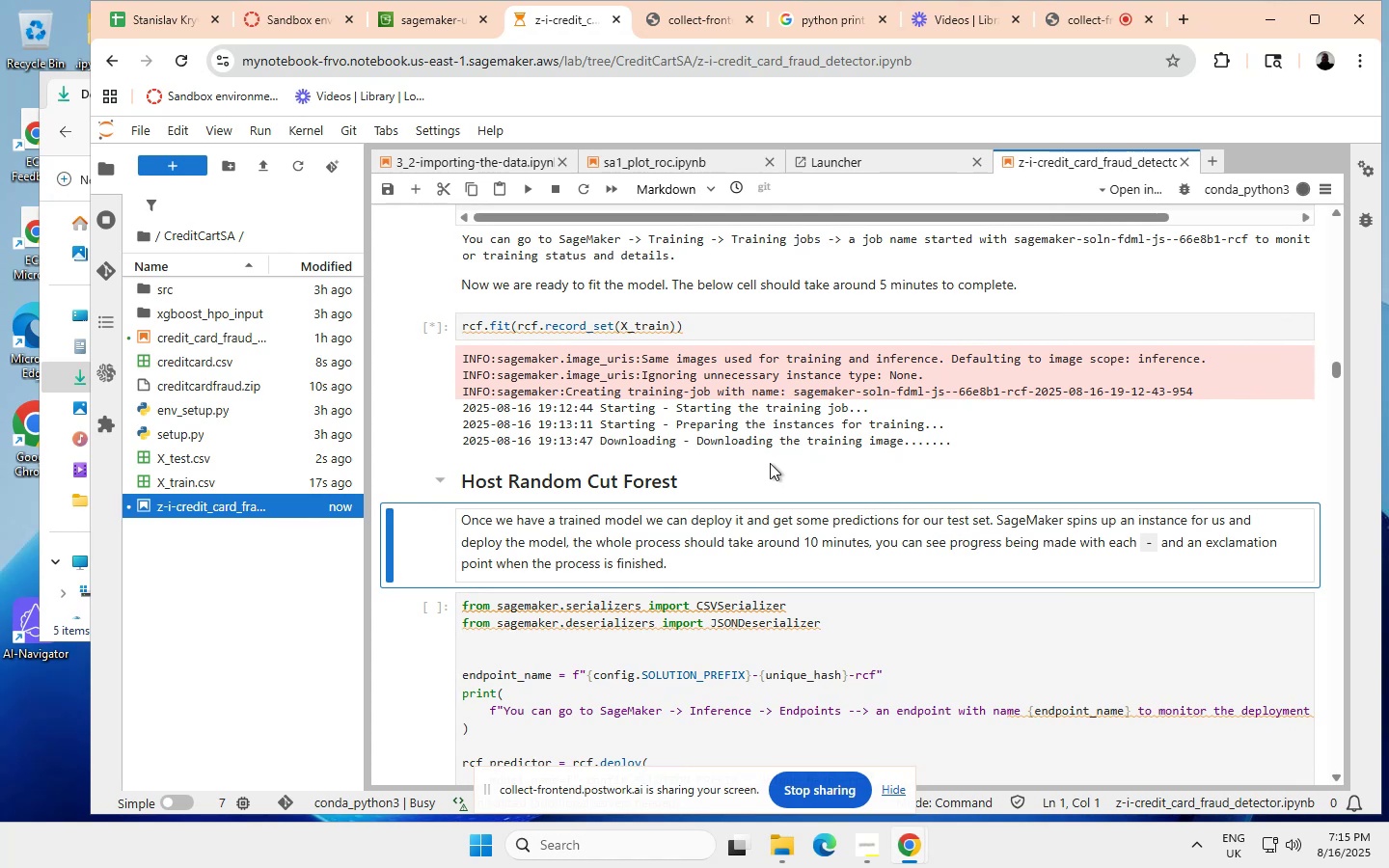 
scroll: coordinate [770, 463], scroll_direction: down, amount: 1.0
 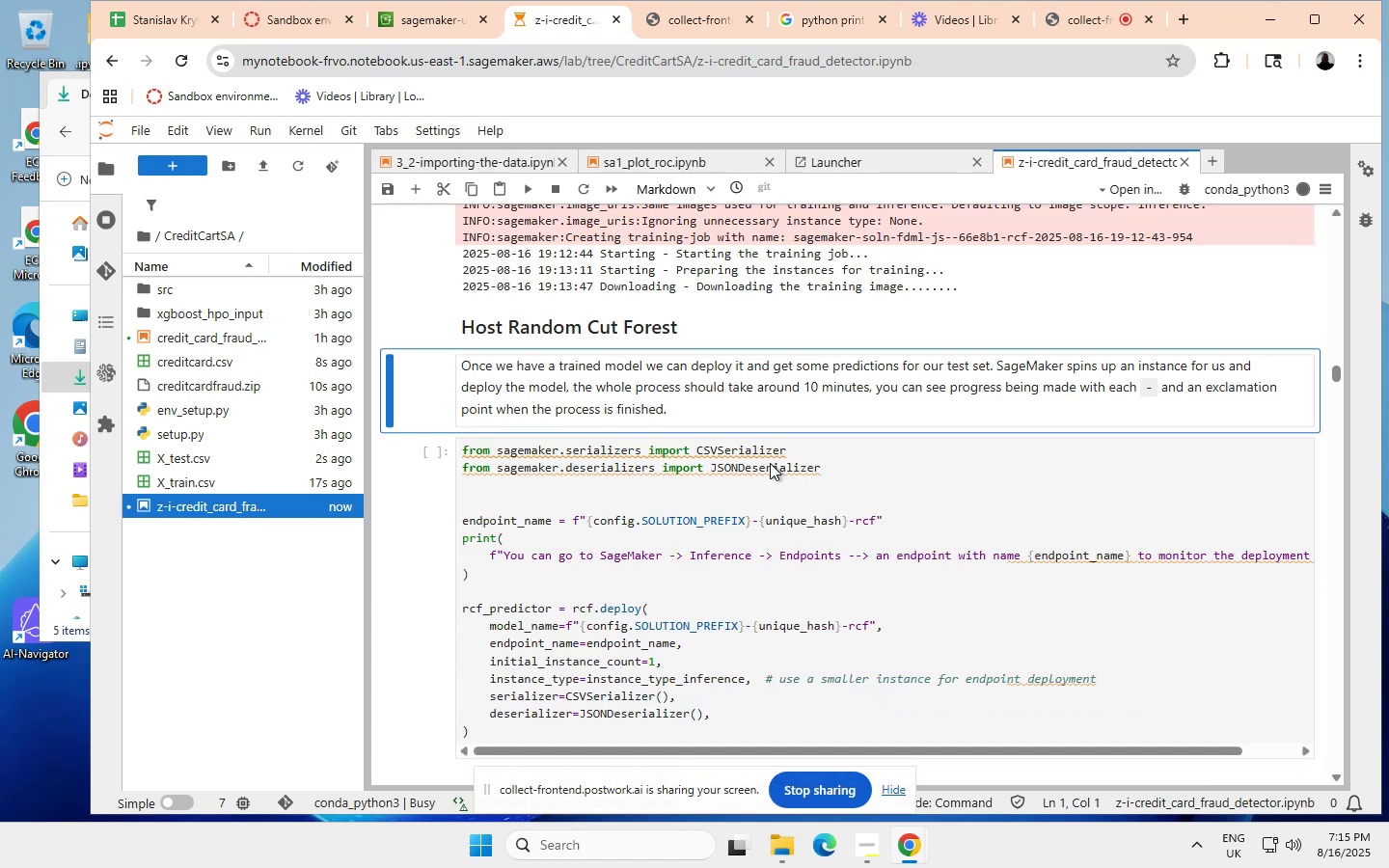 
wait(5.15)
 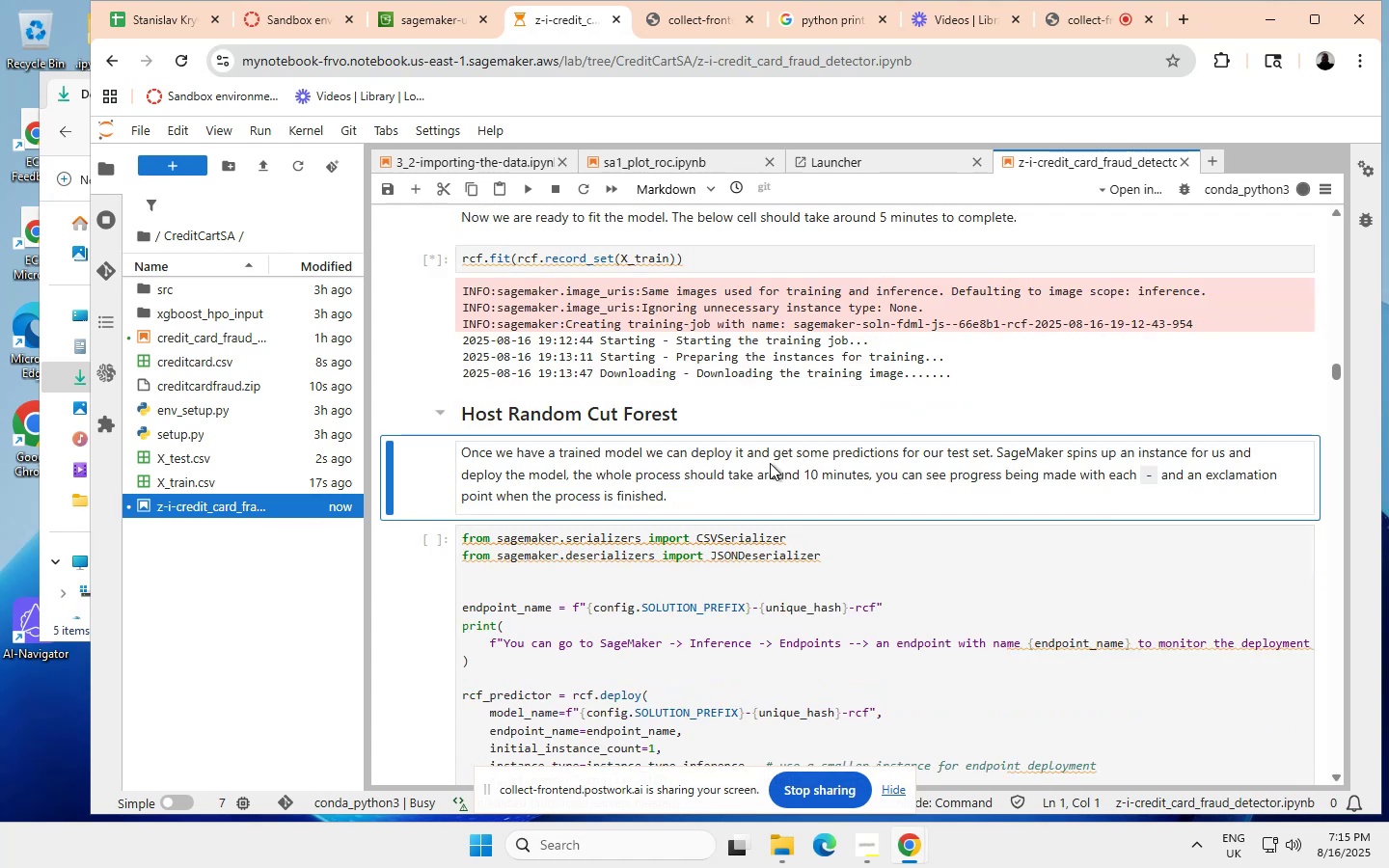 
scroll: coordinate [772, 461], scroll_direction: up, amount: 1.0
 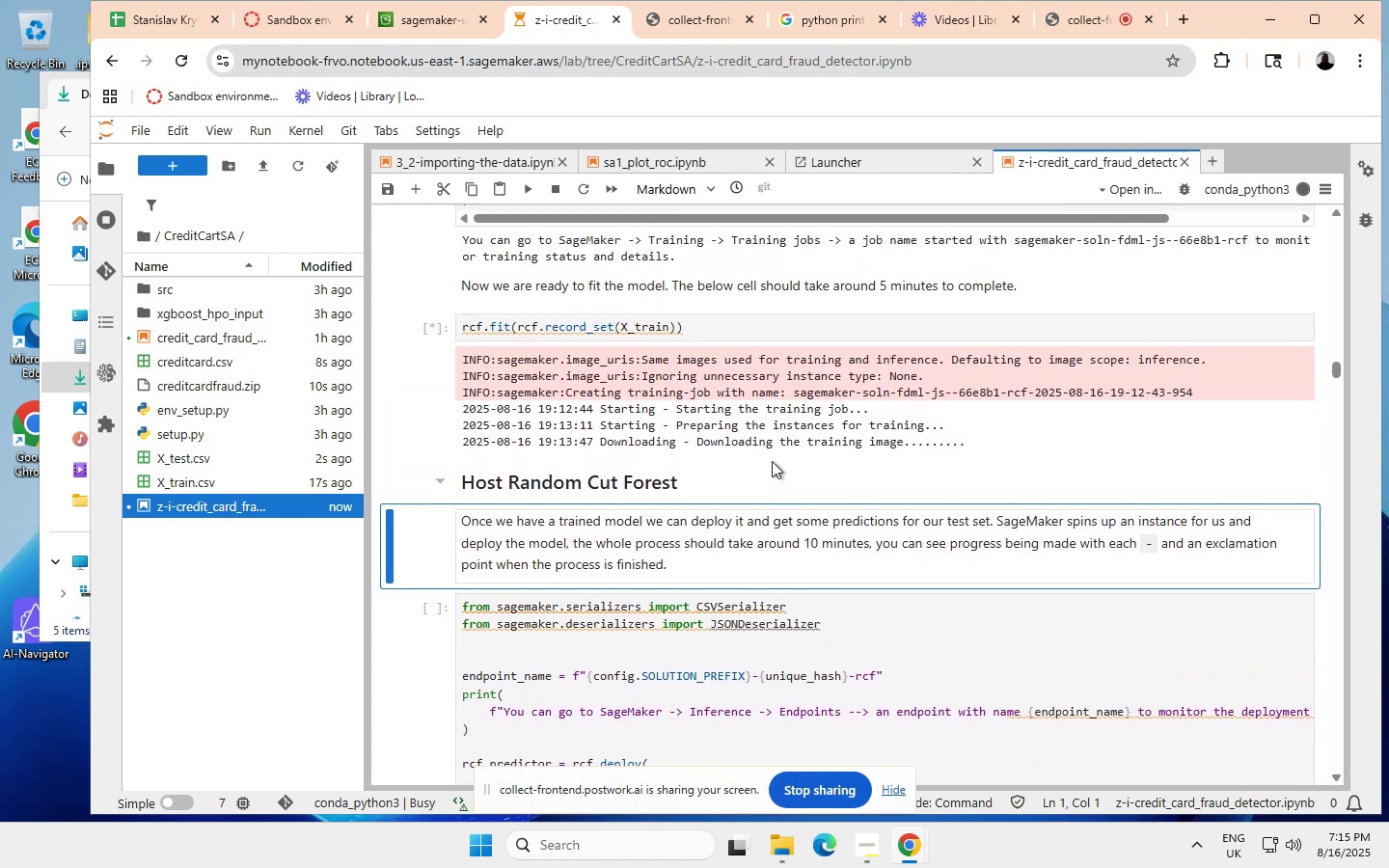 
scroll: coordinate [772, 461], scroll_direction: none, amount: 0.0
 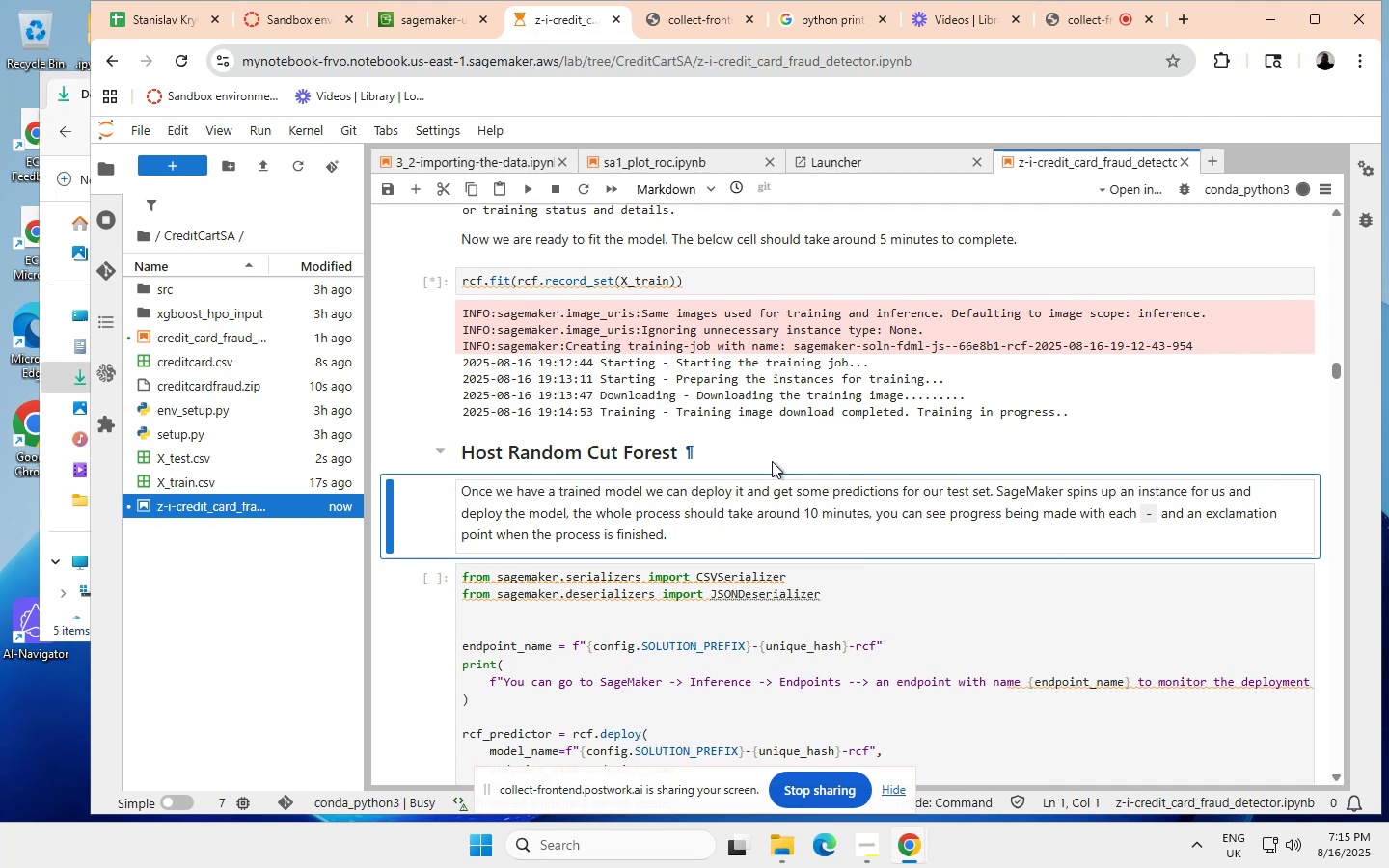 
wait(5.21)
 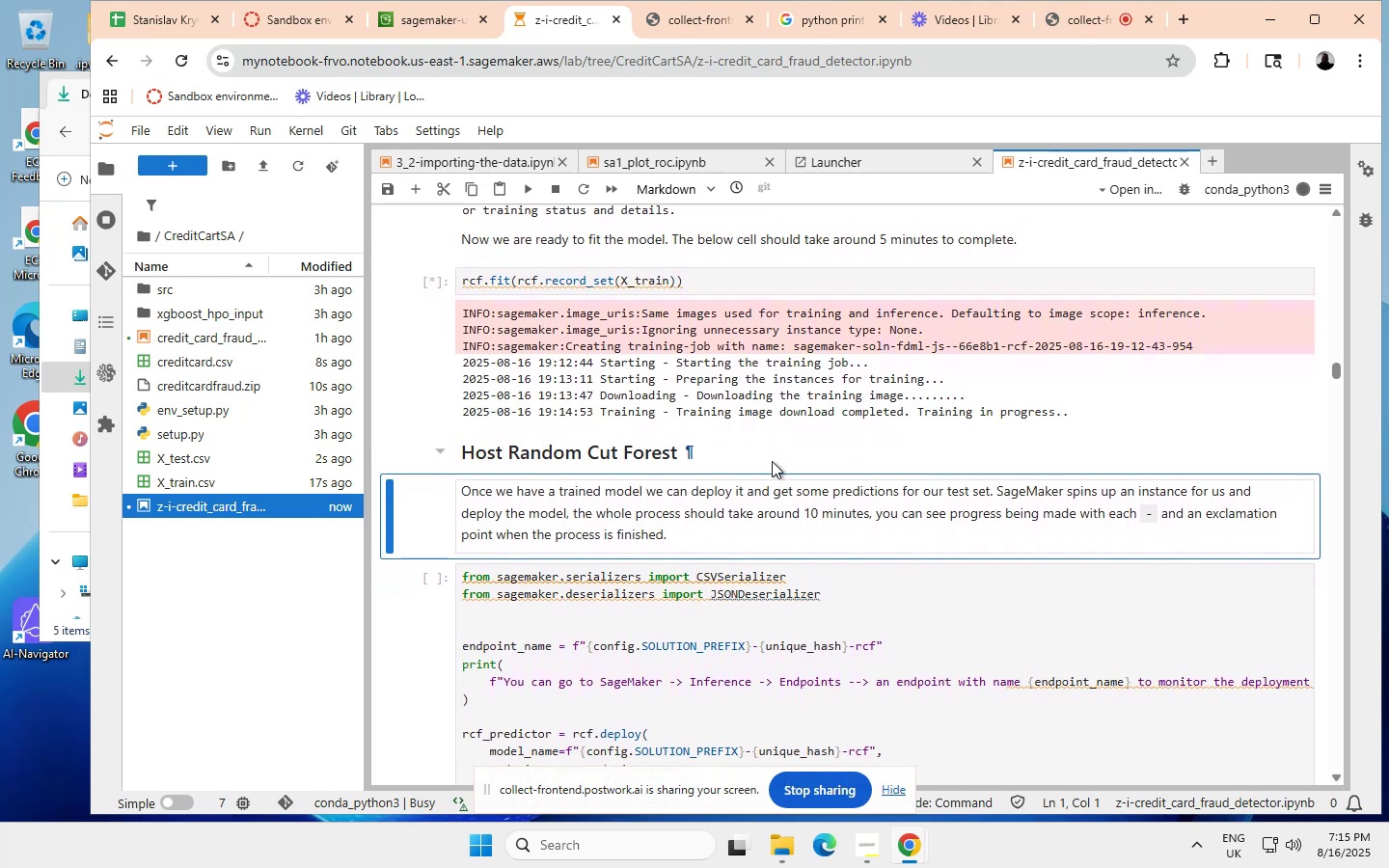 
scroll: coordinate [743, 502], scroll_direction: down, amount: 1.0
 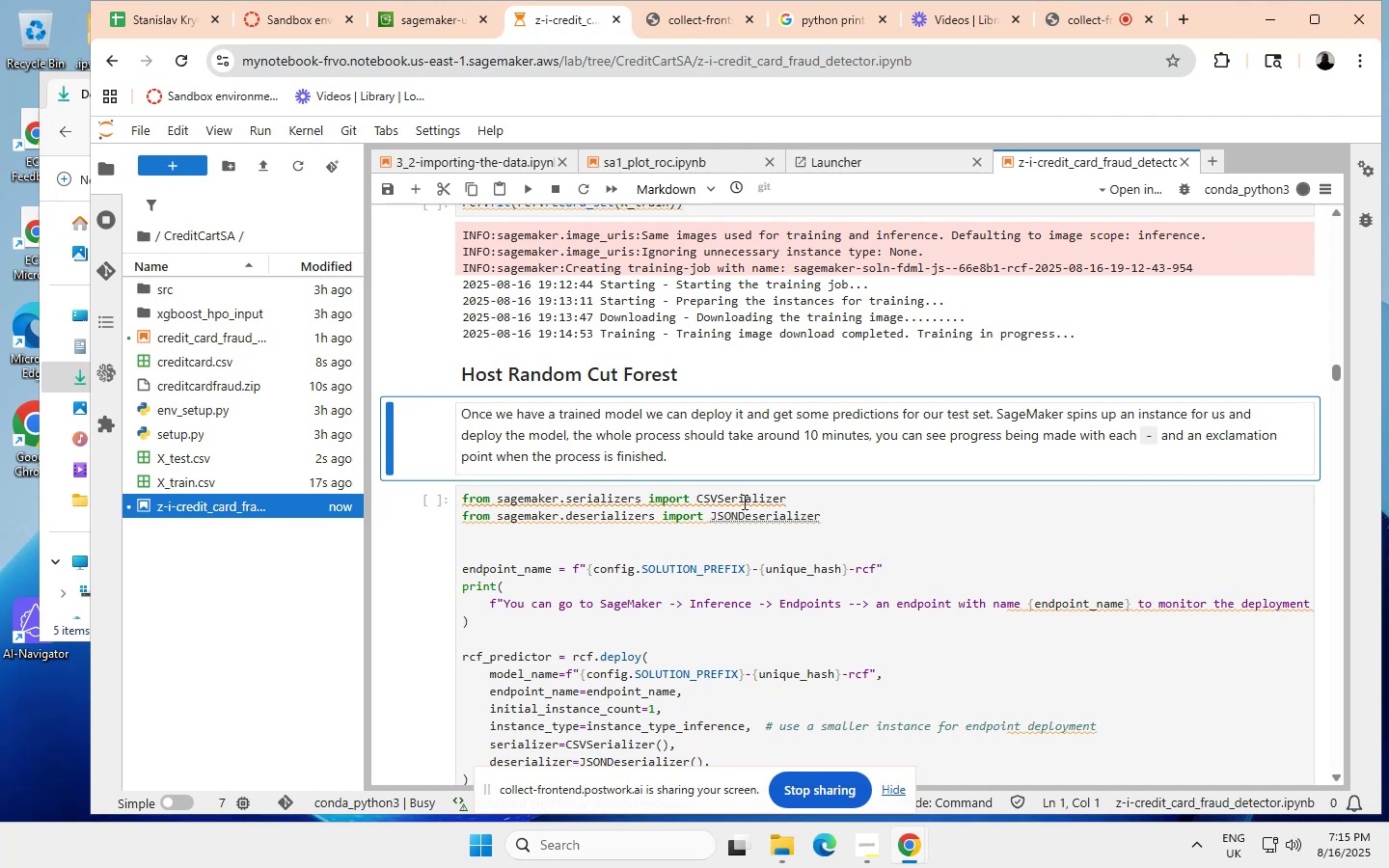 
wait(16.36)
 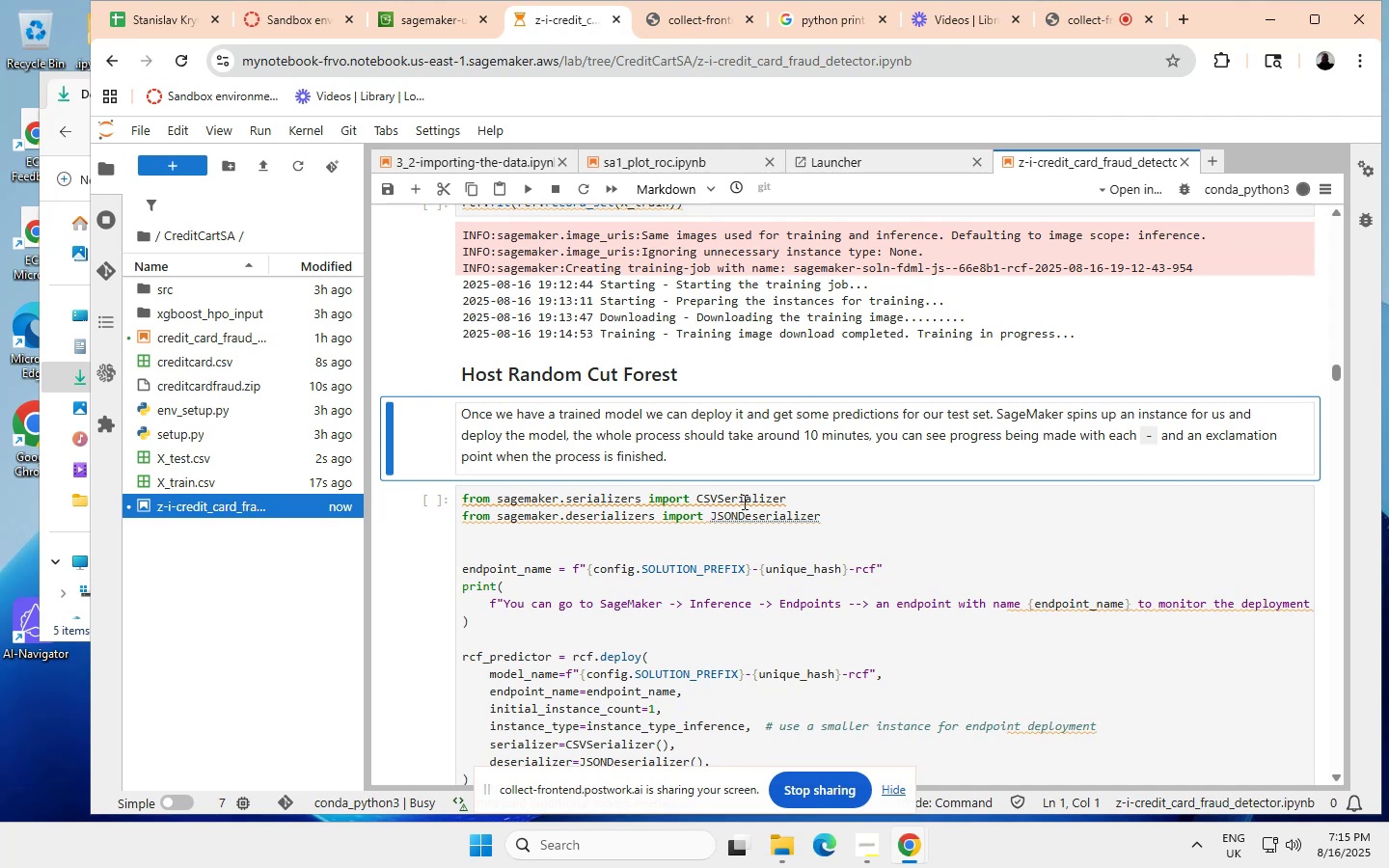 
scroll: coordinate [743, 502], scroll_direction: none, amount: 0.0
 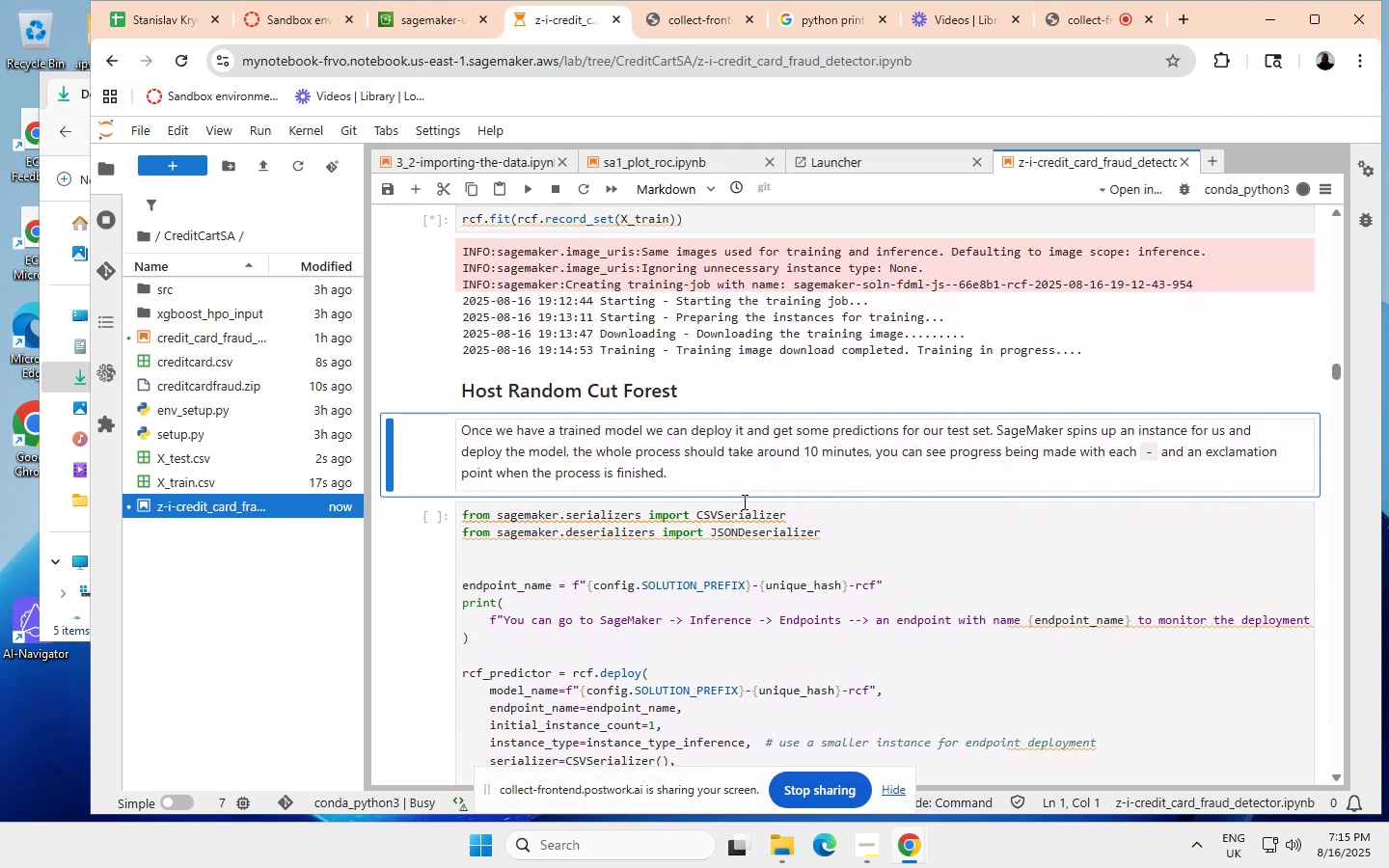 
scroll: coordinate [743, 502], scroll_direction: up, amount: 1.0
 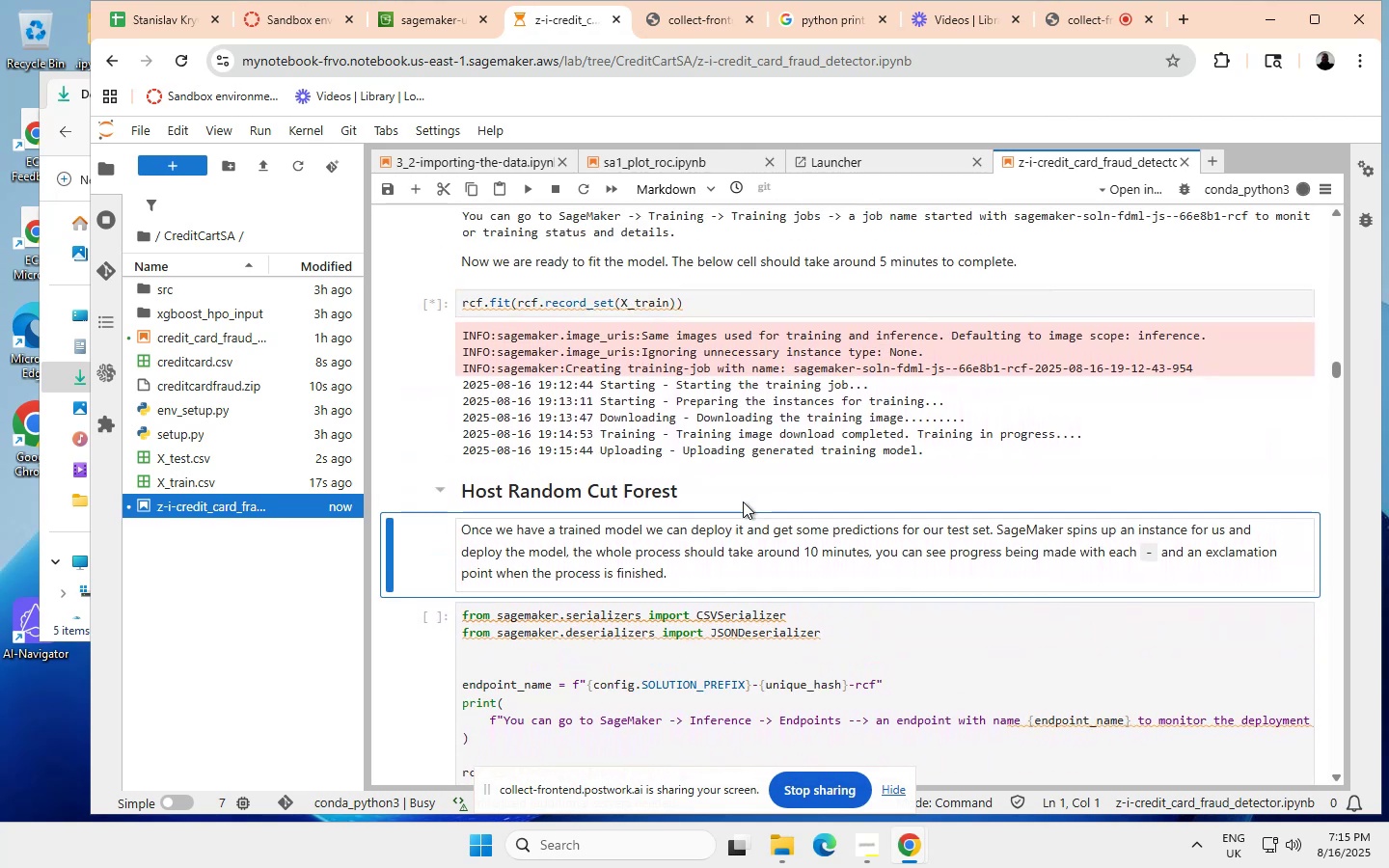 
scroll: coordinate [743, 502], scroll_direction: none, amount: 0.0
 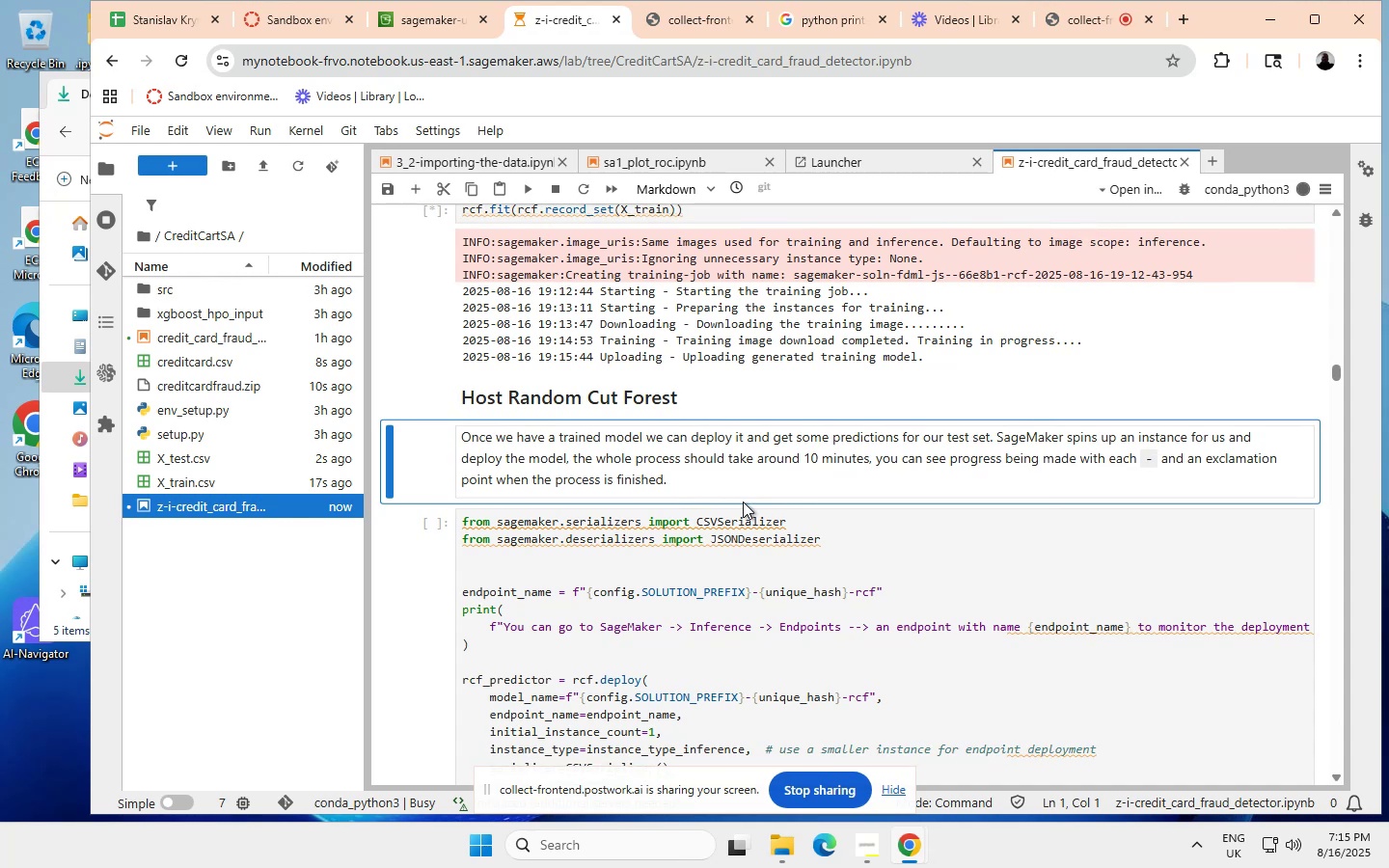 
scroll: coordinate [743, 502], scroll_direction: down, amount: 1.0
 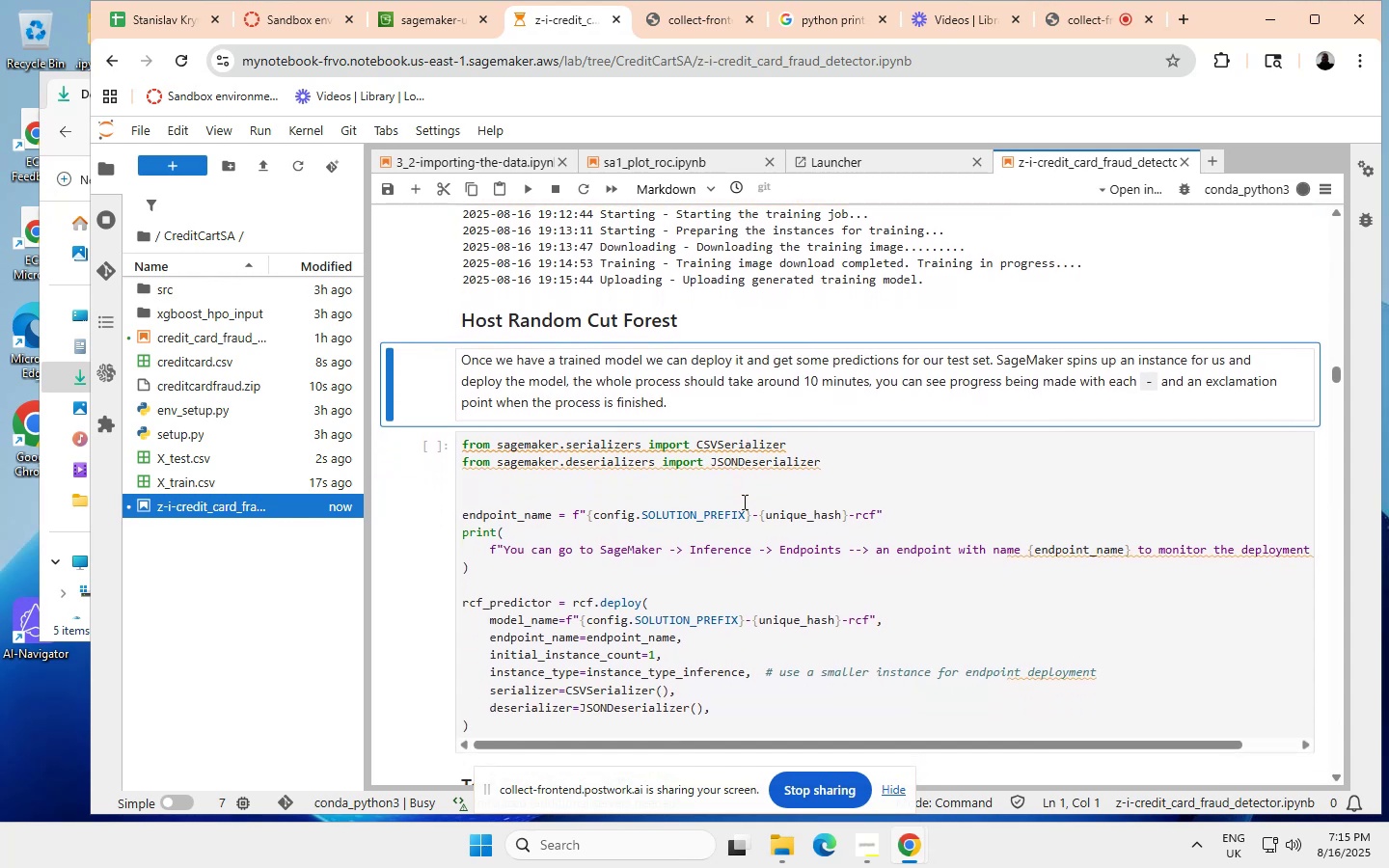 
scroll: coordinate [745, 540], scroll_direction: none, amount: 0.0
 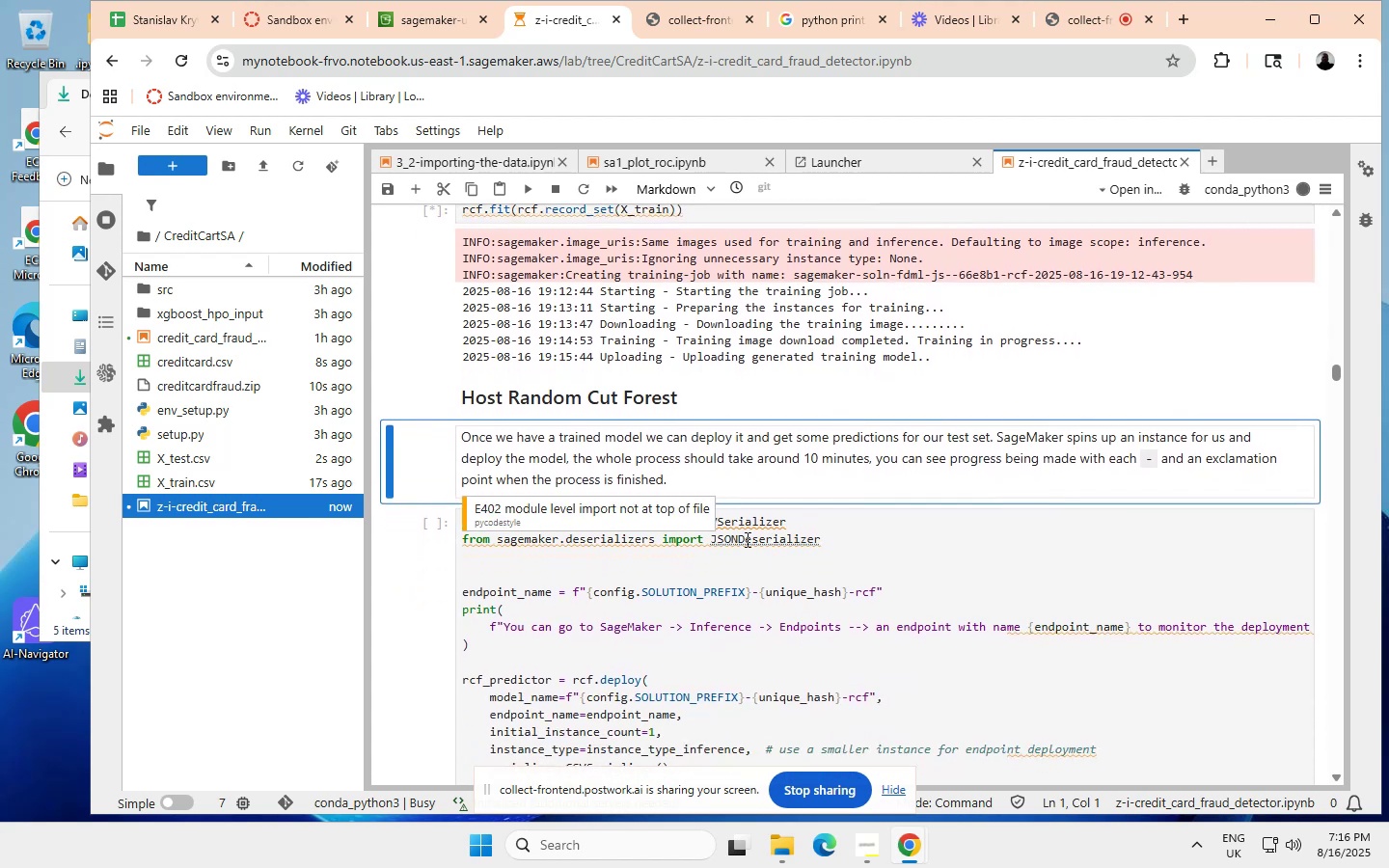 
wait(5.89)
 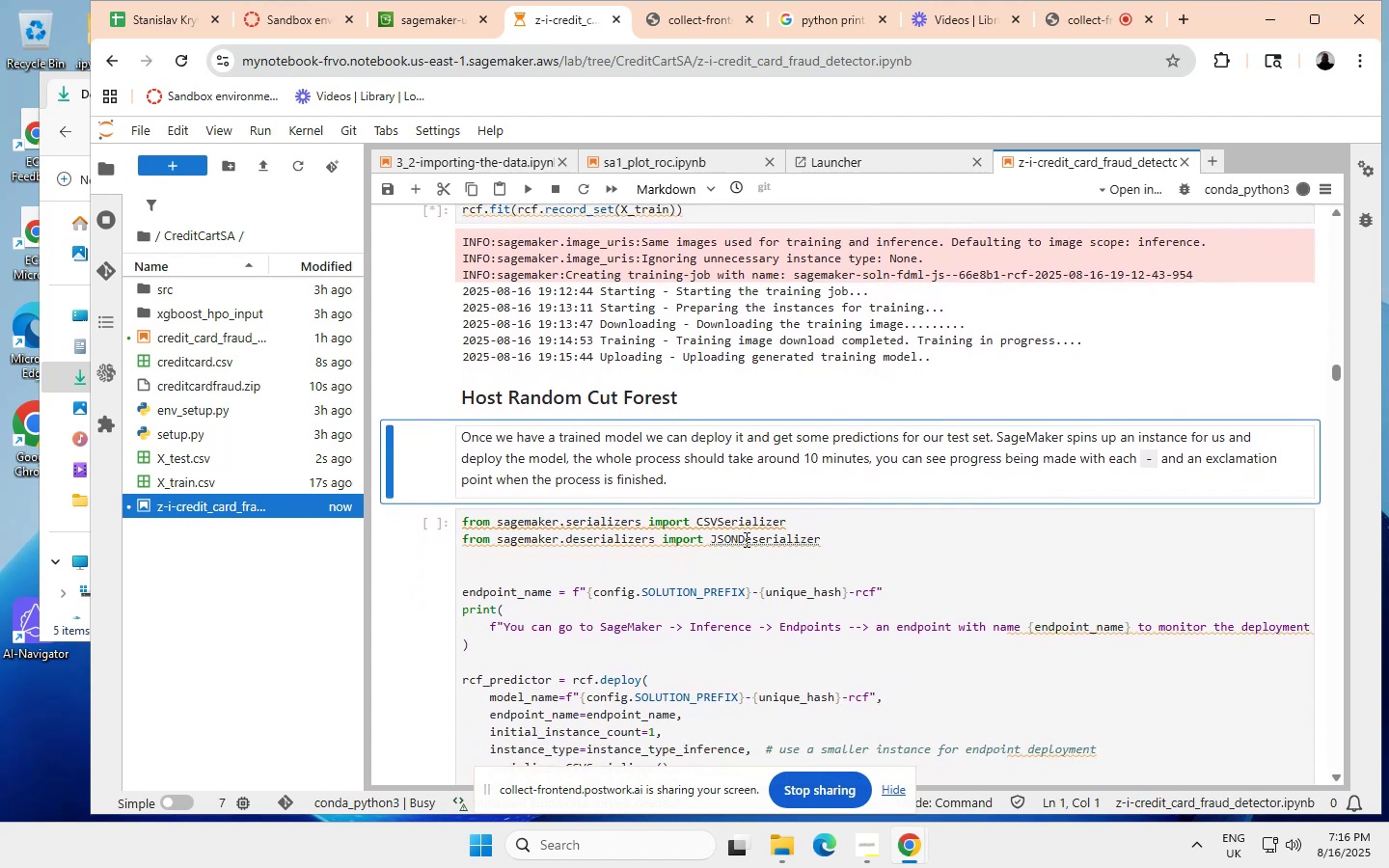 
scroll: coordinate [778, 450], scroll_direction: none, amount: 0.0
 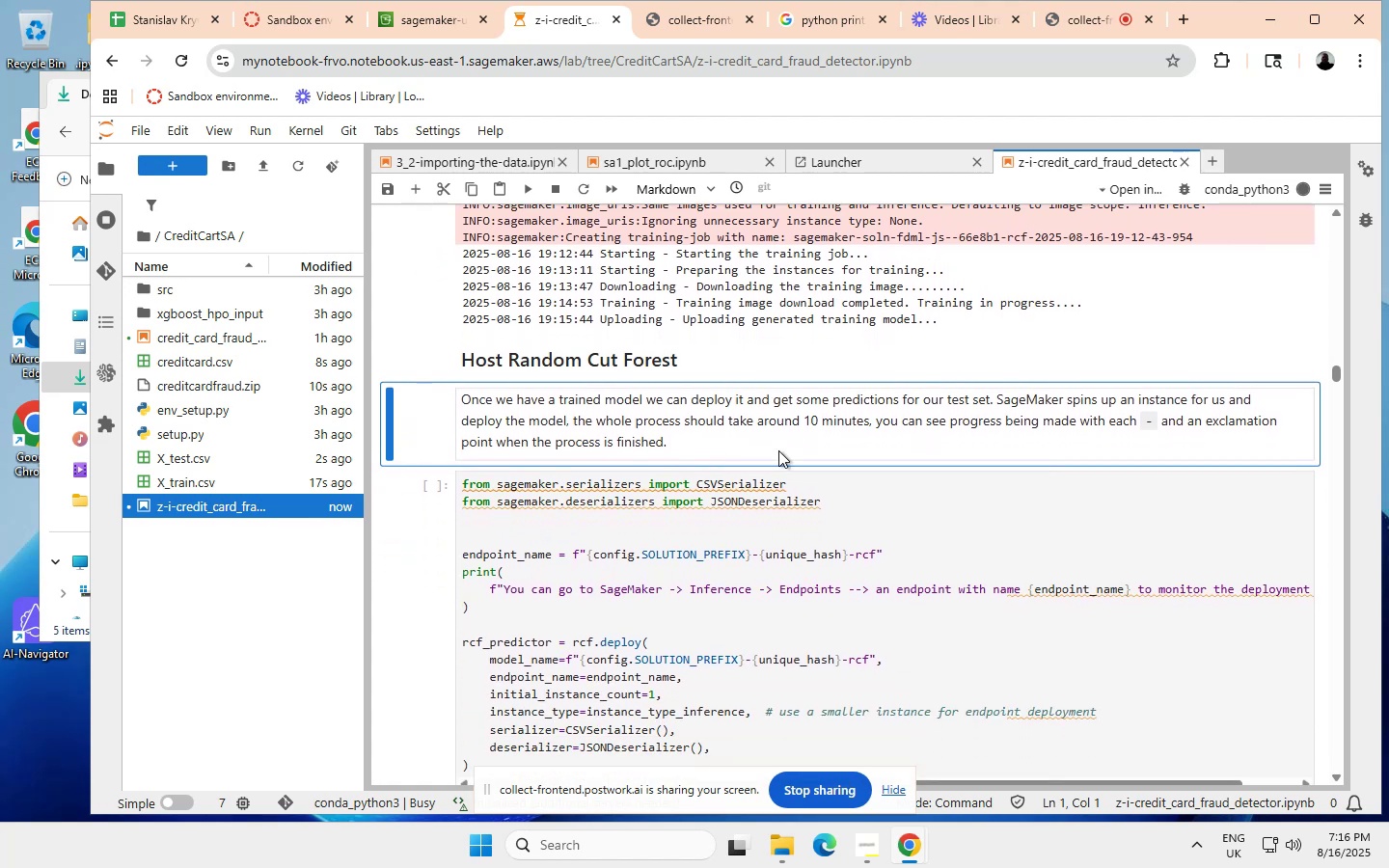 
scroll: coordinate [778, 450], scroll_direction: down, amount: 1.0
 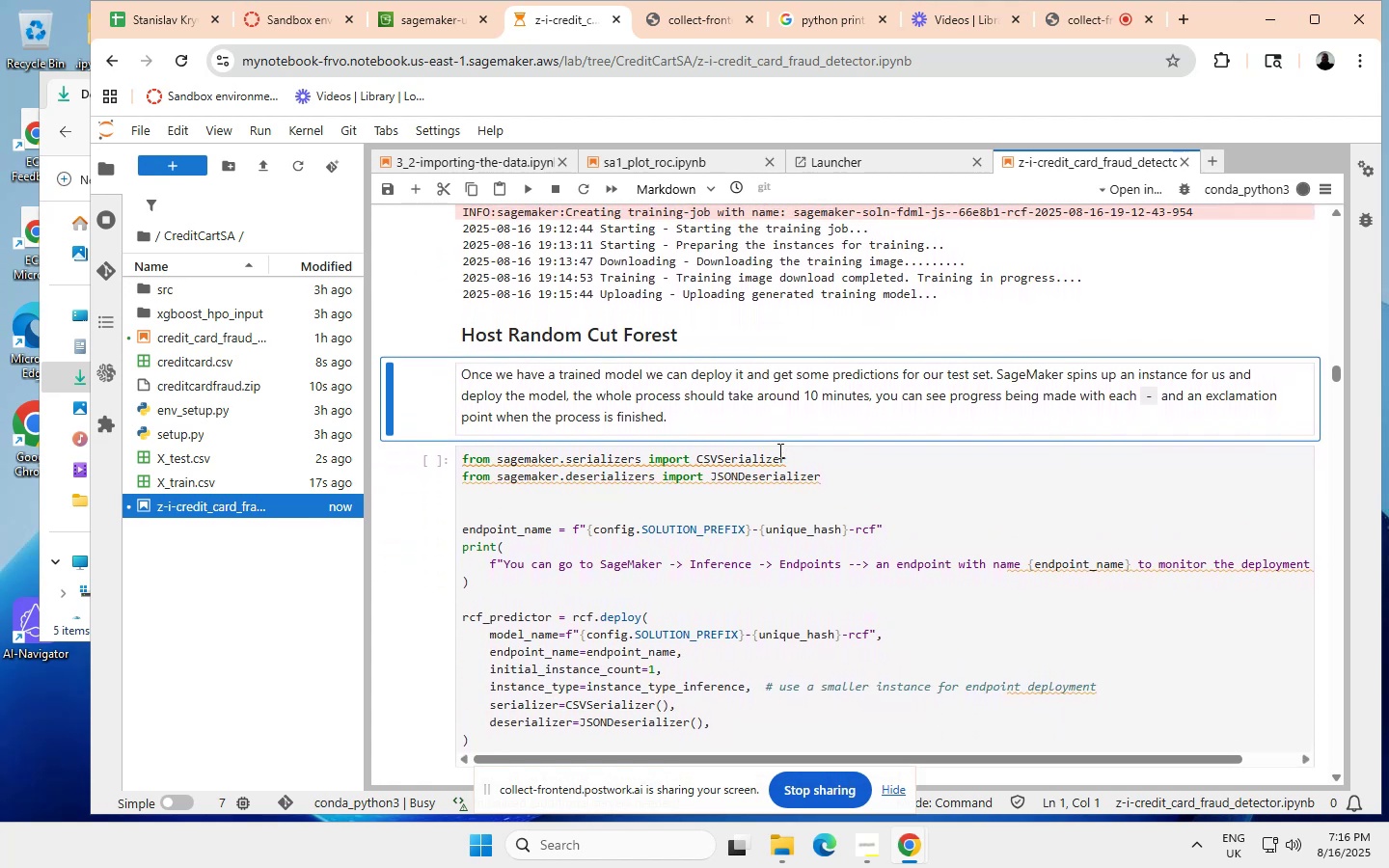 
scroll: coordinate [778, 450], scroll_direction: up, amount: 1.0
 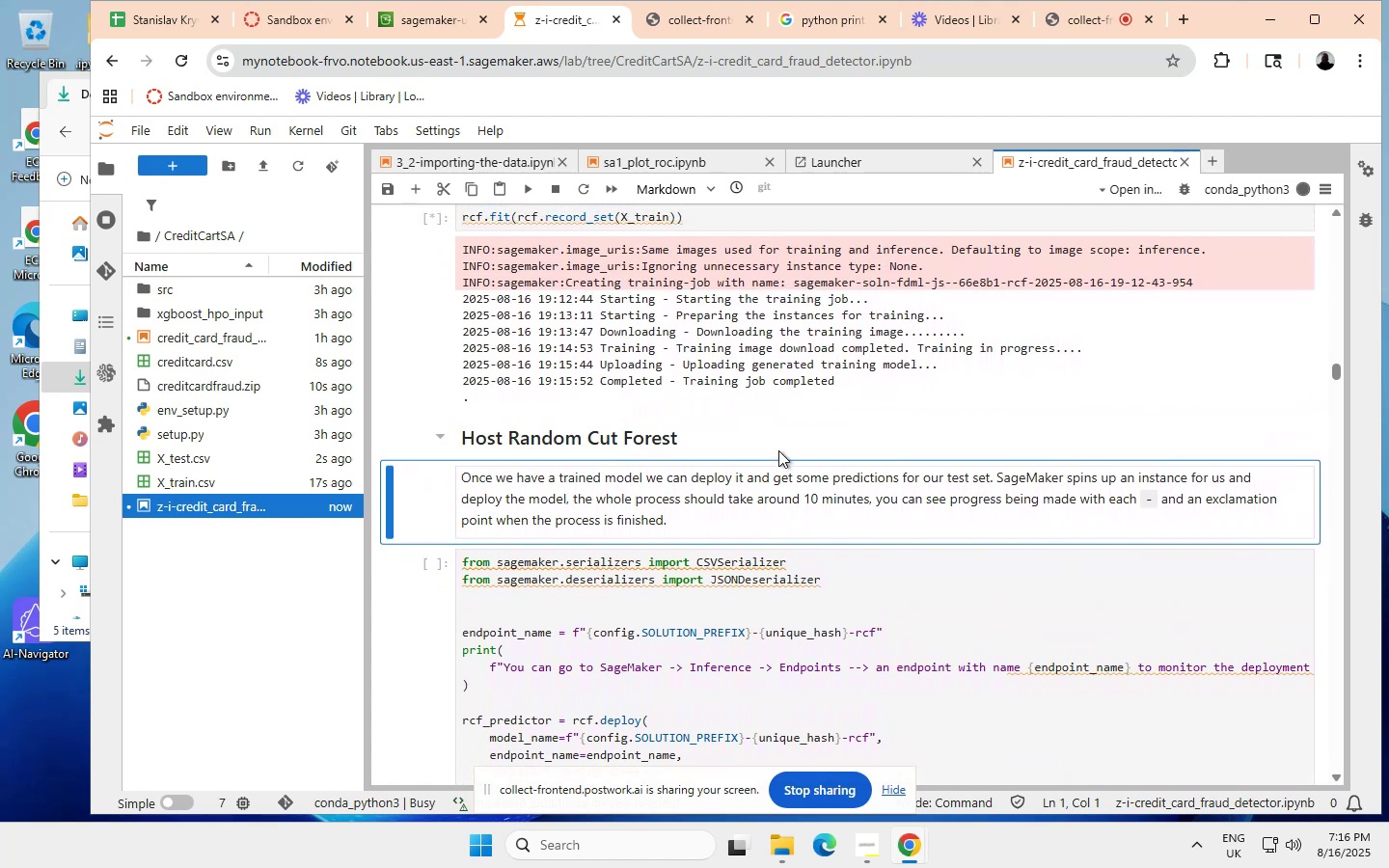 
scroll: coordinate [778, 450], scroll_direction: none, amount: 0.0
 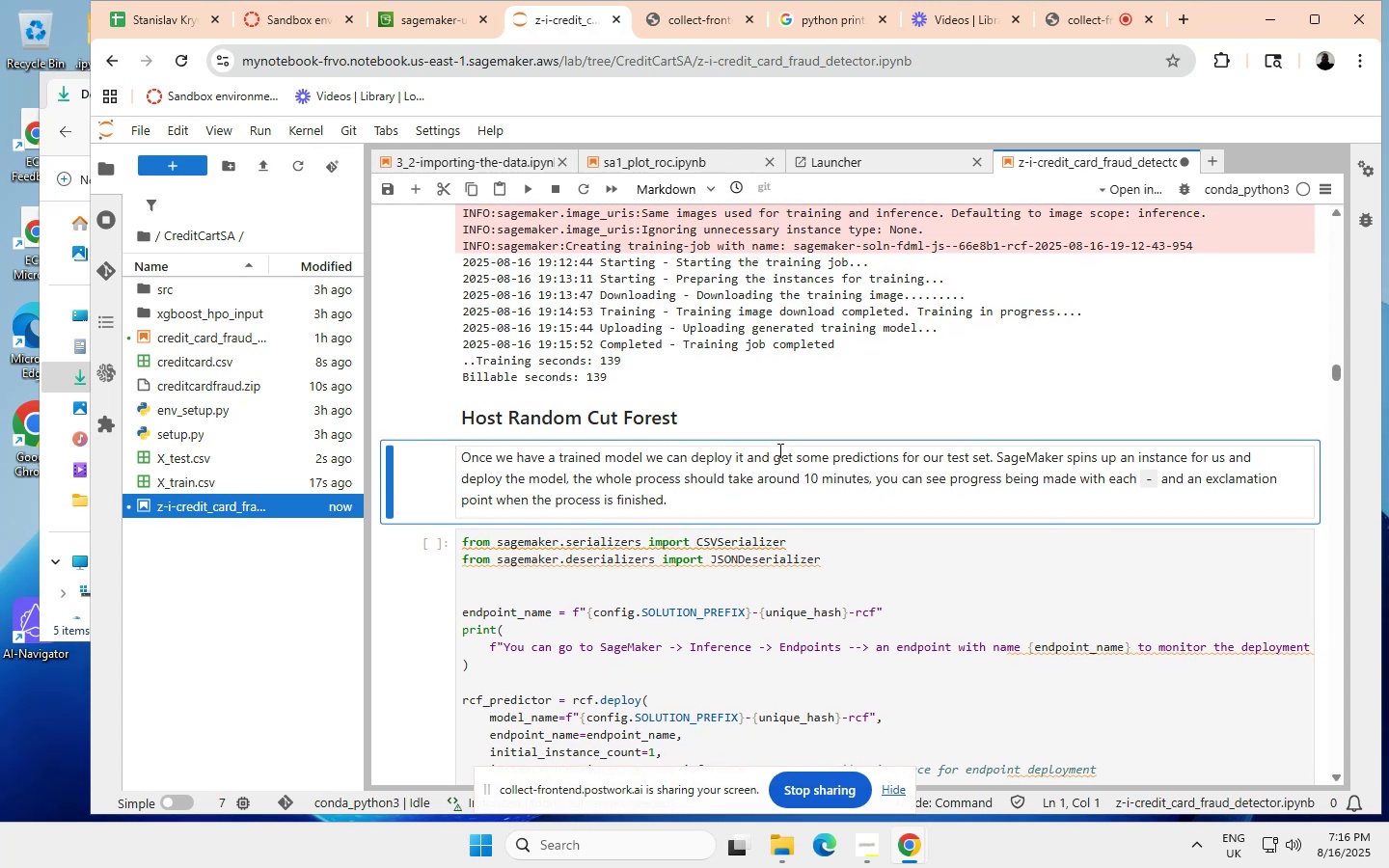 
scroll: coordinate [778, 450], scroll_direction: down, amount: 1.0
 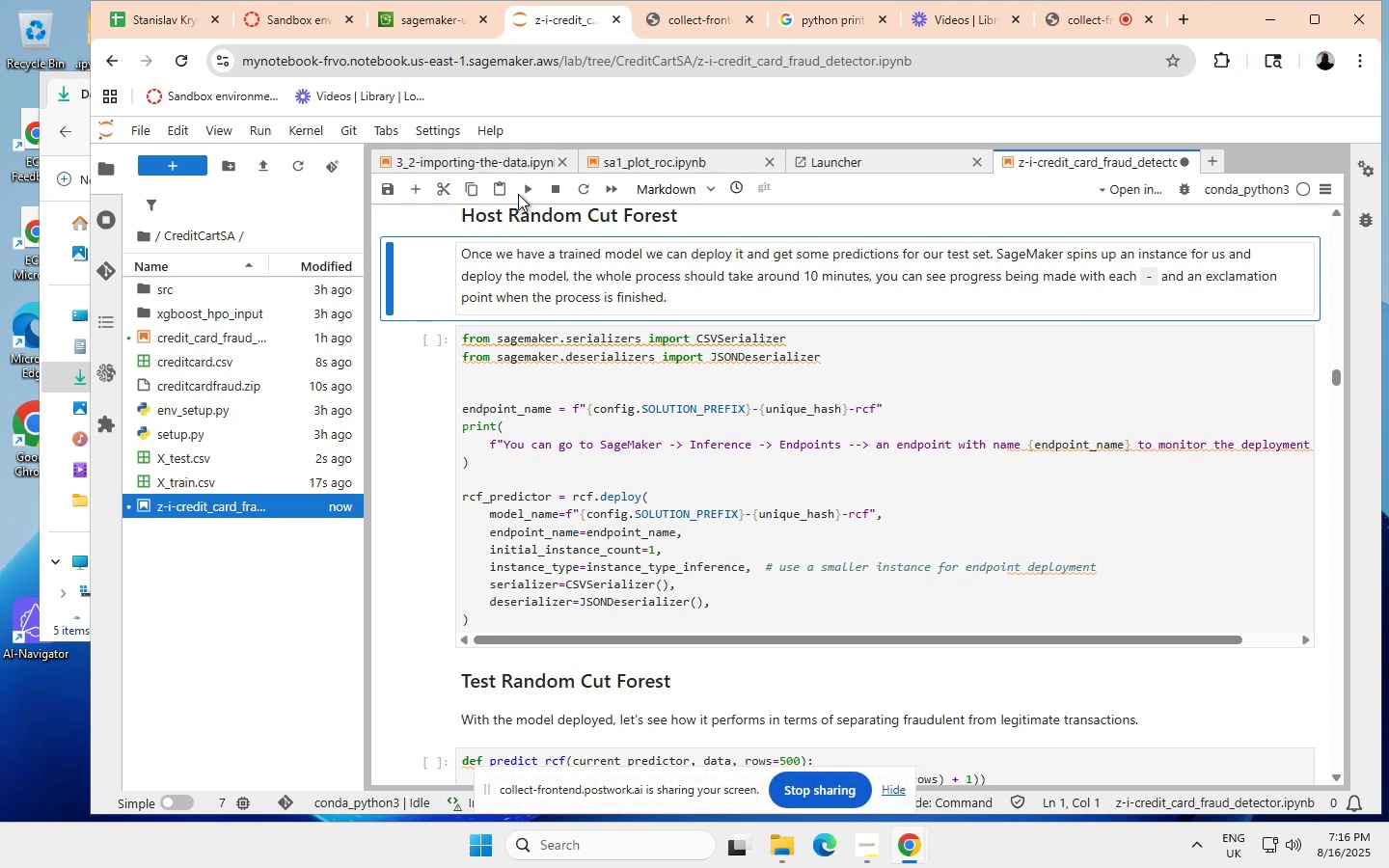 
left_click([528, 187])
 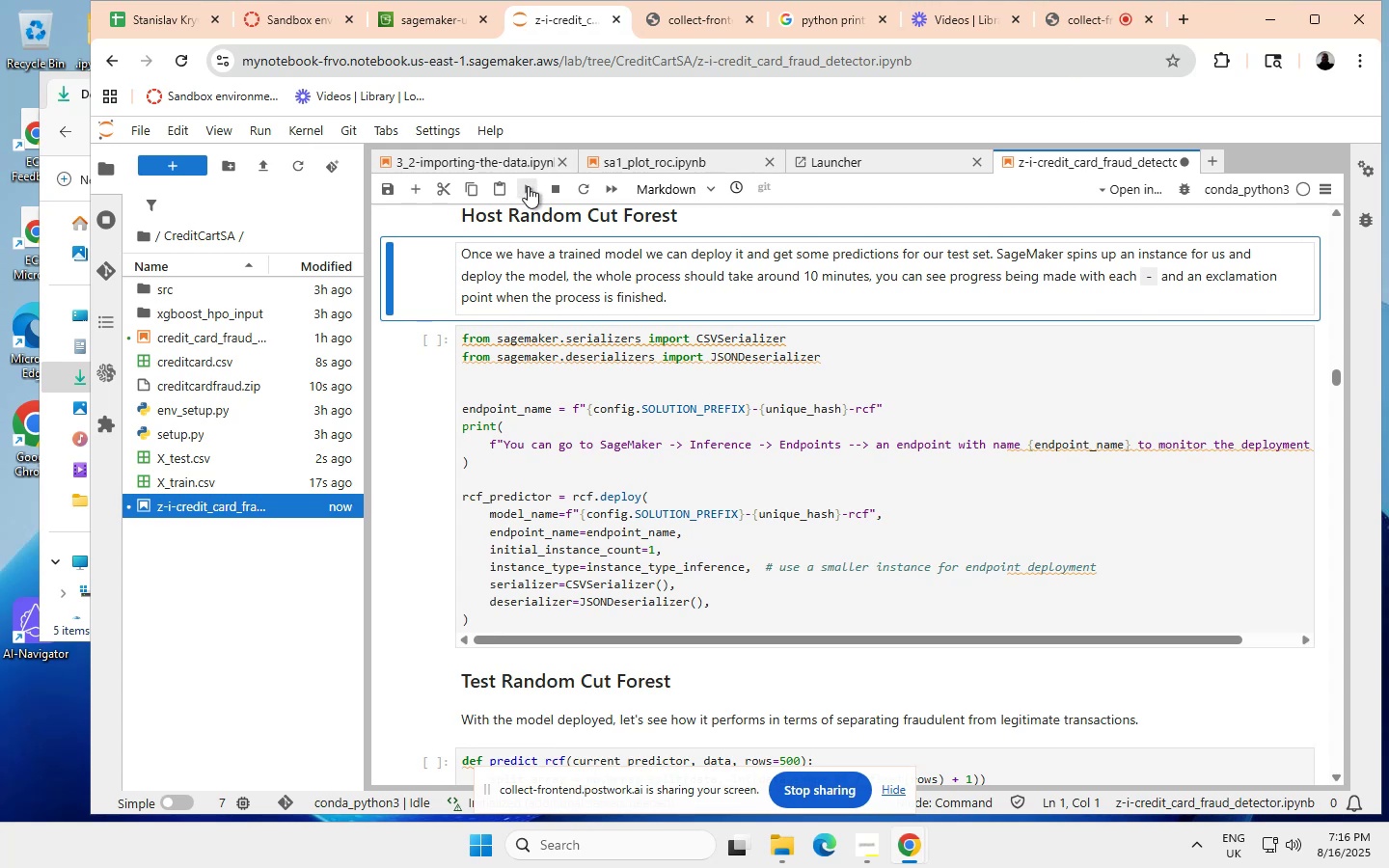 
wait(8.59)
 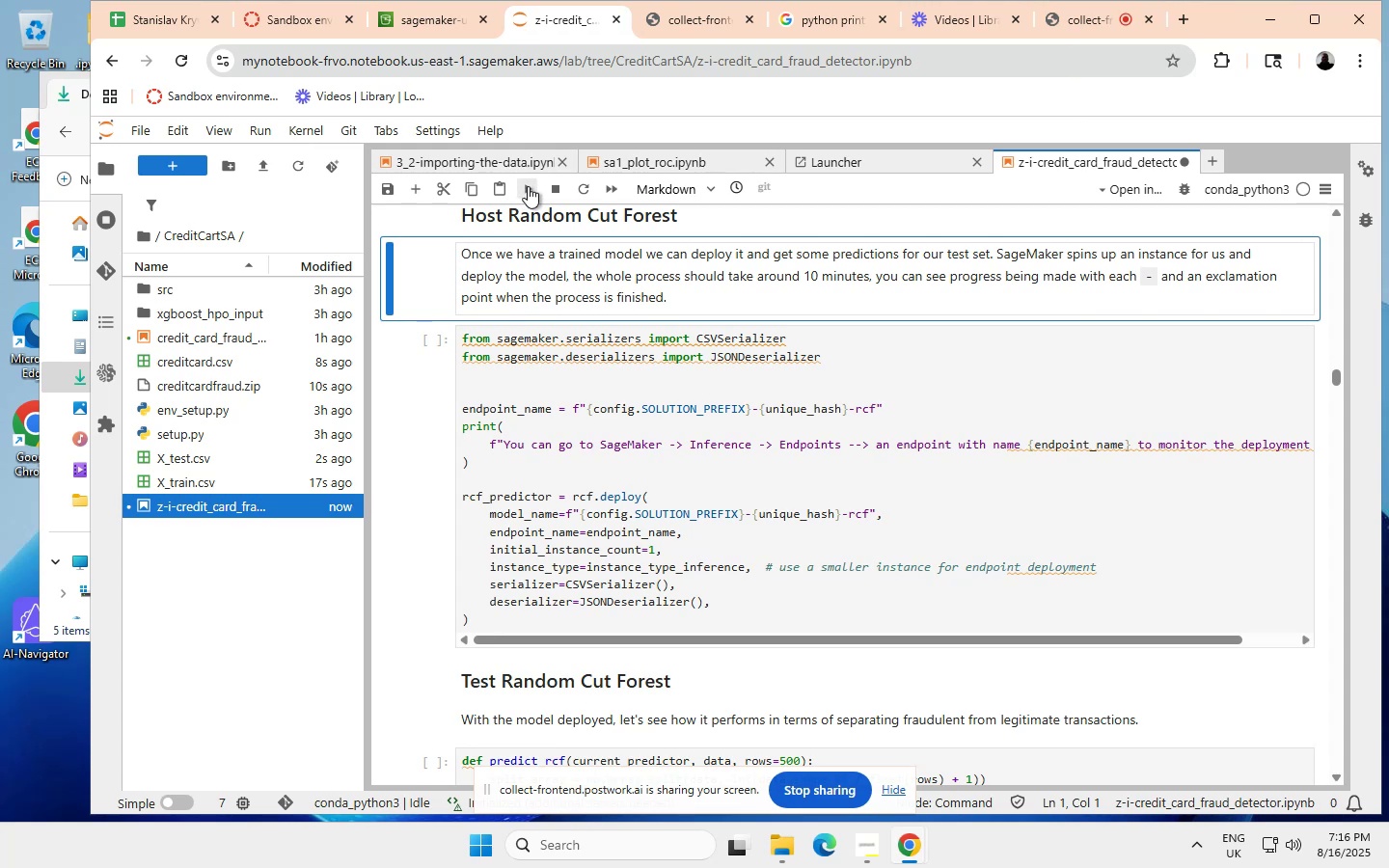 
left_click([528, 186])
 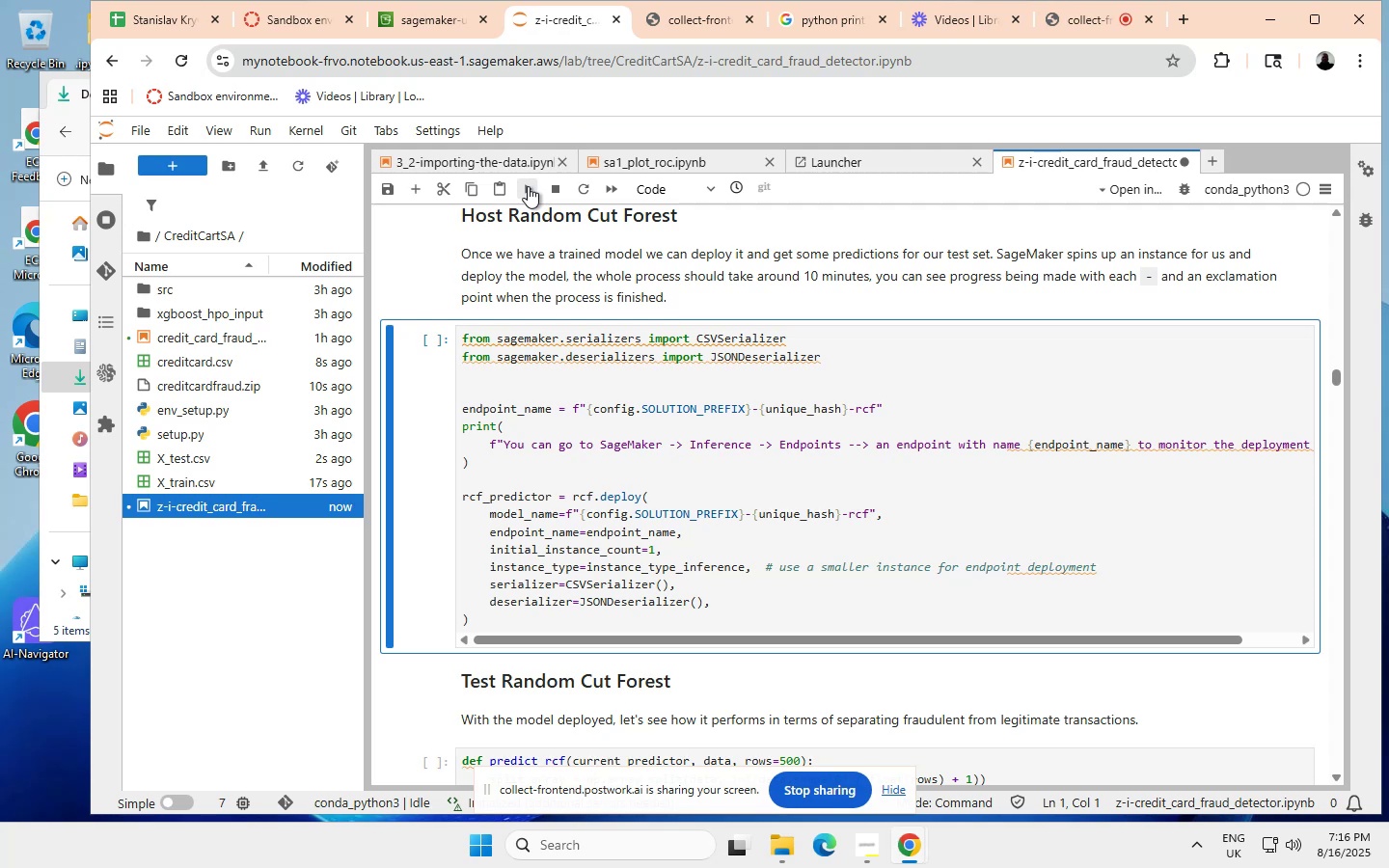 
wait(12.9)
 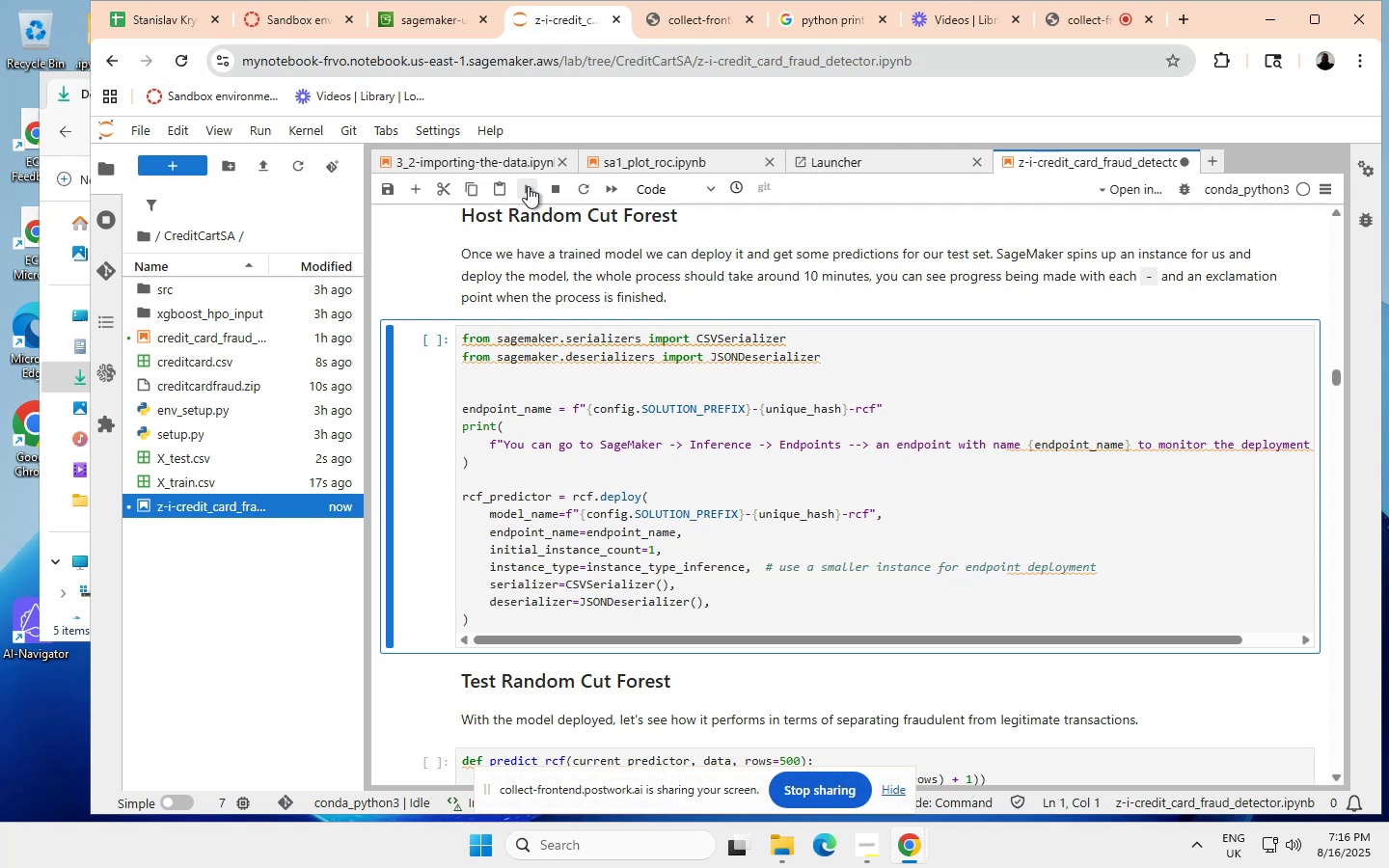 
scroll: coordinate [556, 494], scroll_direction: down, amount: 3.0
 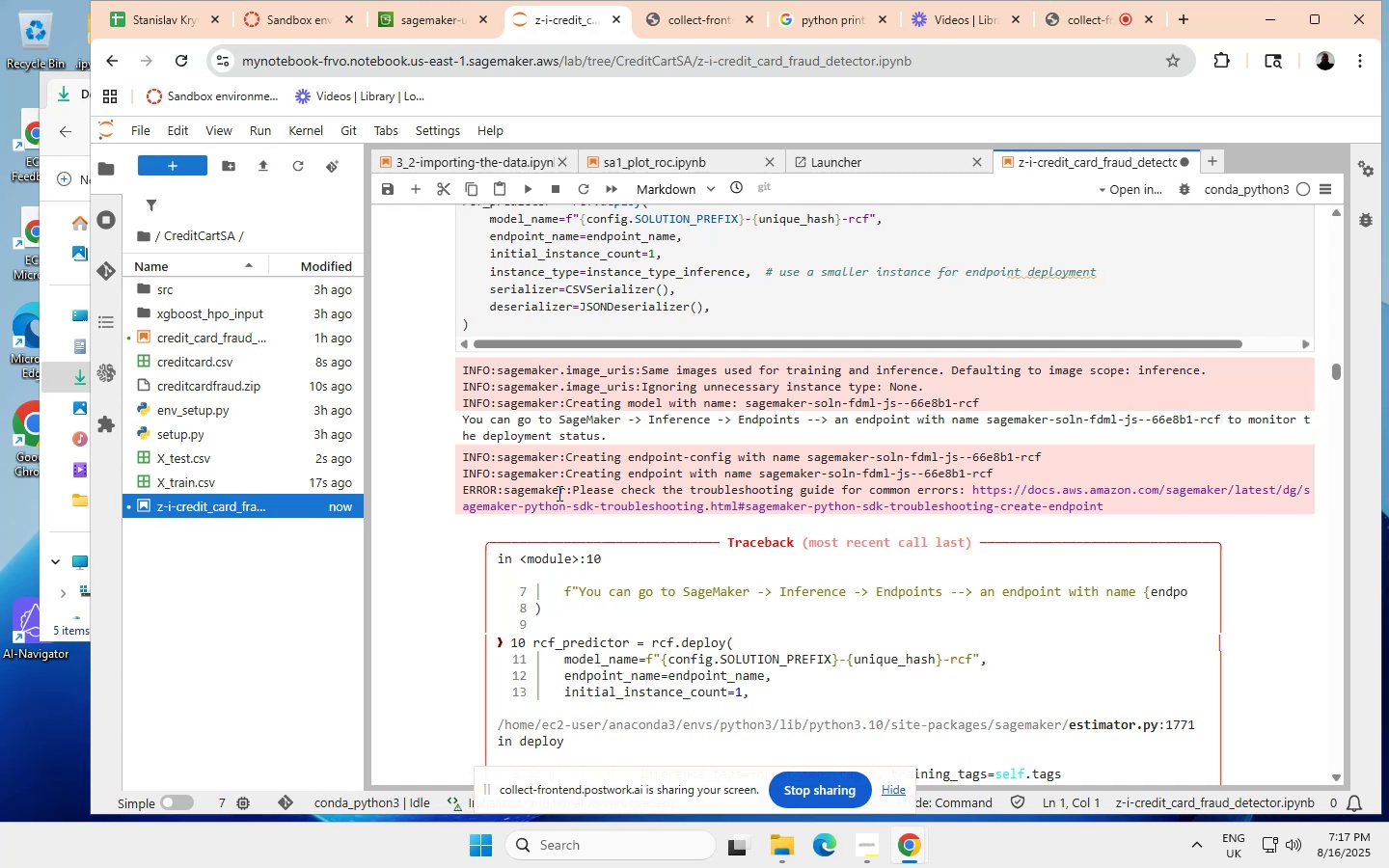 
wait(31.2)
 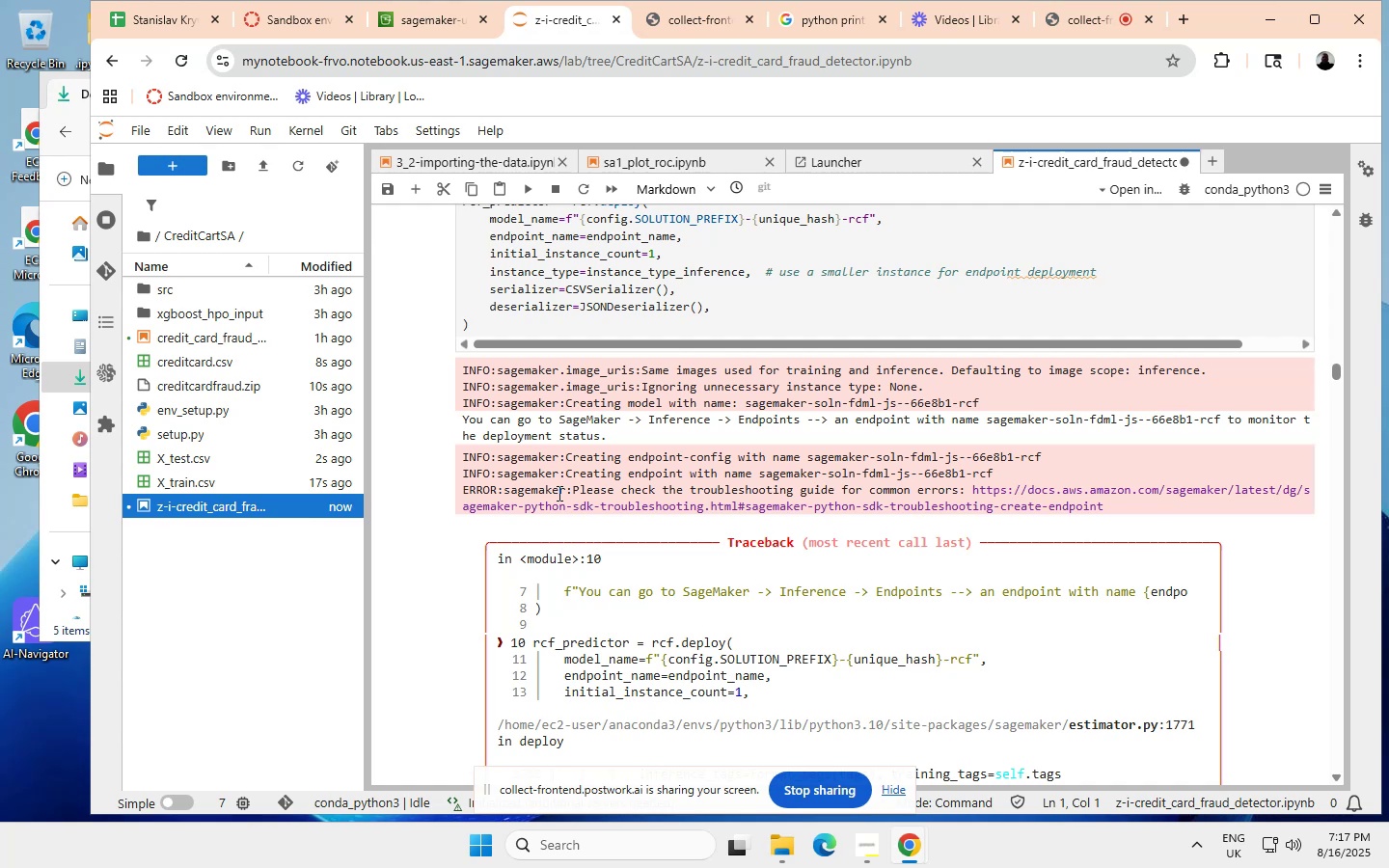 
scroll: coordinate [601, 506], scroll_direction: down, amount: 13.0
 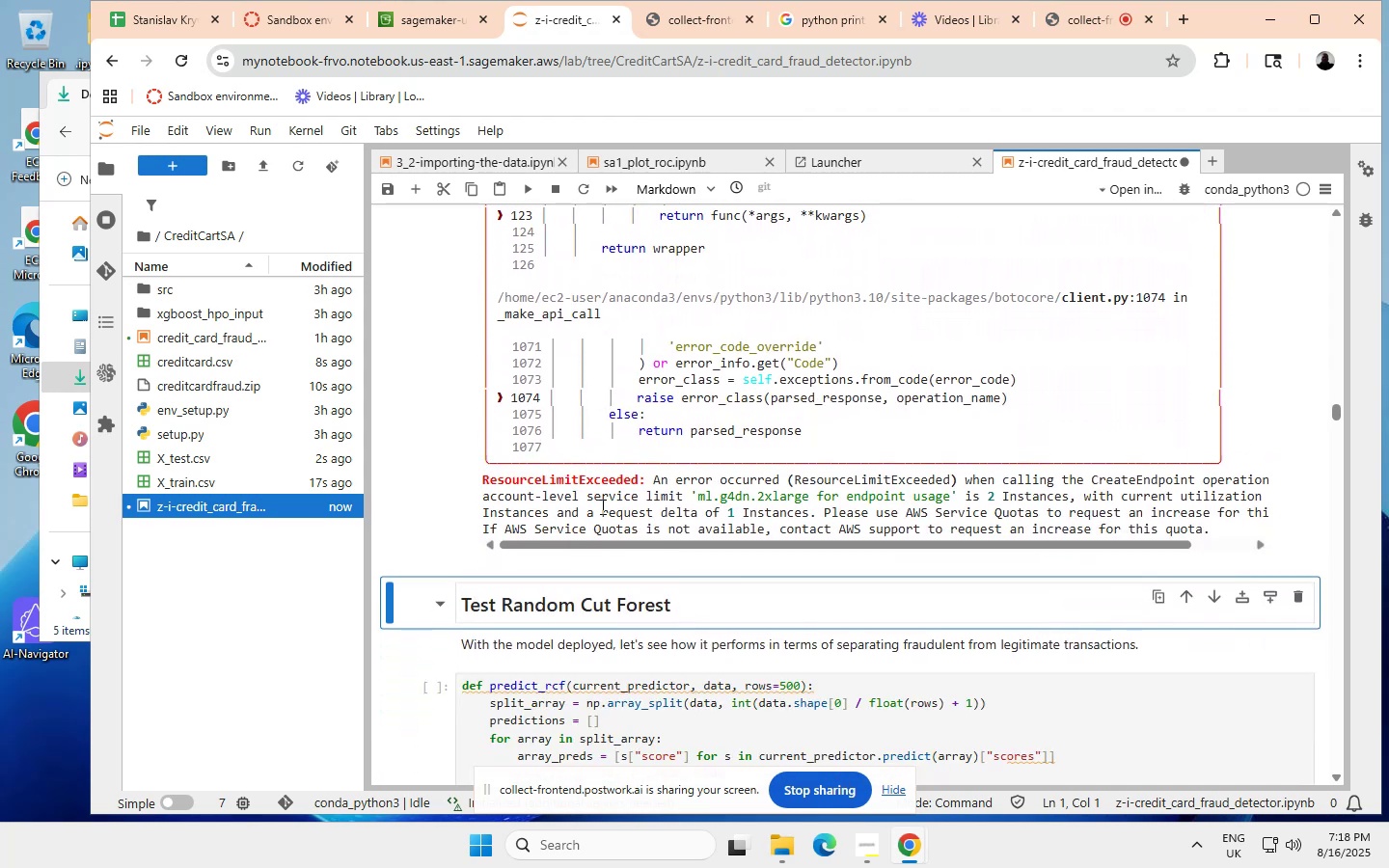 
scroll: coordinate [601, 506], scroll_direction: none, amount: 0.0
 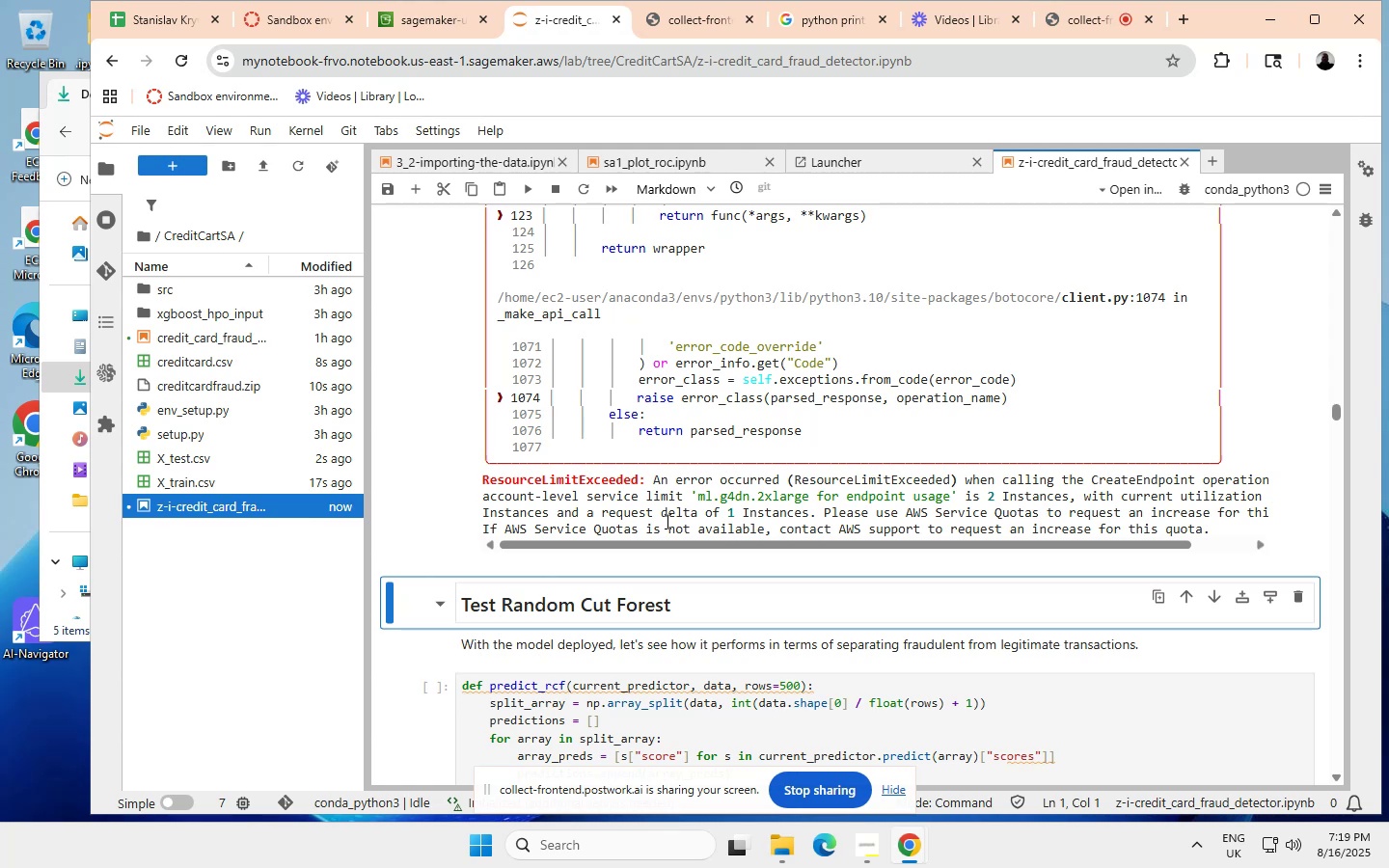 
wait(65.26)
 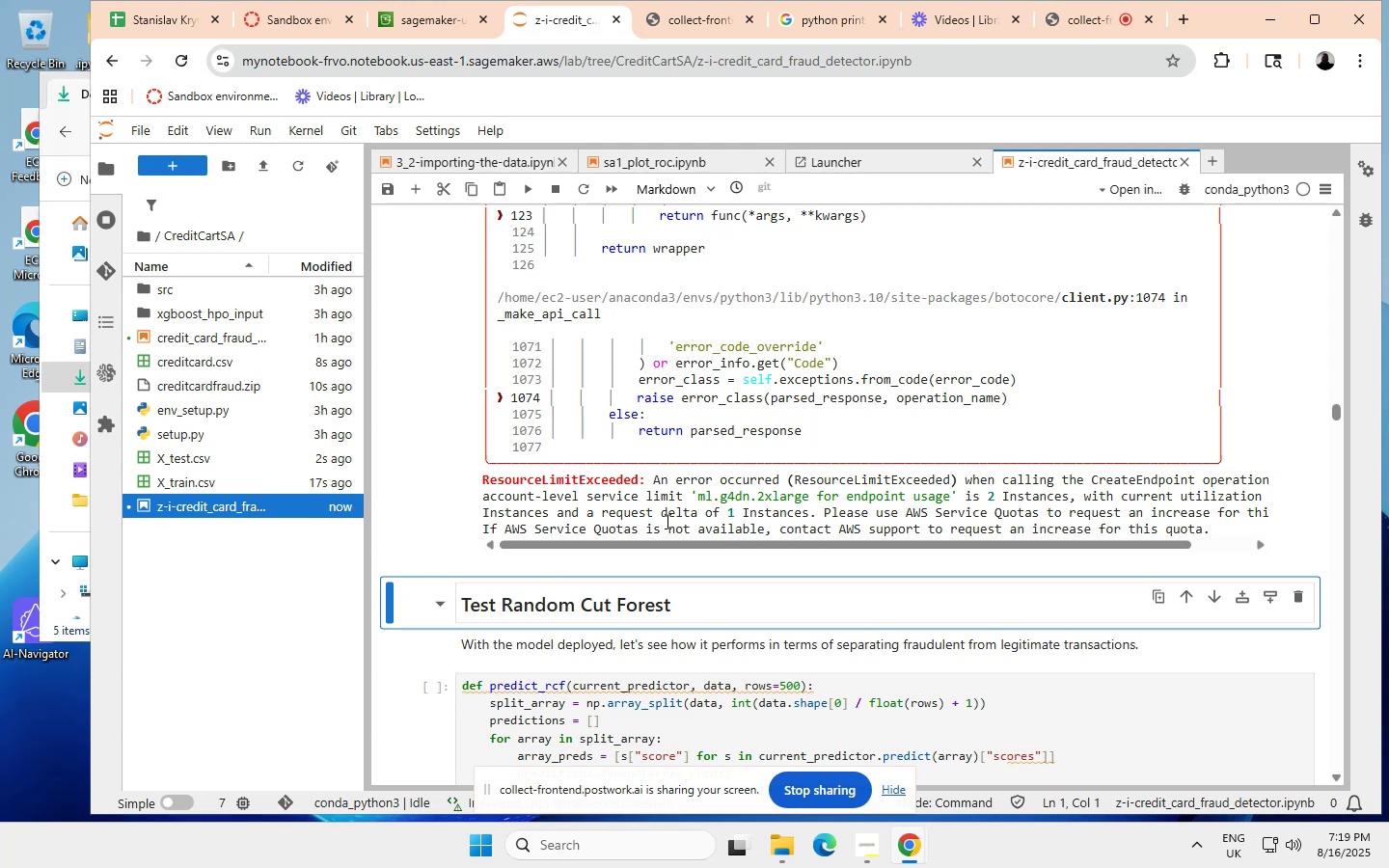 
scroll: coordinate [536, 458], scroll_direction: up, amount: 15.0
 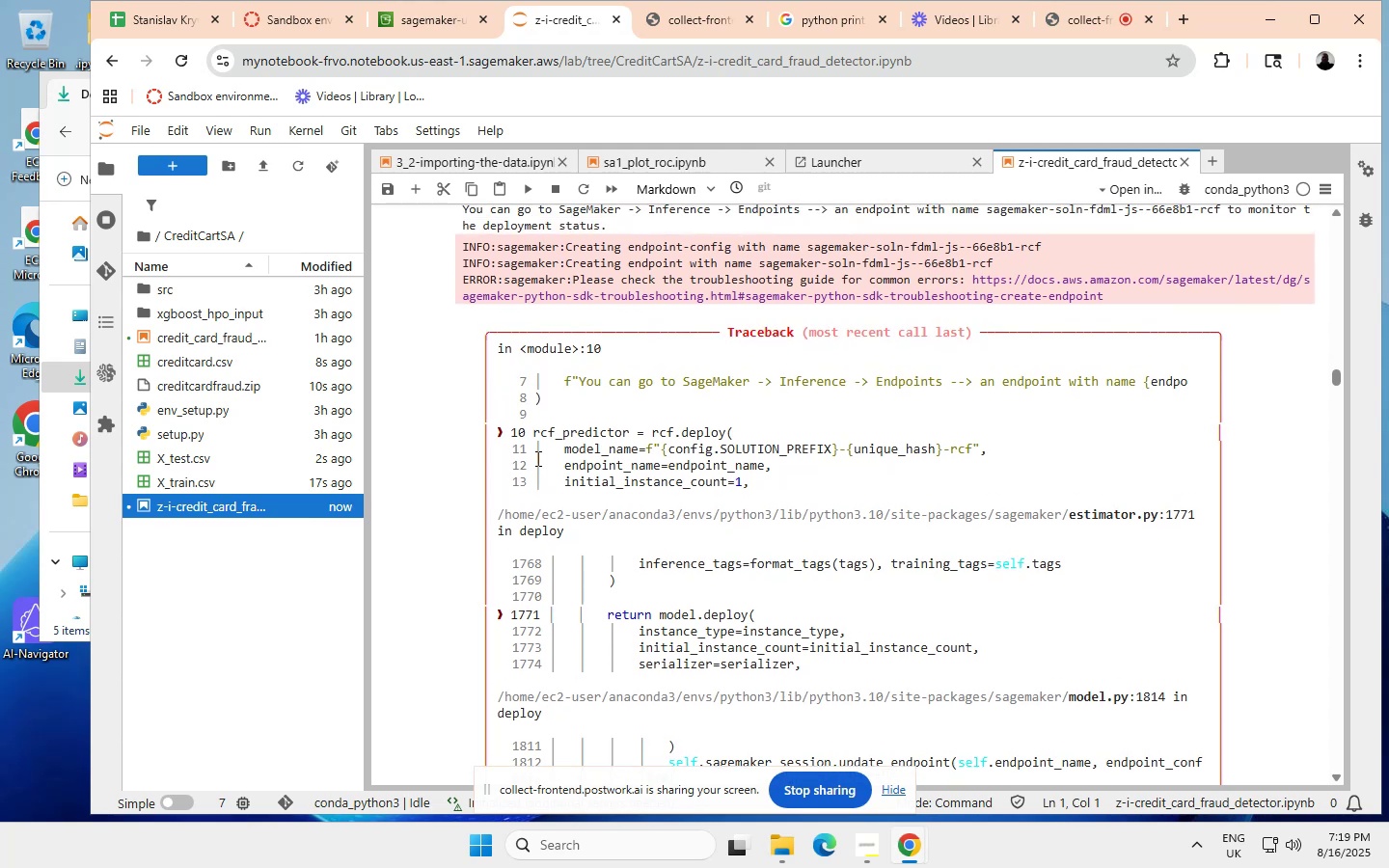 
scroll: coordinate [542, 456], scroll_direction: none, amount: 0.0
 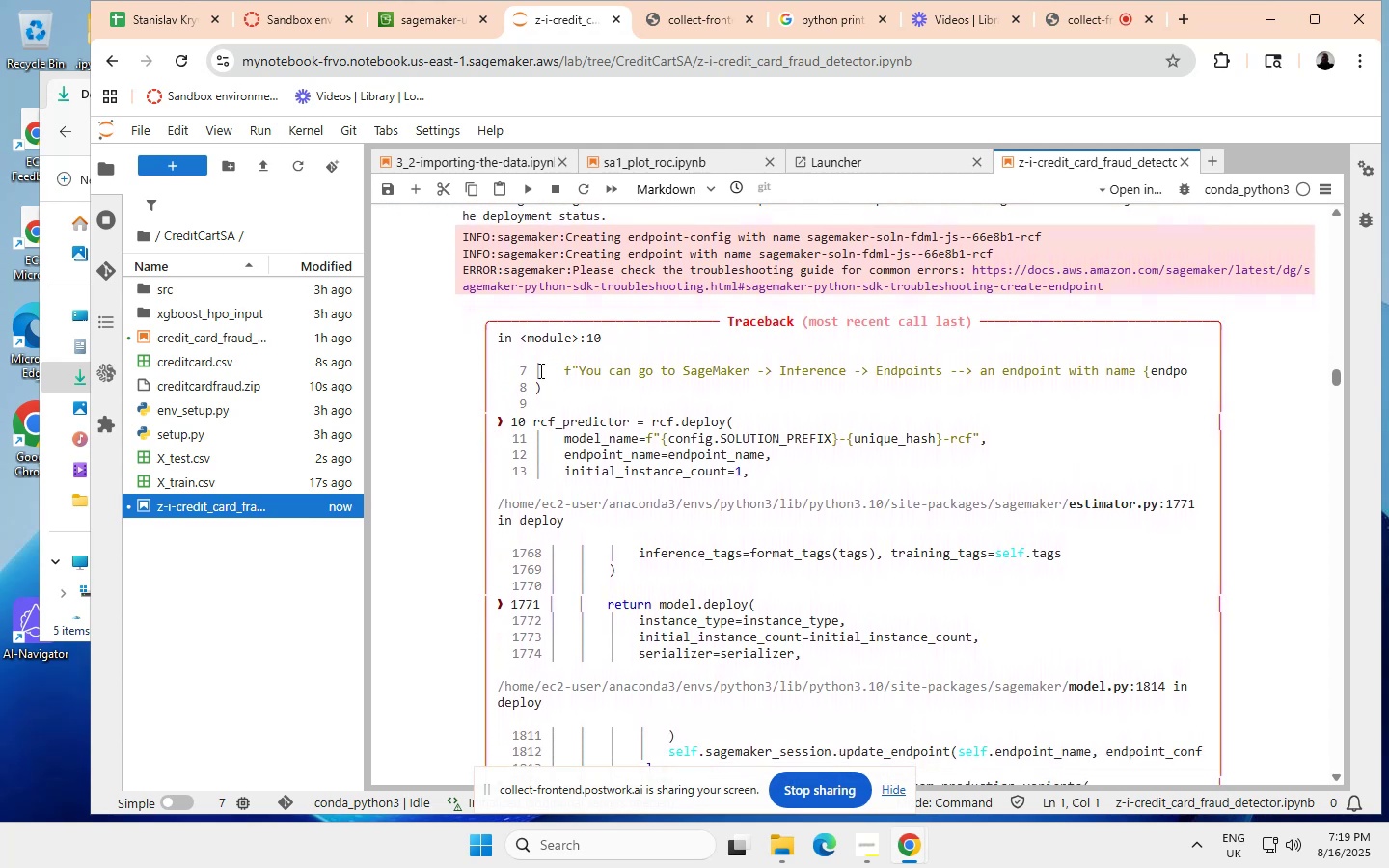 
wait(5.77)
 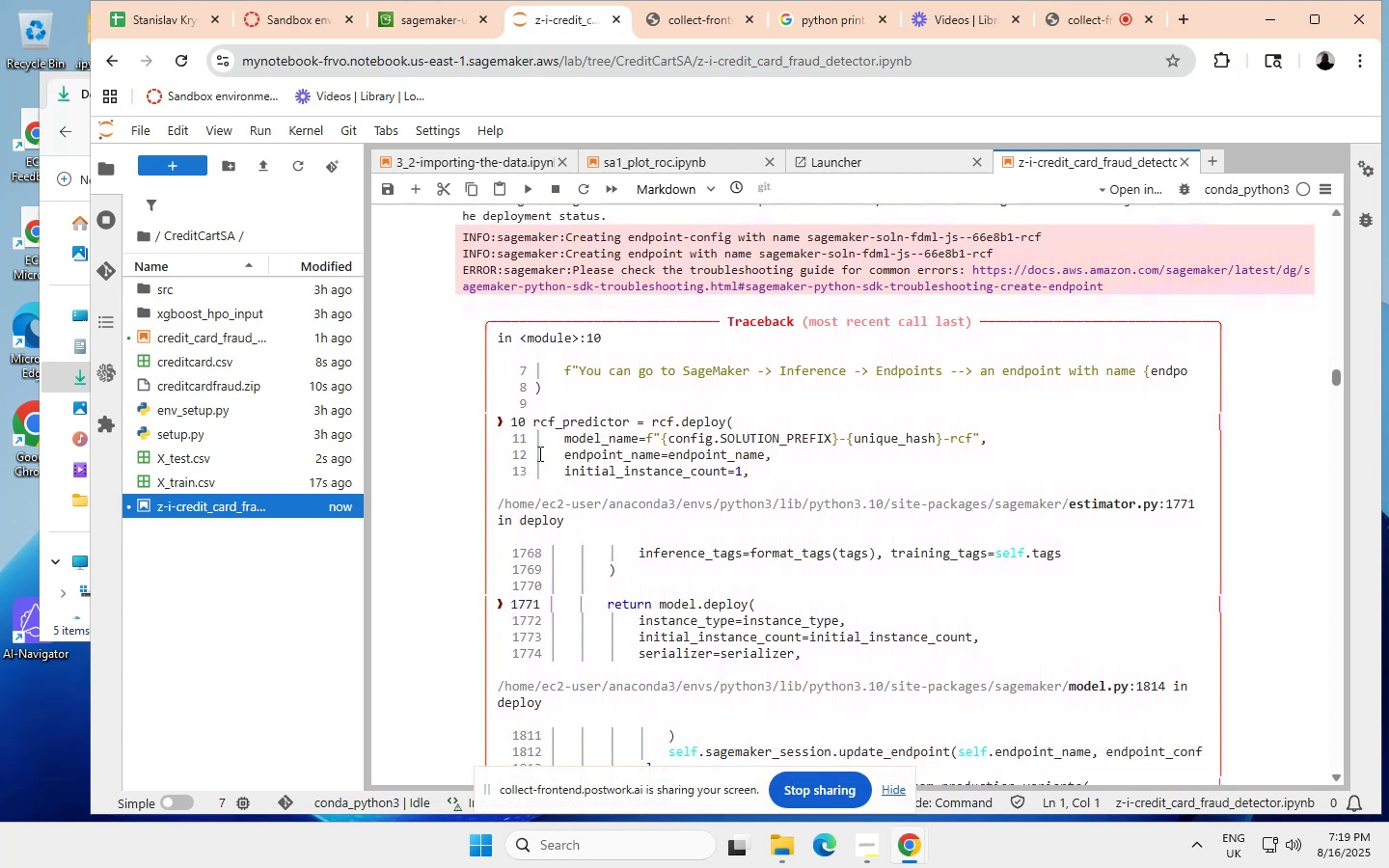 
scroll: coordinate [624, 343], scroll_direction: up, amount: 8.0
 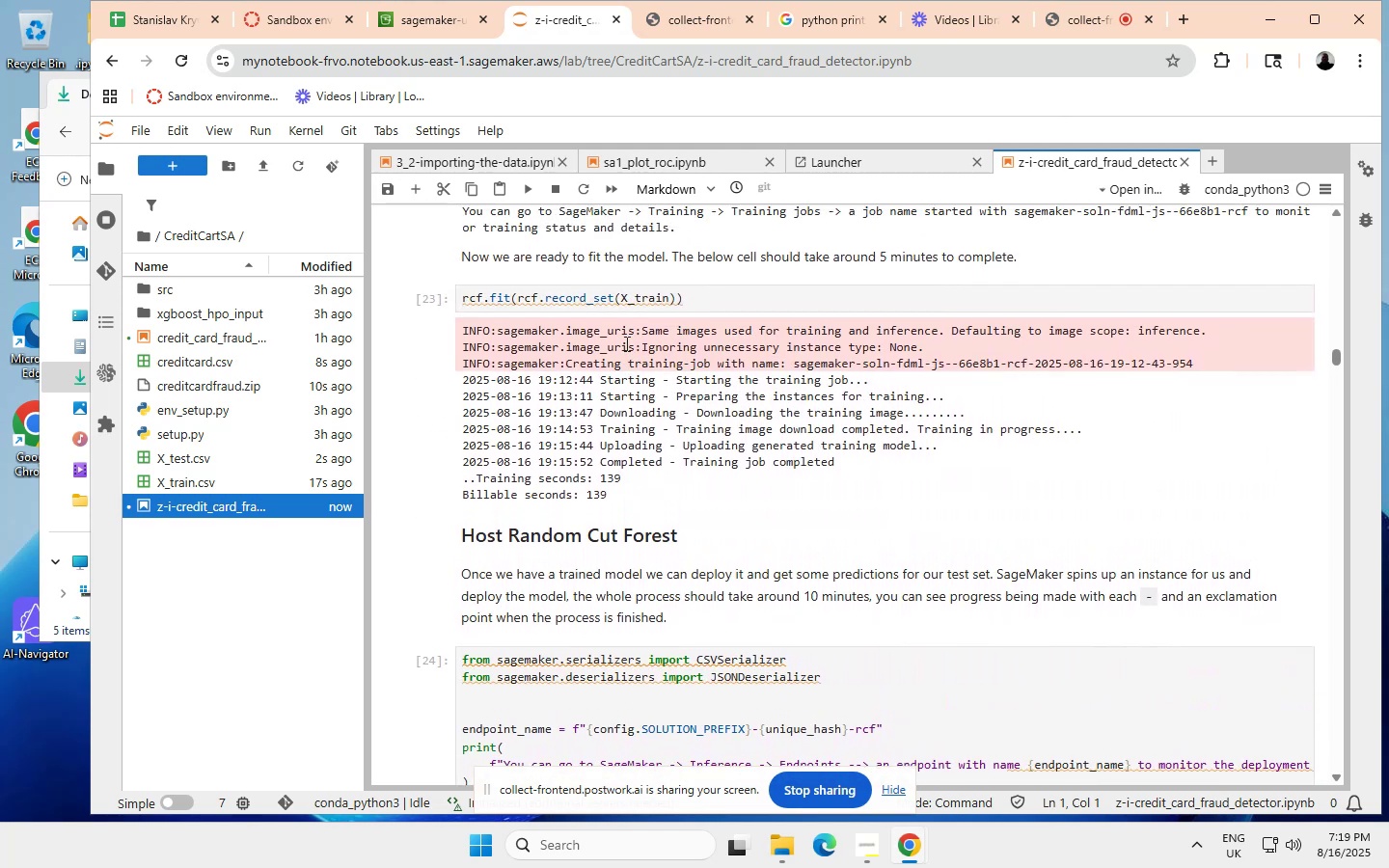 
scroll: coordinate [625, 343], scroll_direction: down, amount: 4.0
 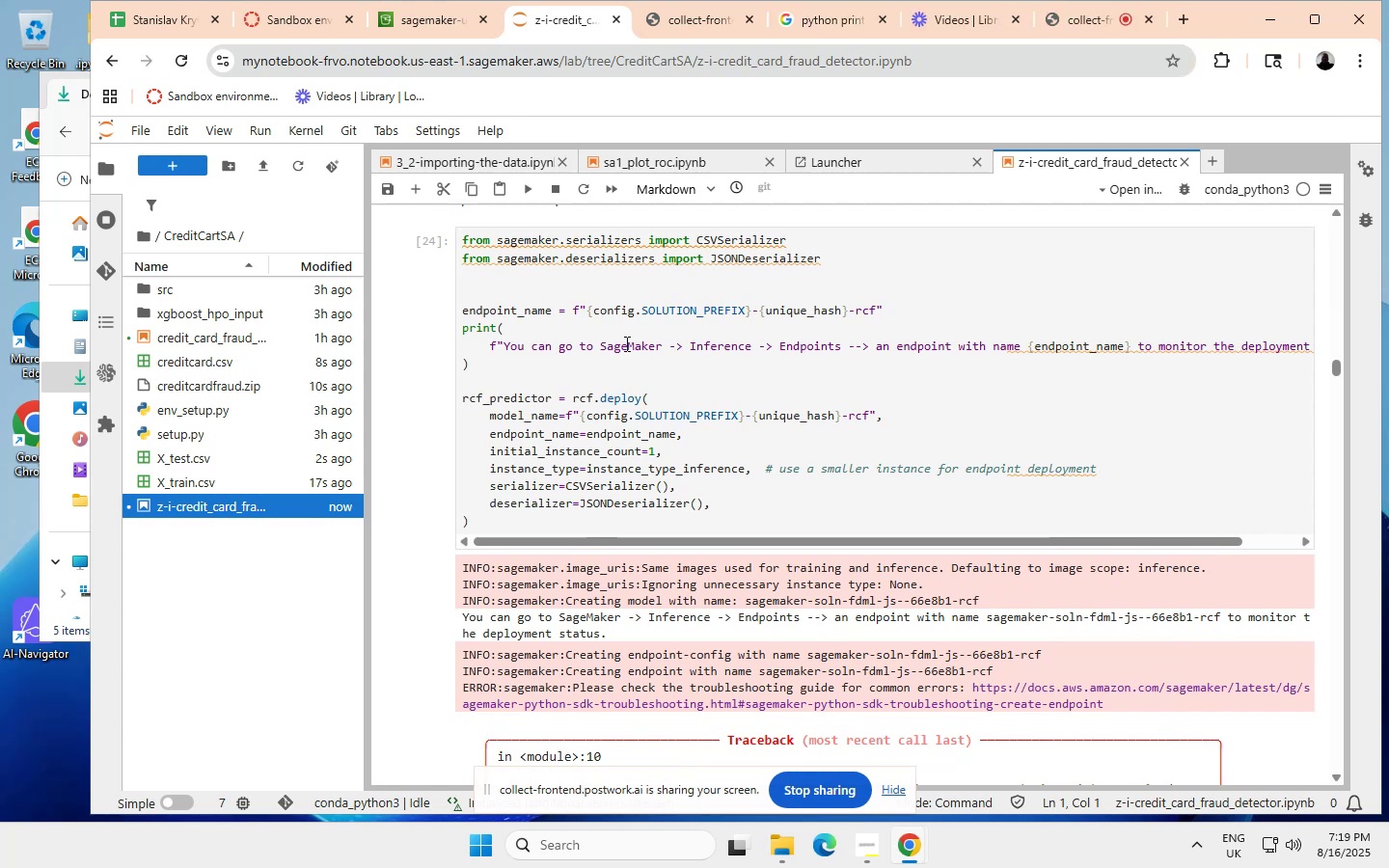 
wait(13.28)
 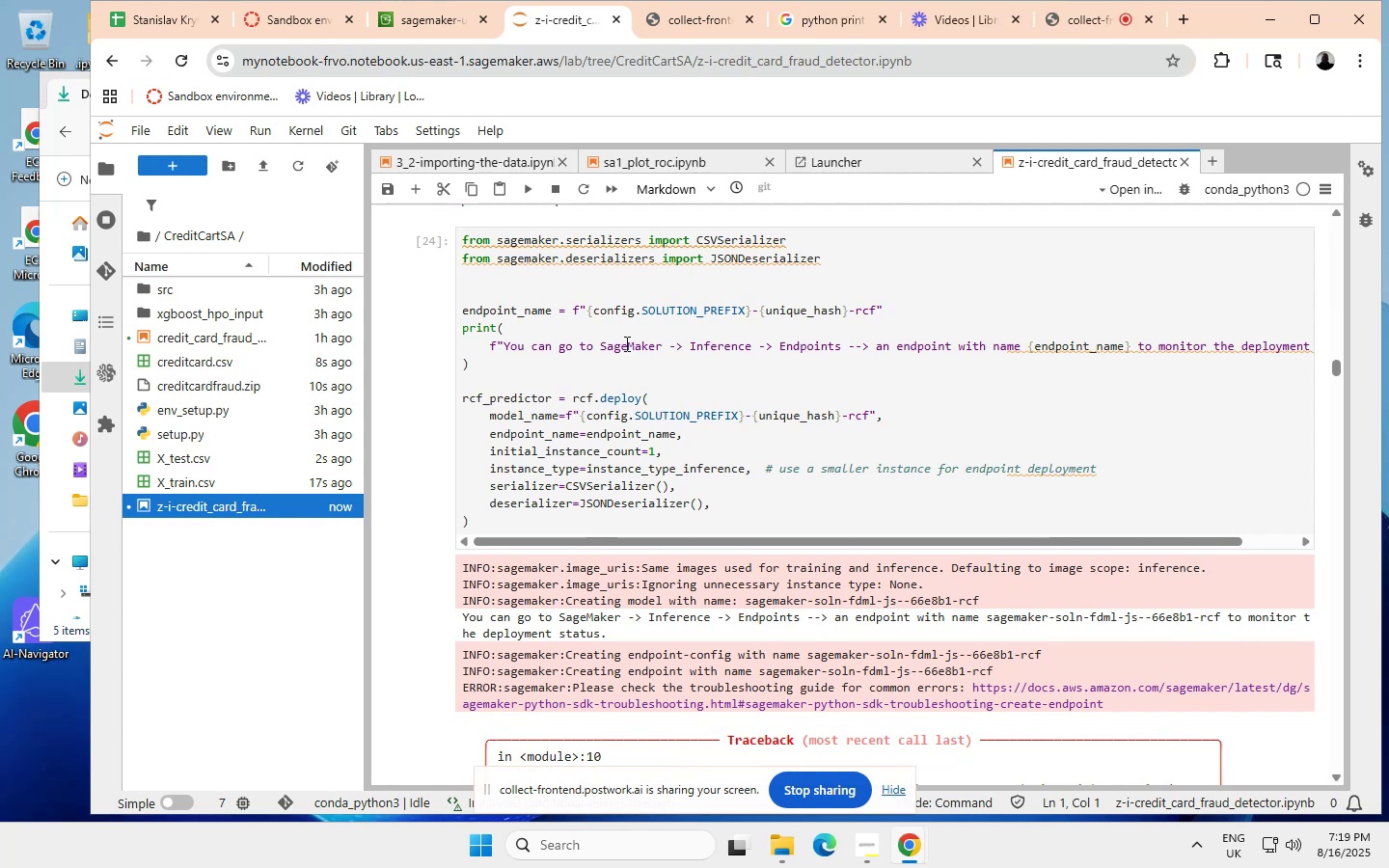 
scroll: coordinate [637, 340], scroll_direction: down, amount: 1.0
 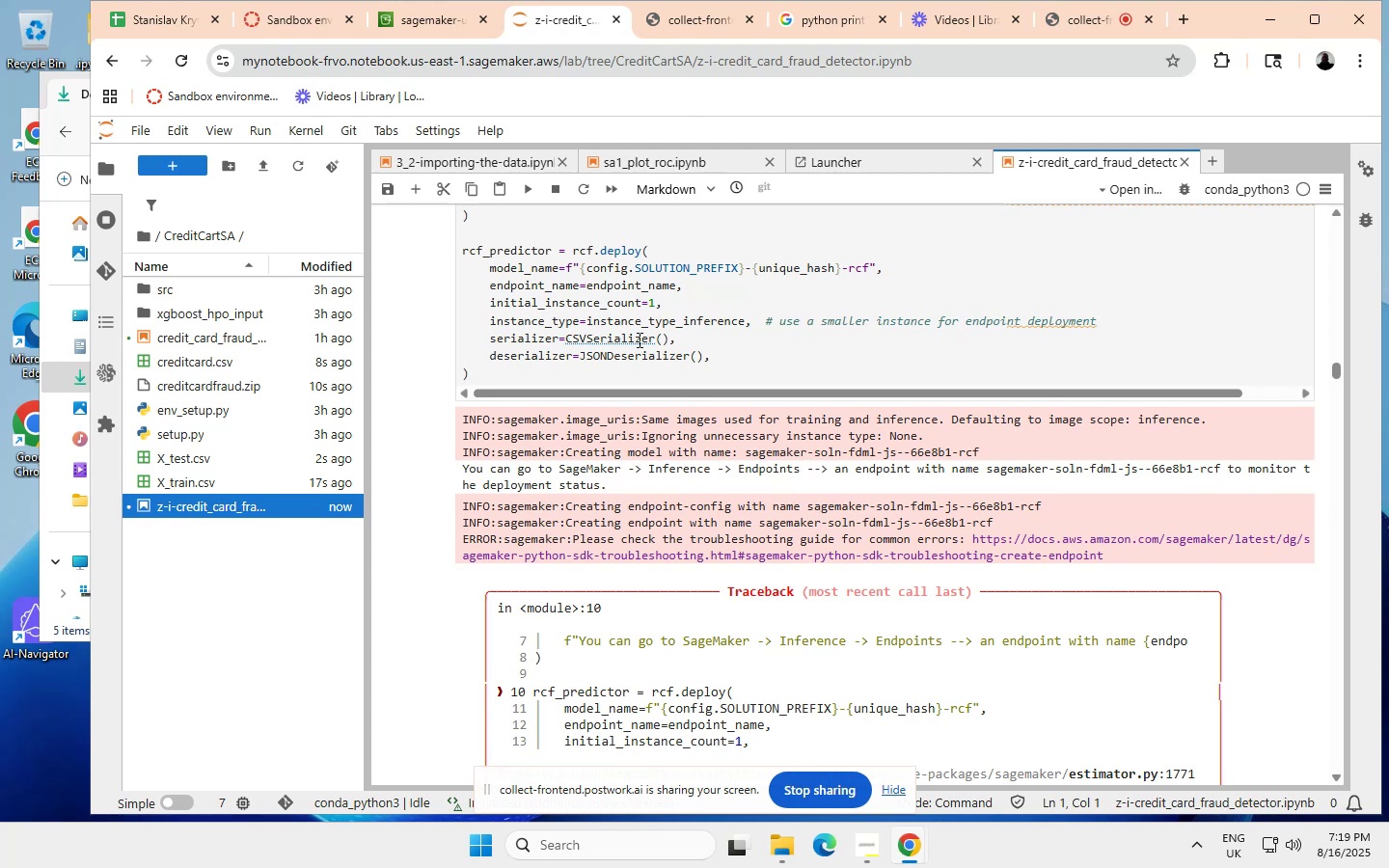 
wait(13.43)
 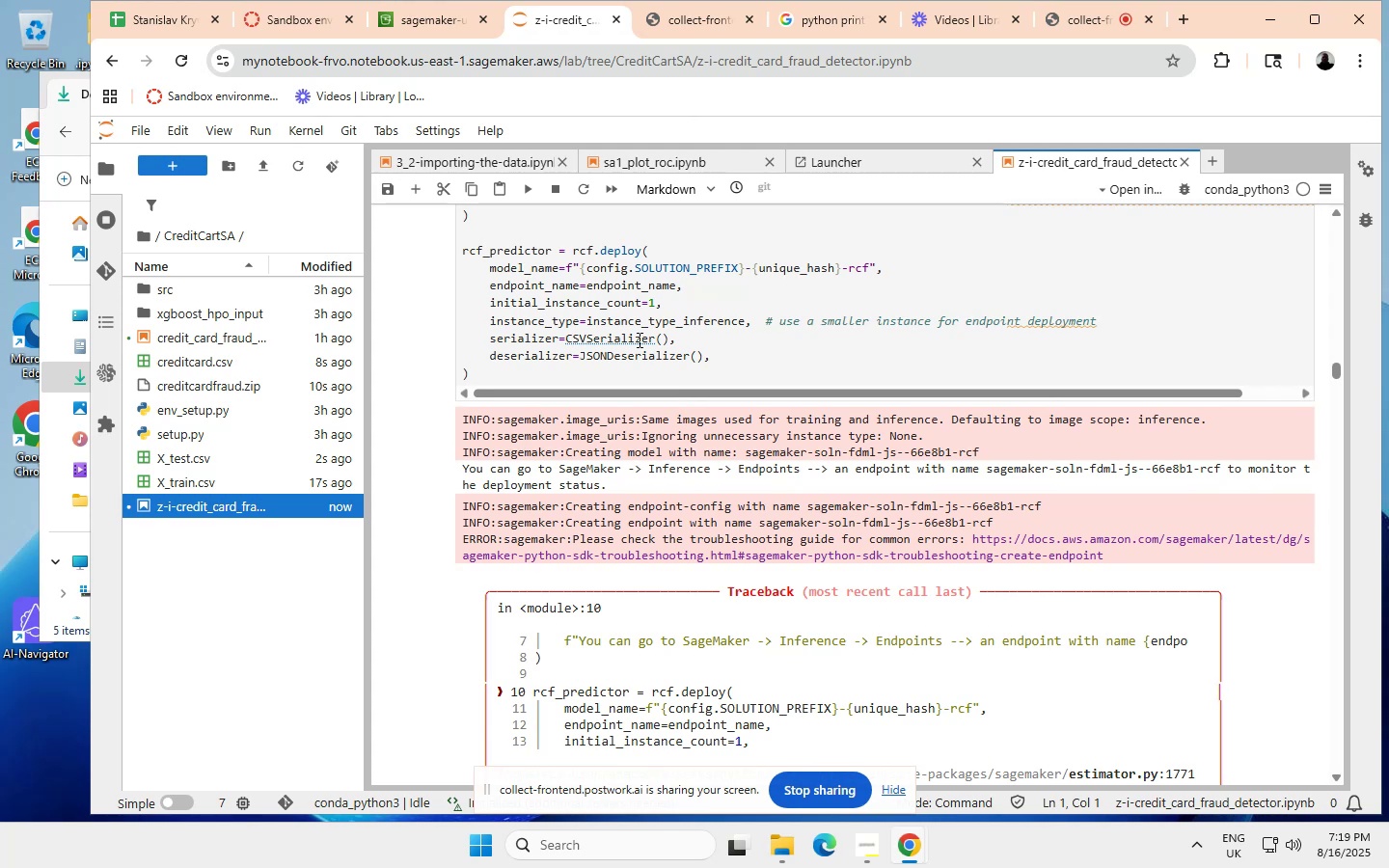 
scroll: coordinate [658, 393], scroll_direction: none, amount: 0.0
 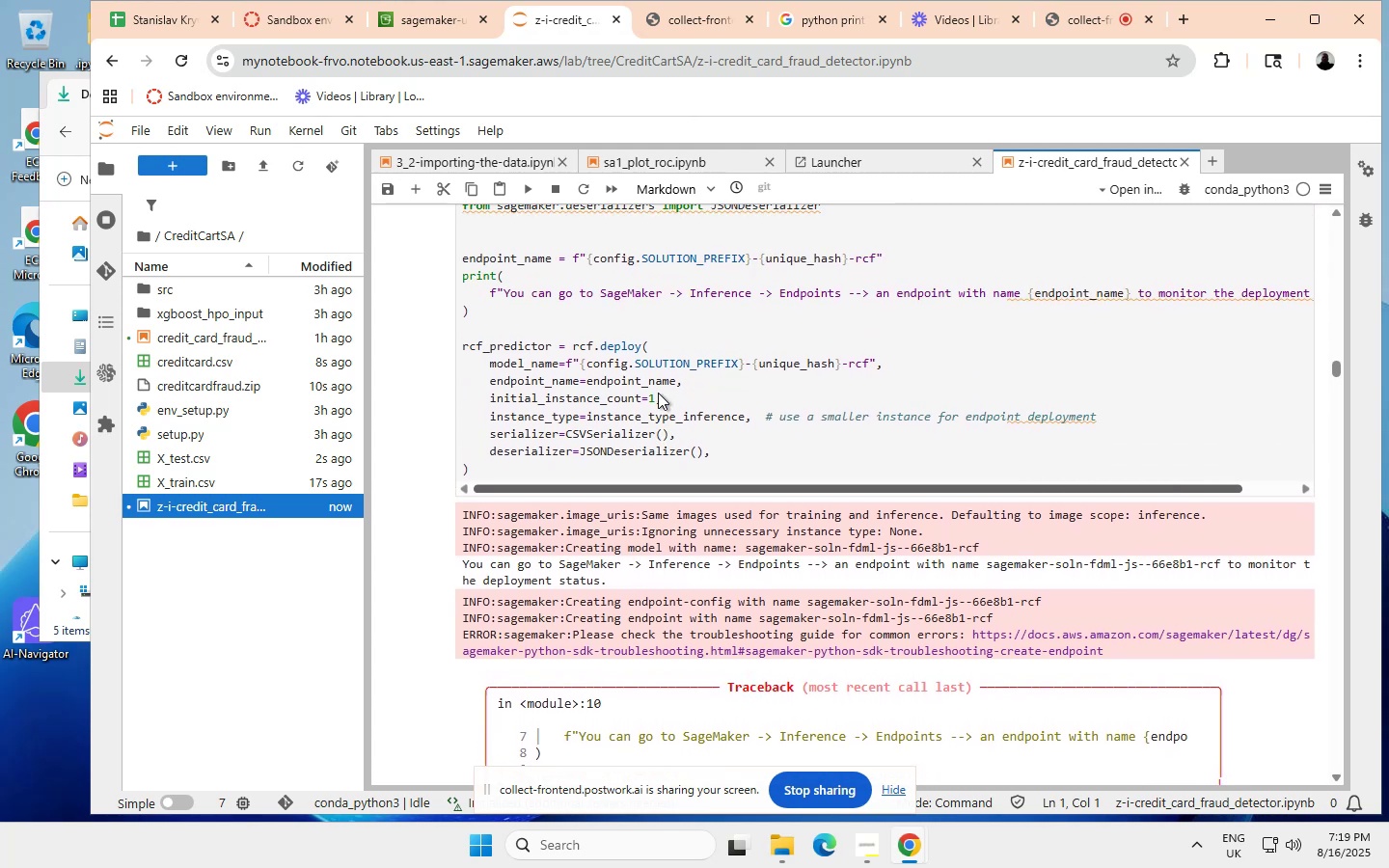 
scroll: coordinate [658, 393], scroll_direction: up, amount: 2.0
 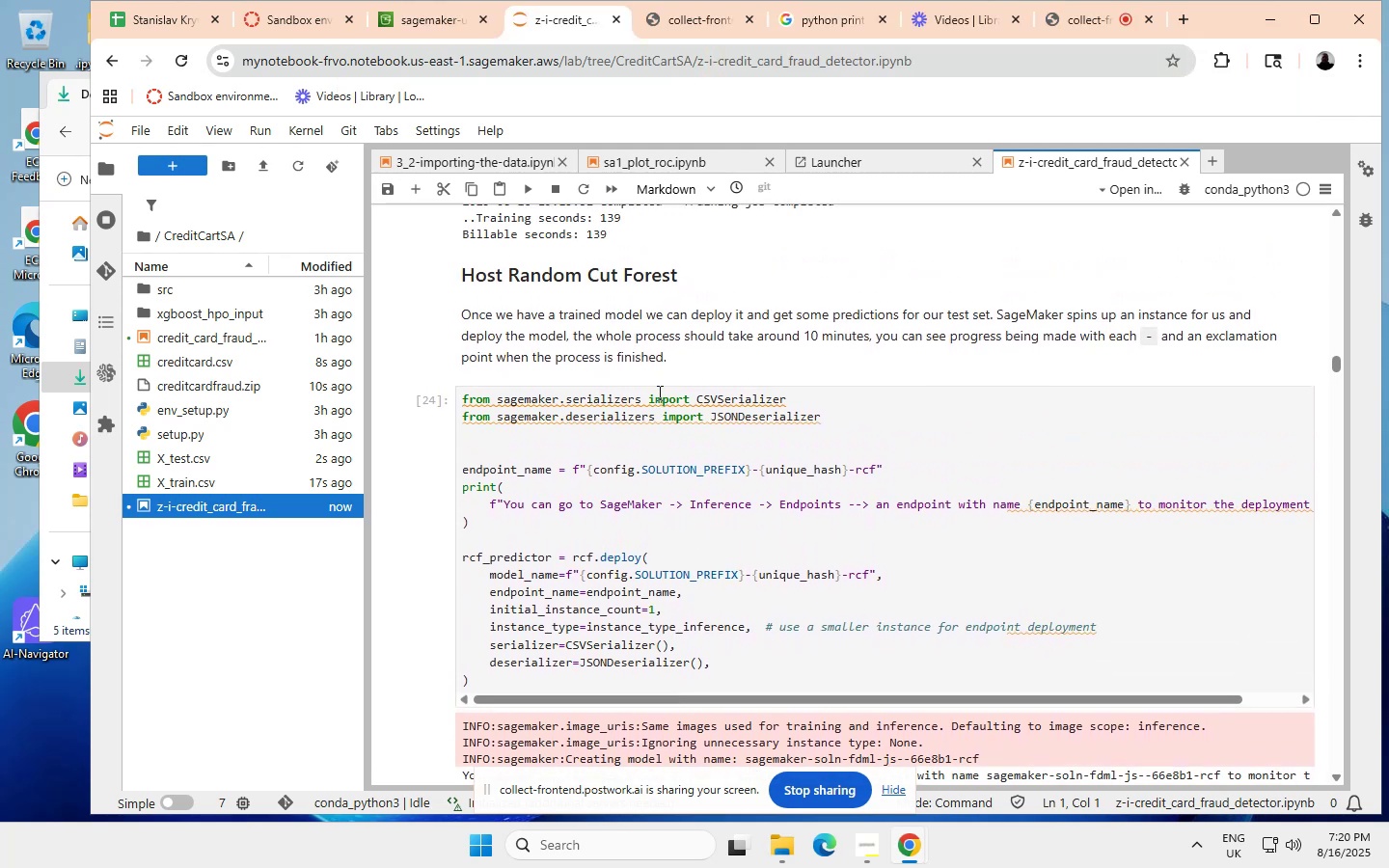 
scroll: coordinate [658, 393], scroll_direction: none, amount: 0.0
 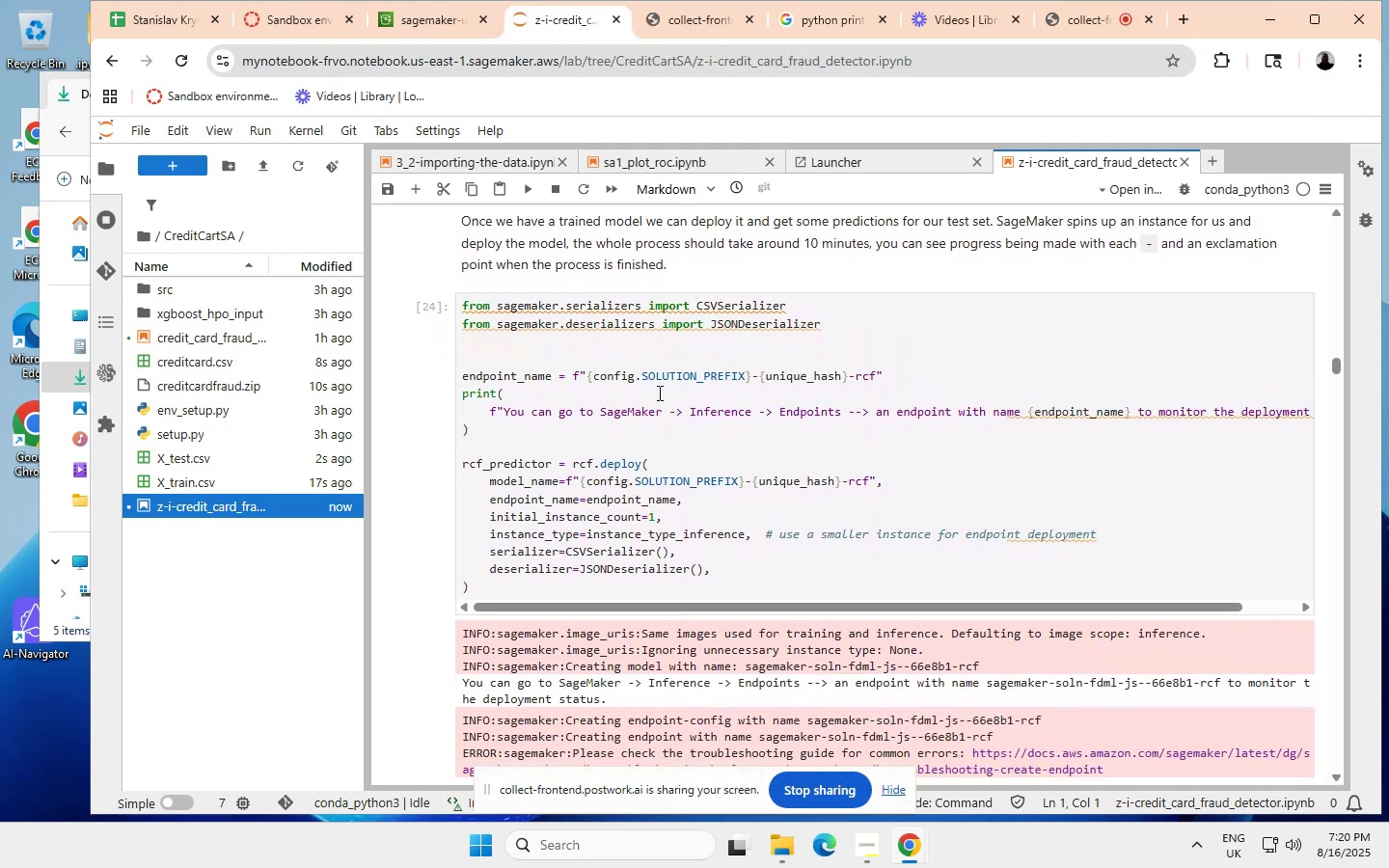 
scroll: coordinate [632, 360], scroll_direction: down, amount: 2.0
 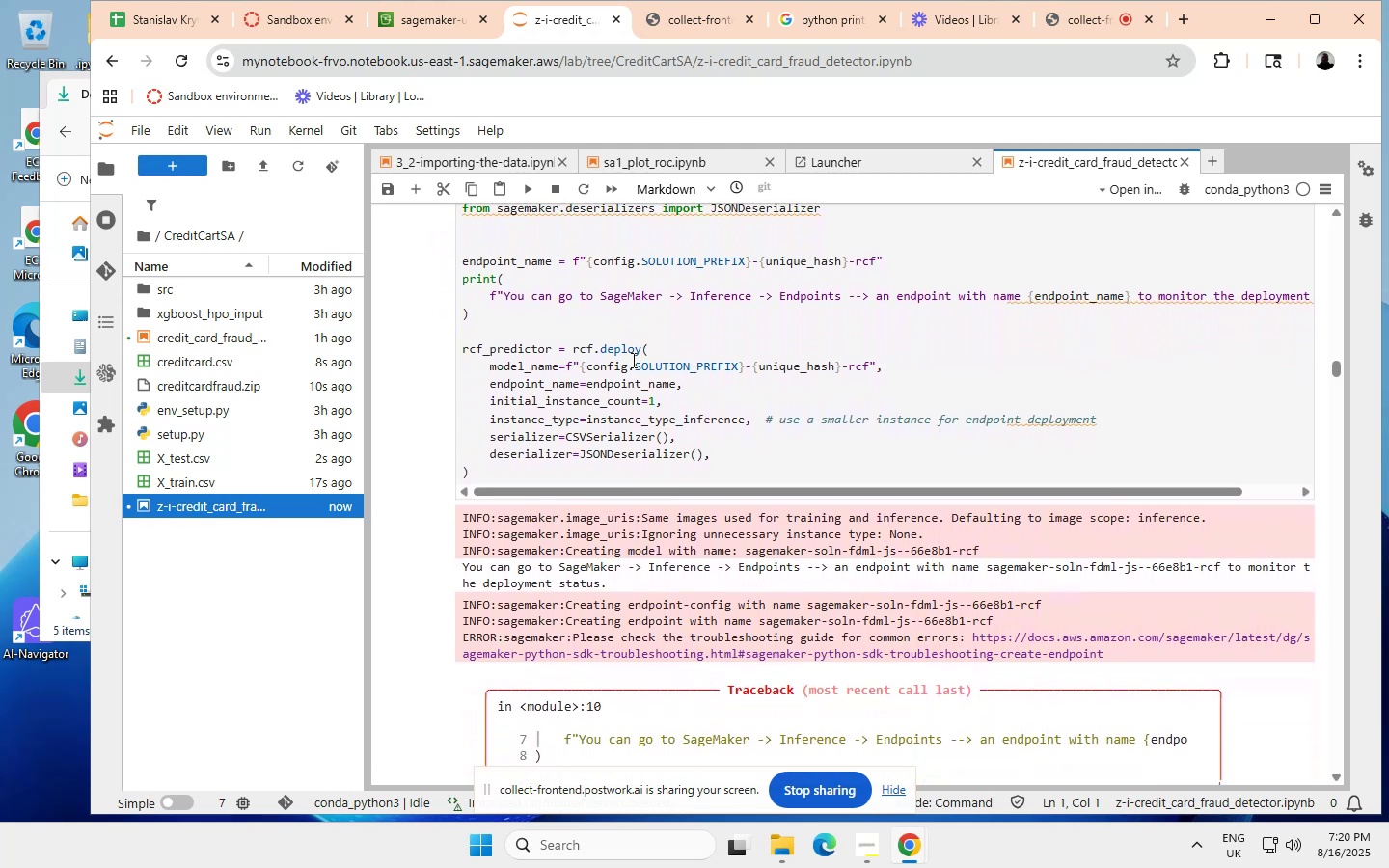 
scroll: coordinate [632, 360], scroll_direction: none, amount: 0.0
 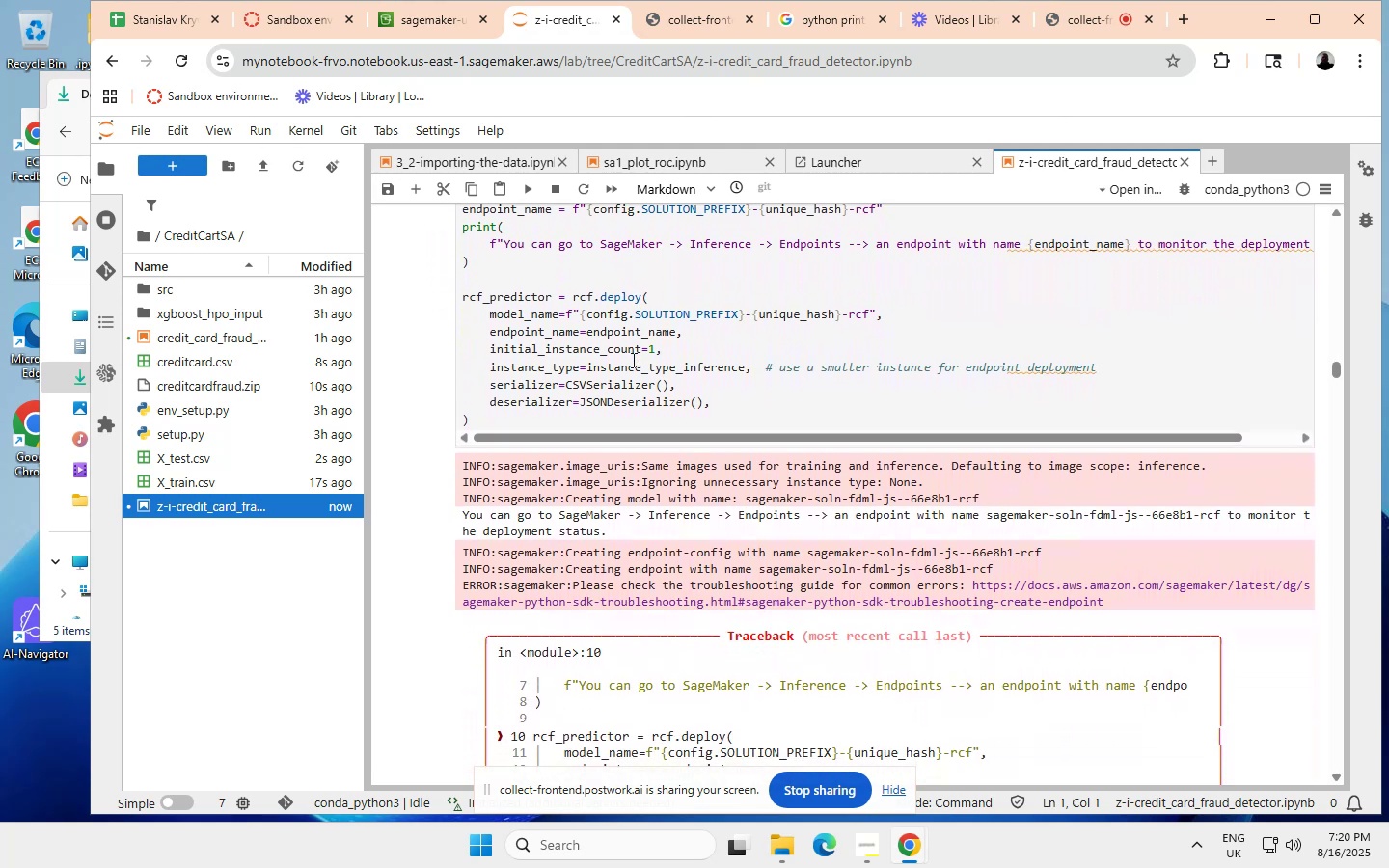 
scroll: coordinate [632, 360], scroll_direction: down, amount: 1.0
 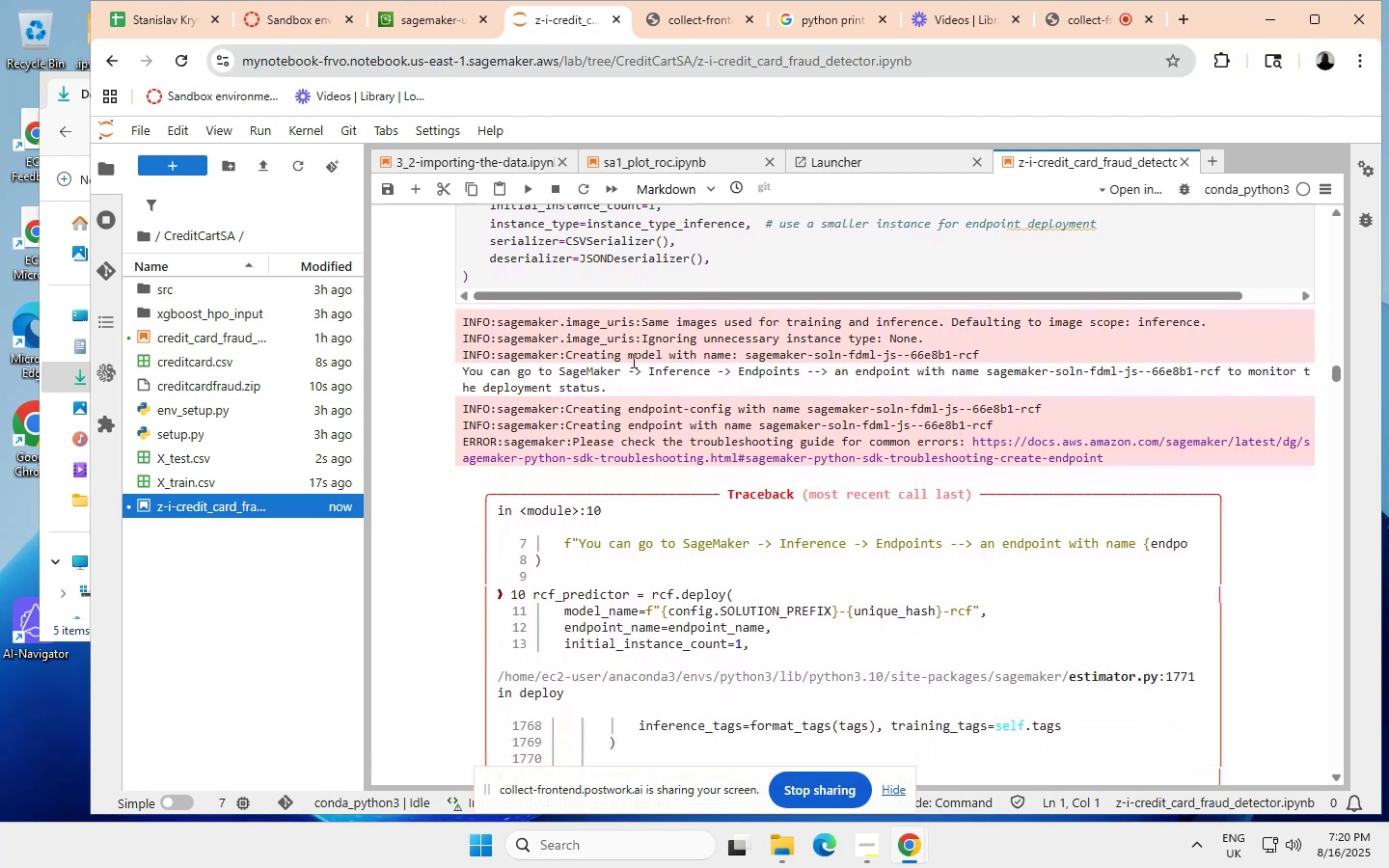 
scroll: coordinate [645, 351], scroll_direction: none, amount: 0.0
 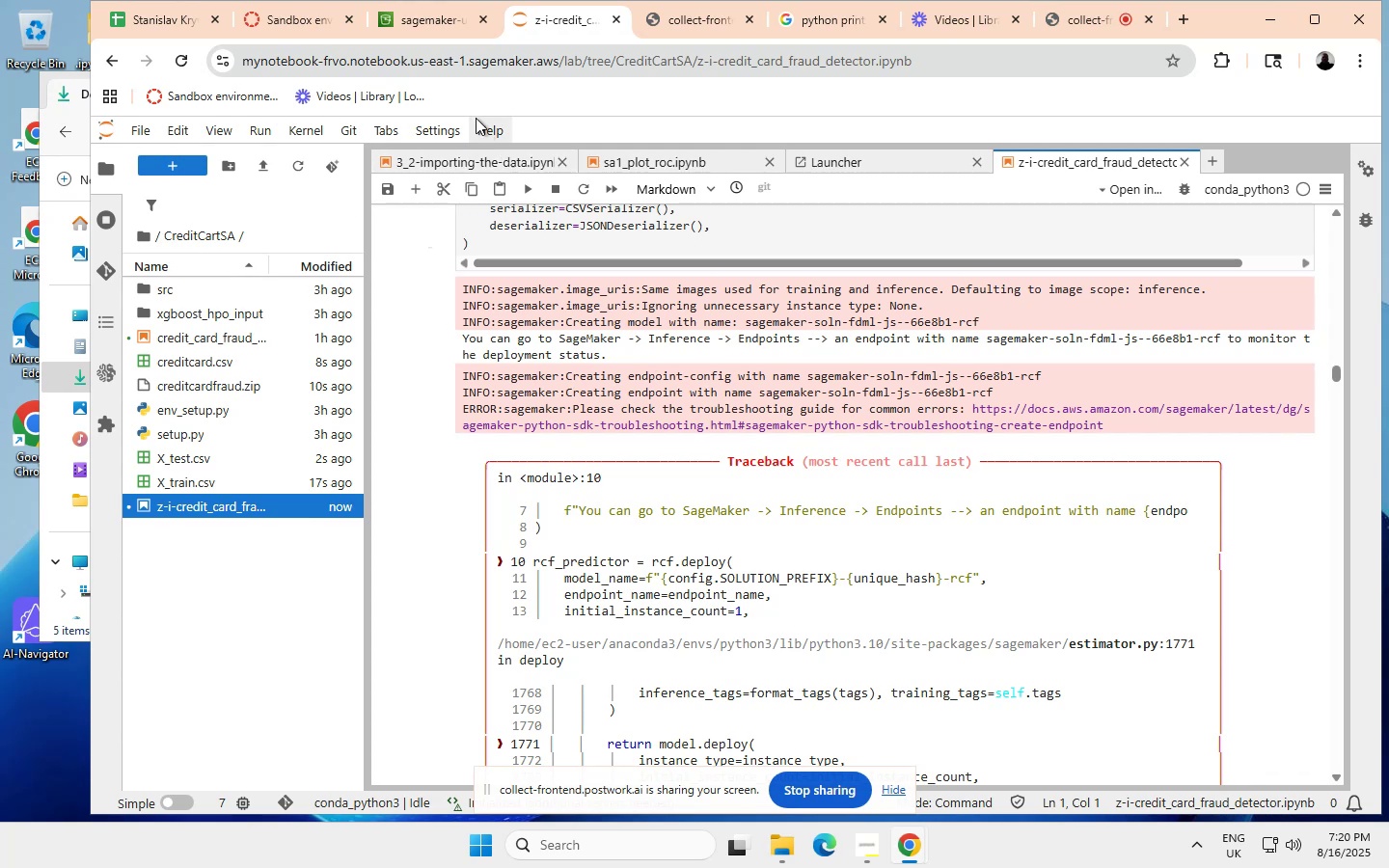 
wait(7.72)
 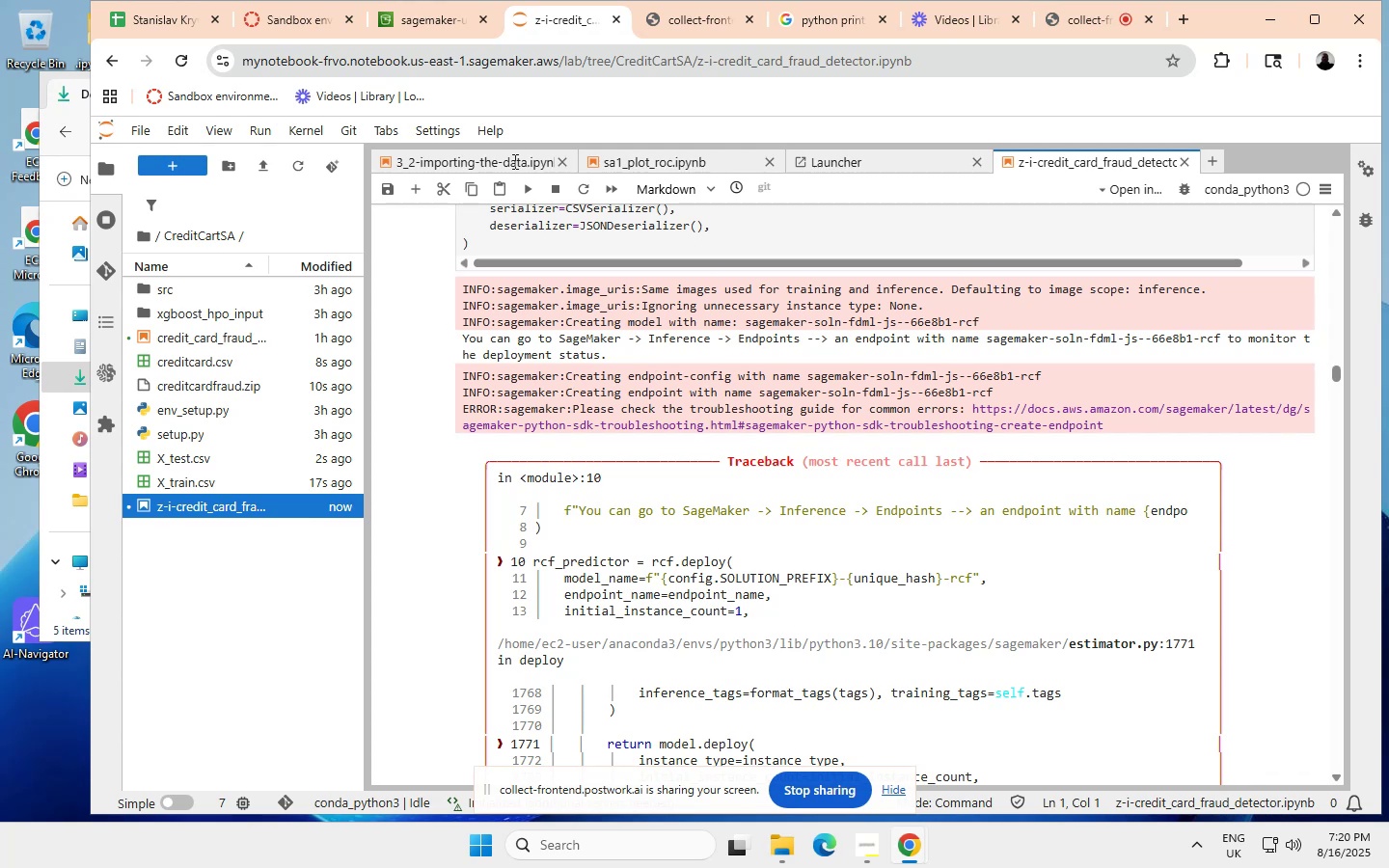 
left_click([414, 15])
 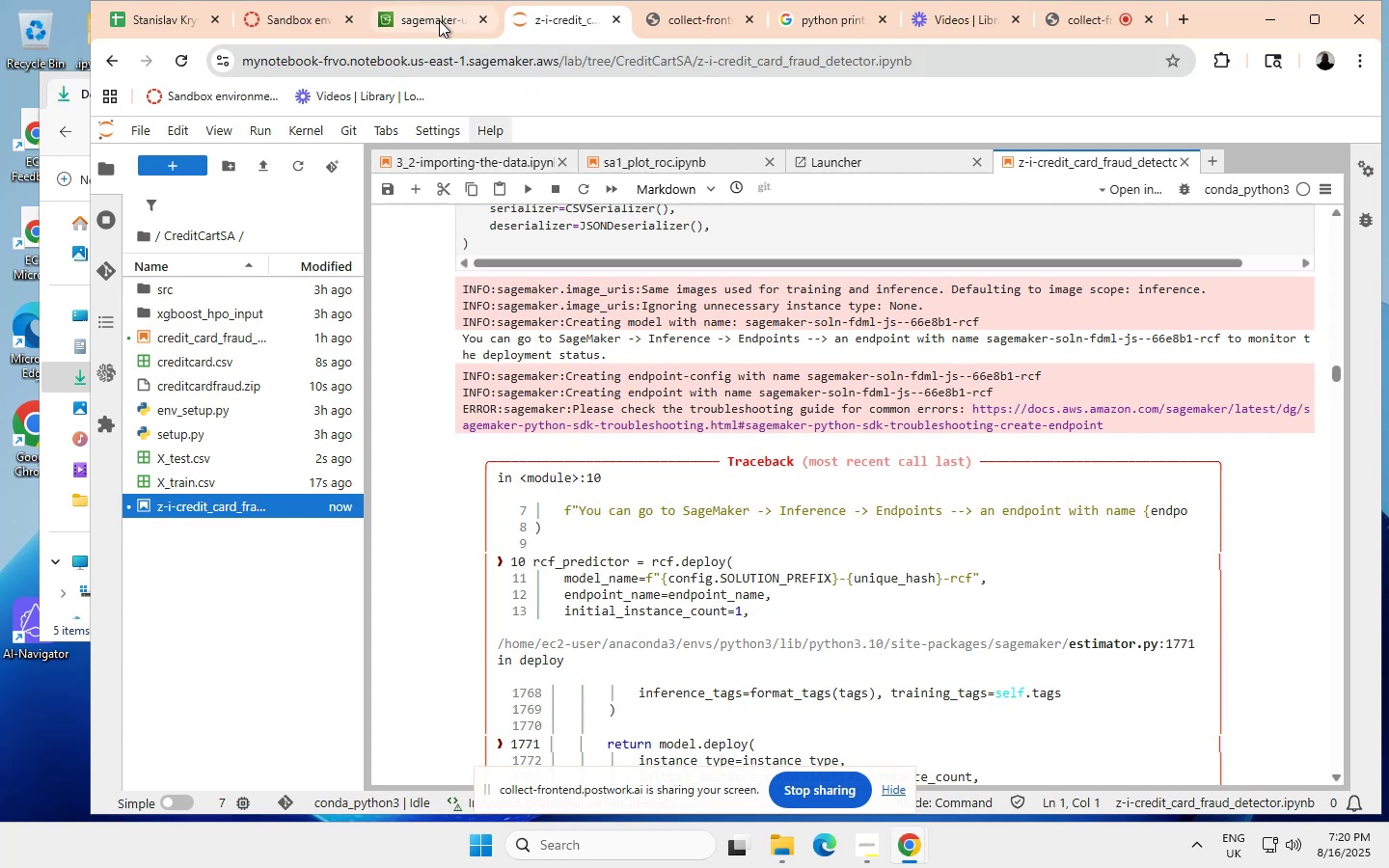 
left_click([439, 20])
 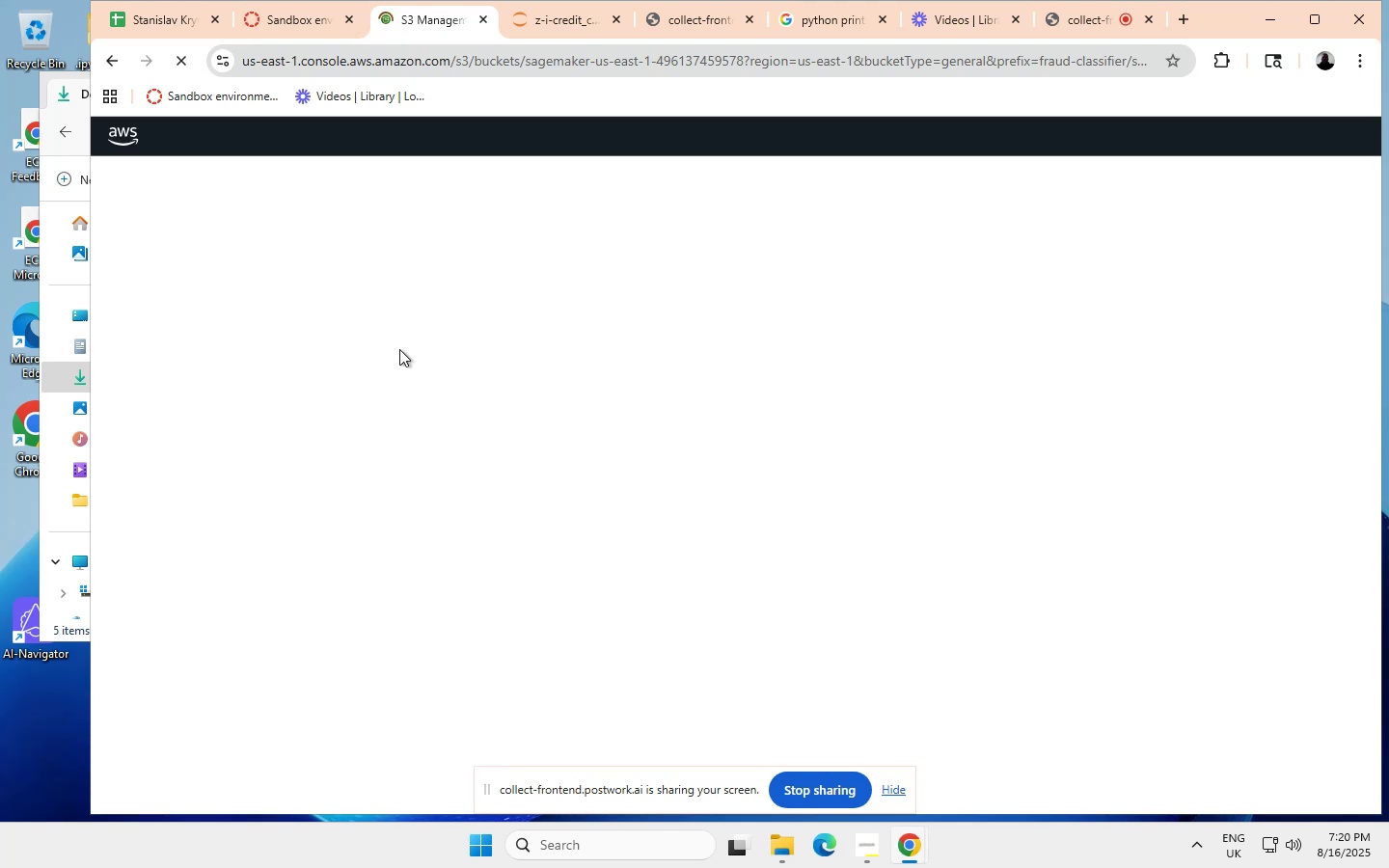 
wait(19.76)
 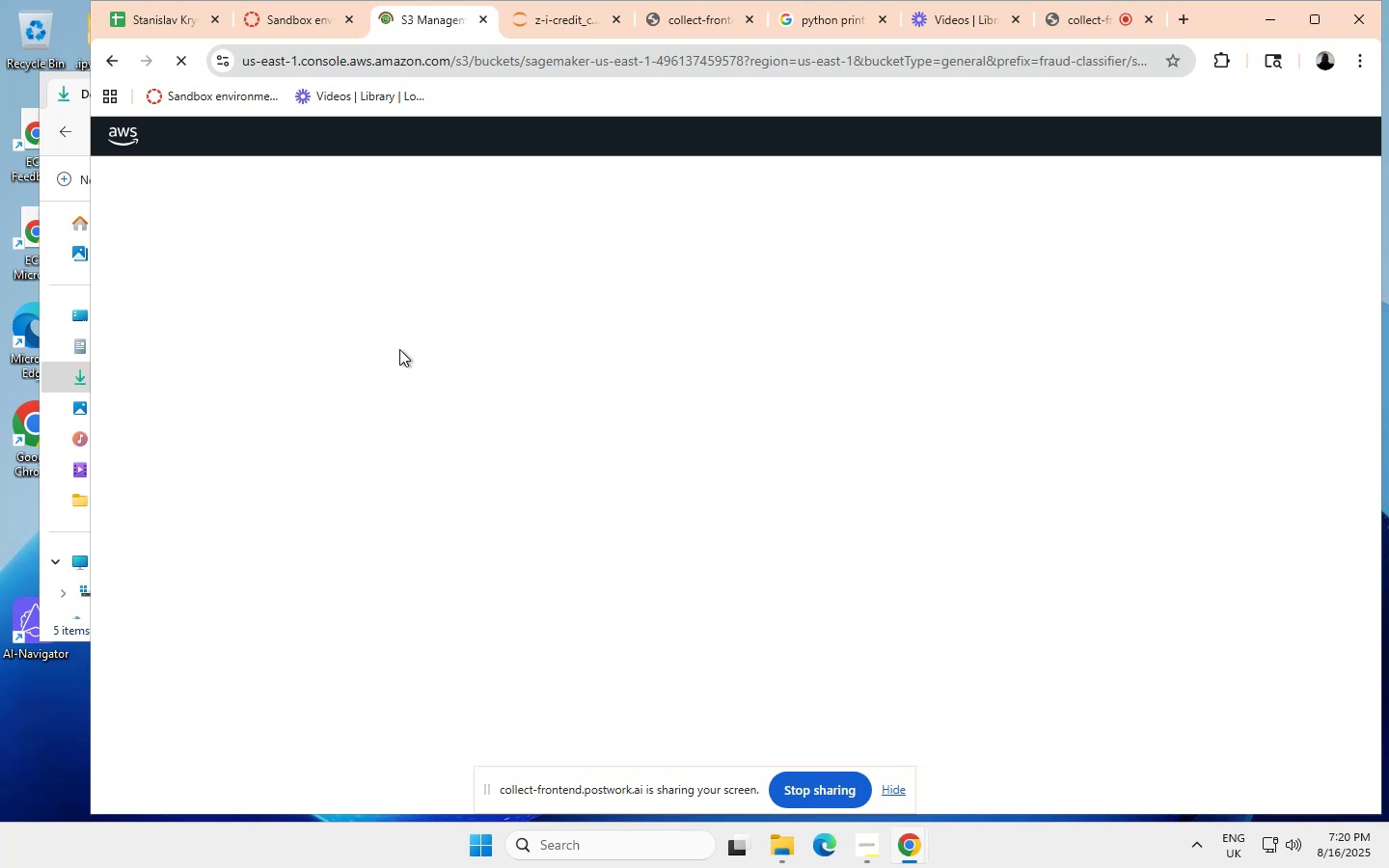 
mouse_move([318, 285])
 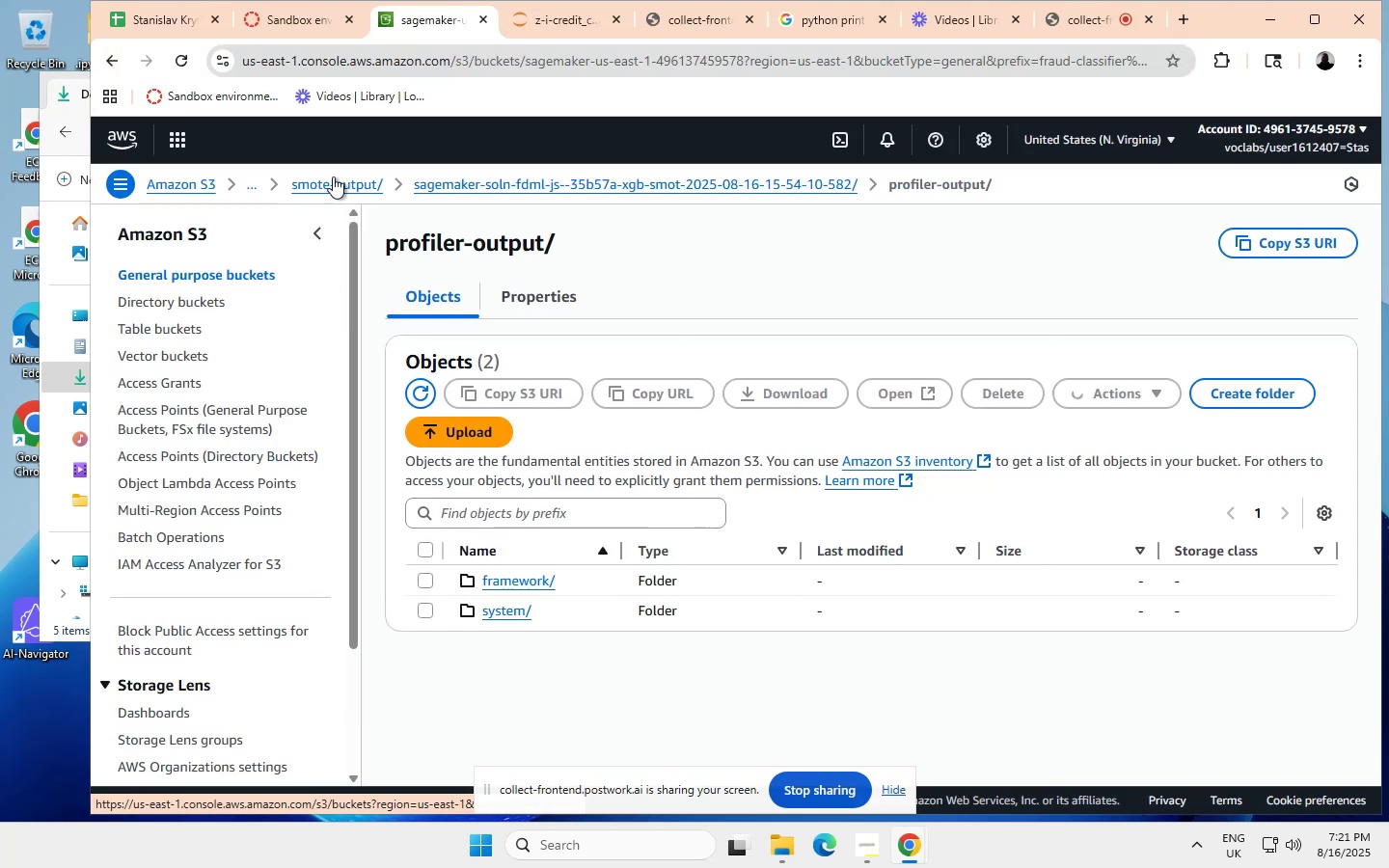 
wait(5.58)
 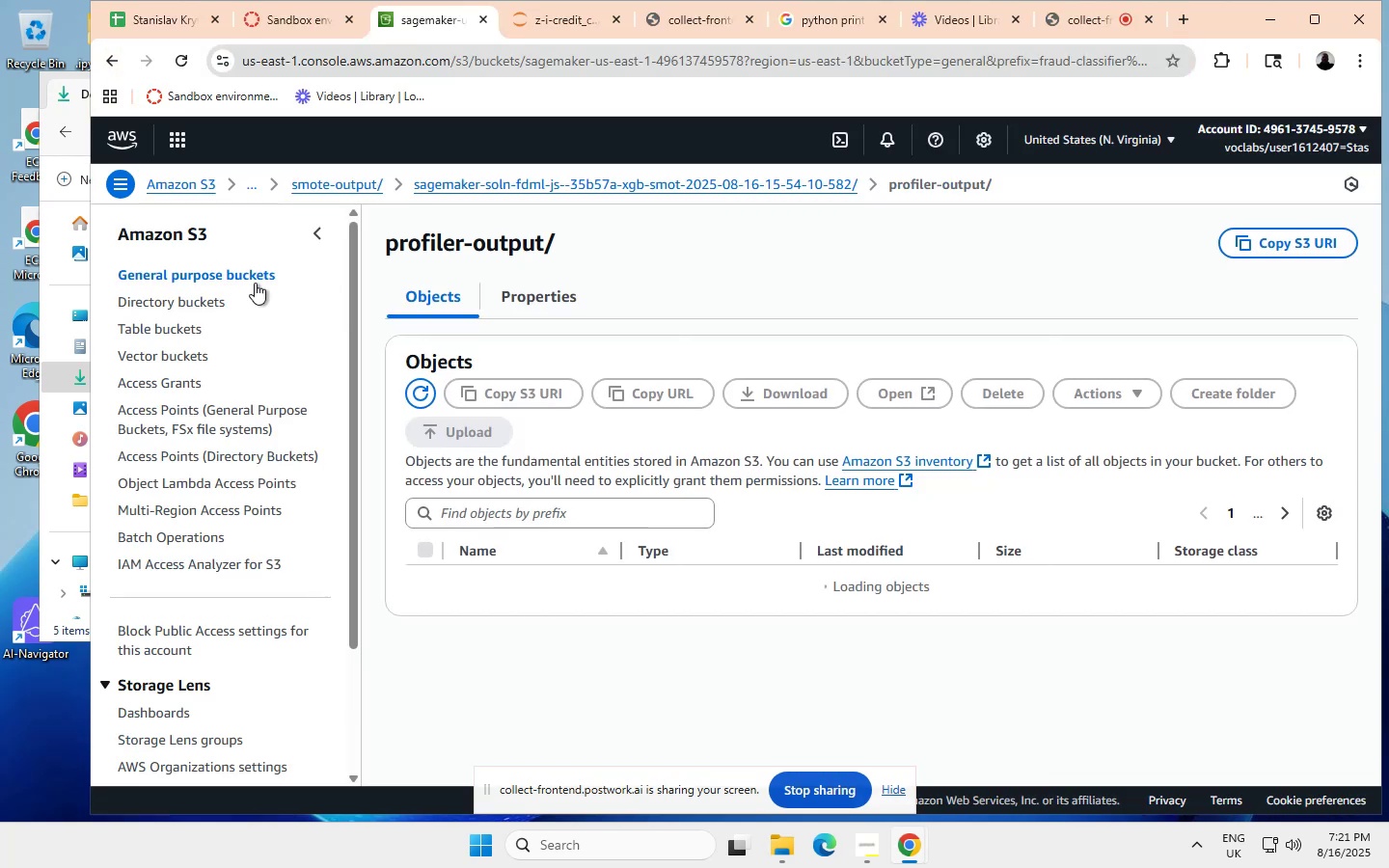 
left_click([173, 141])
 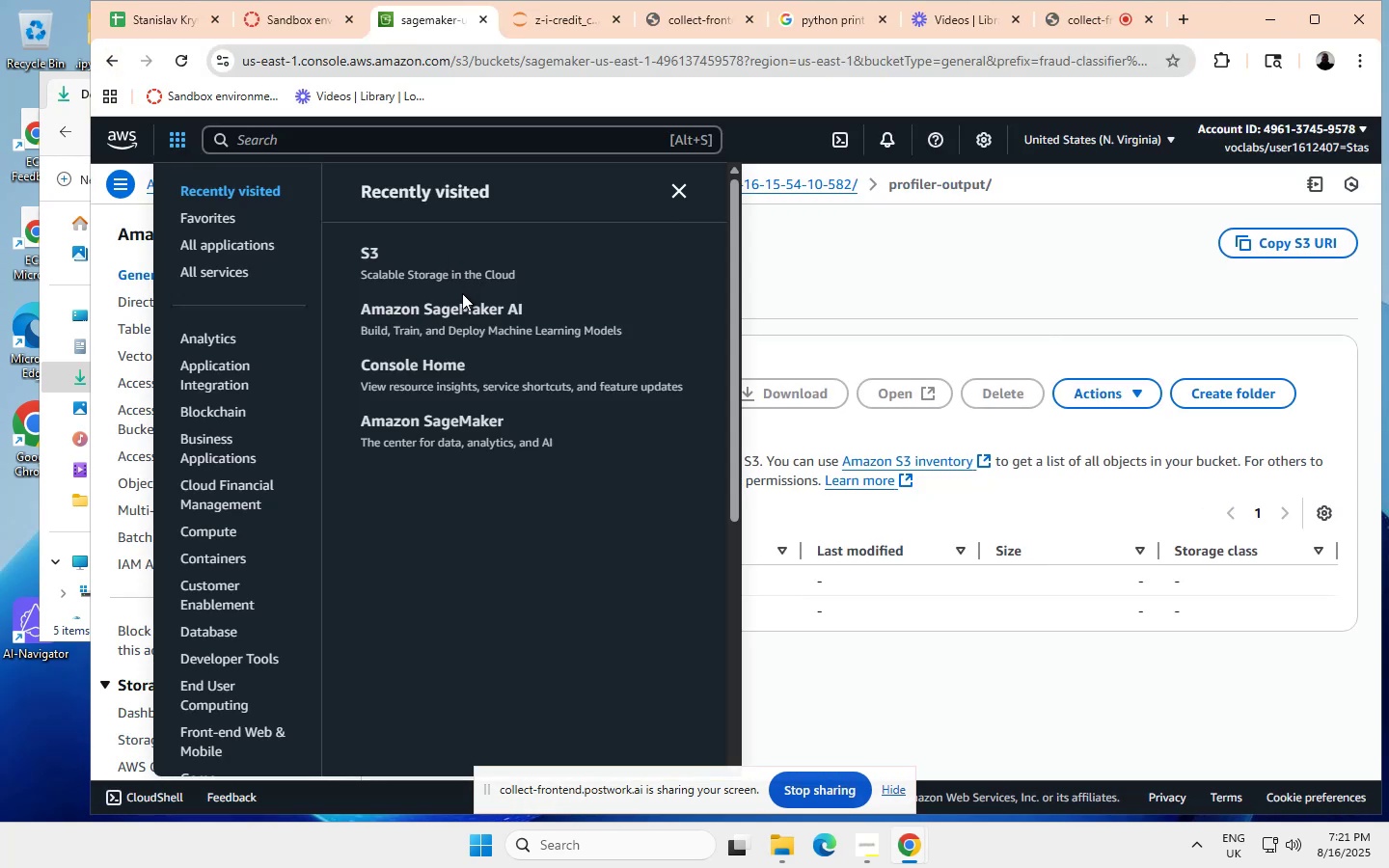 
left_click([451, 308])
 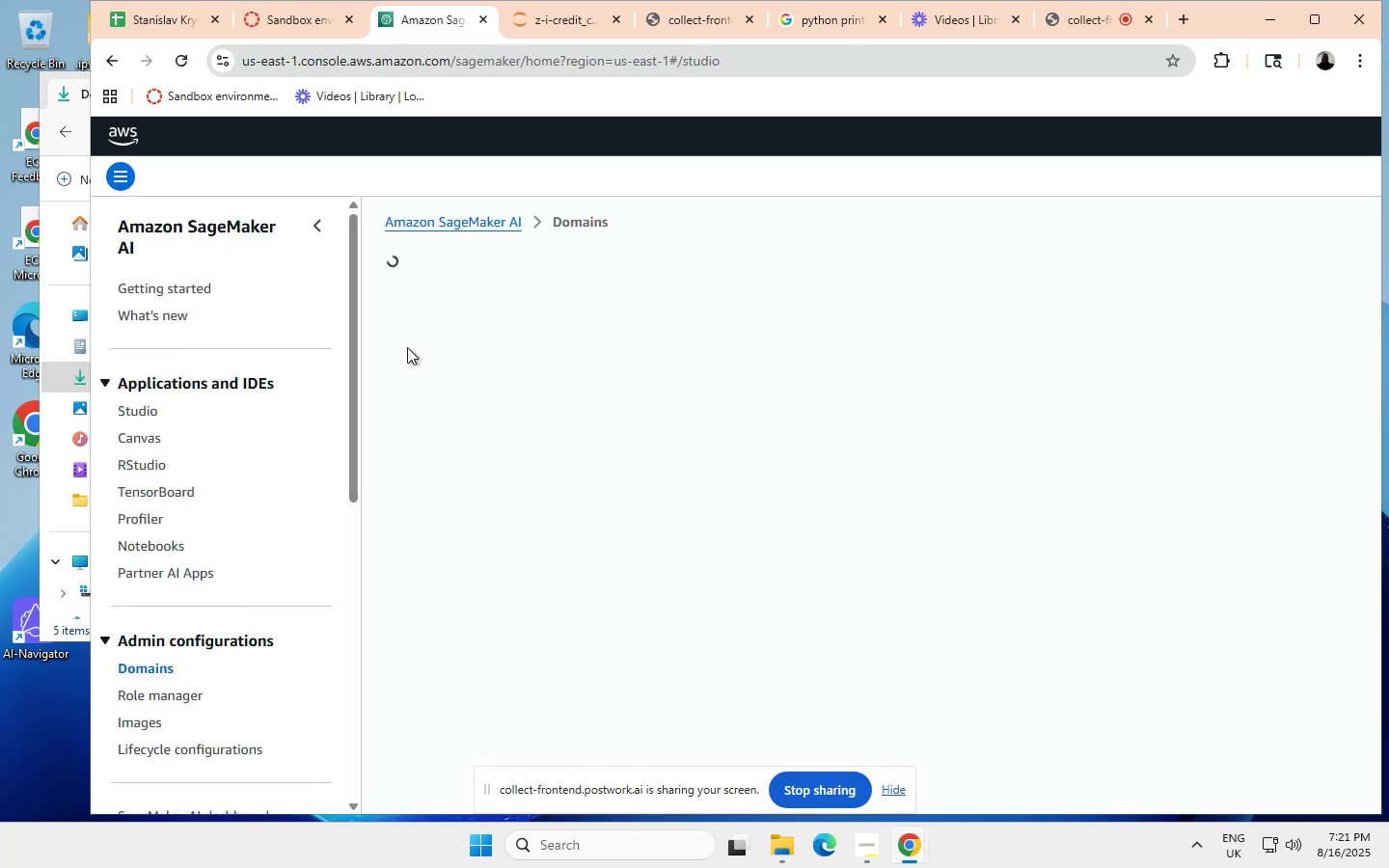 
wait(23.86)
 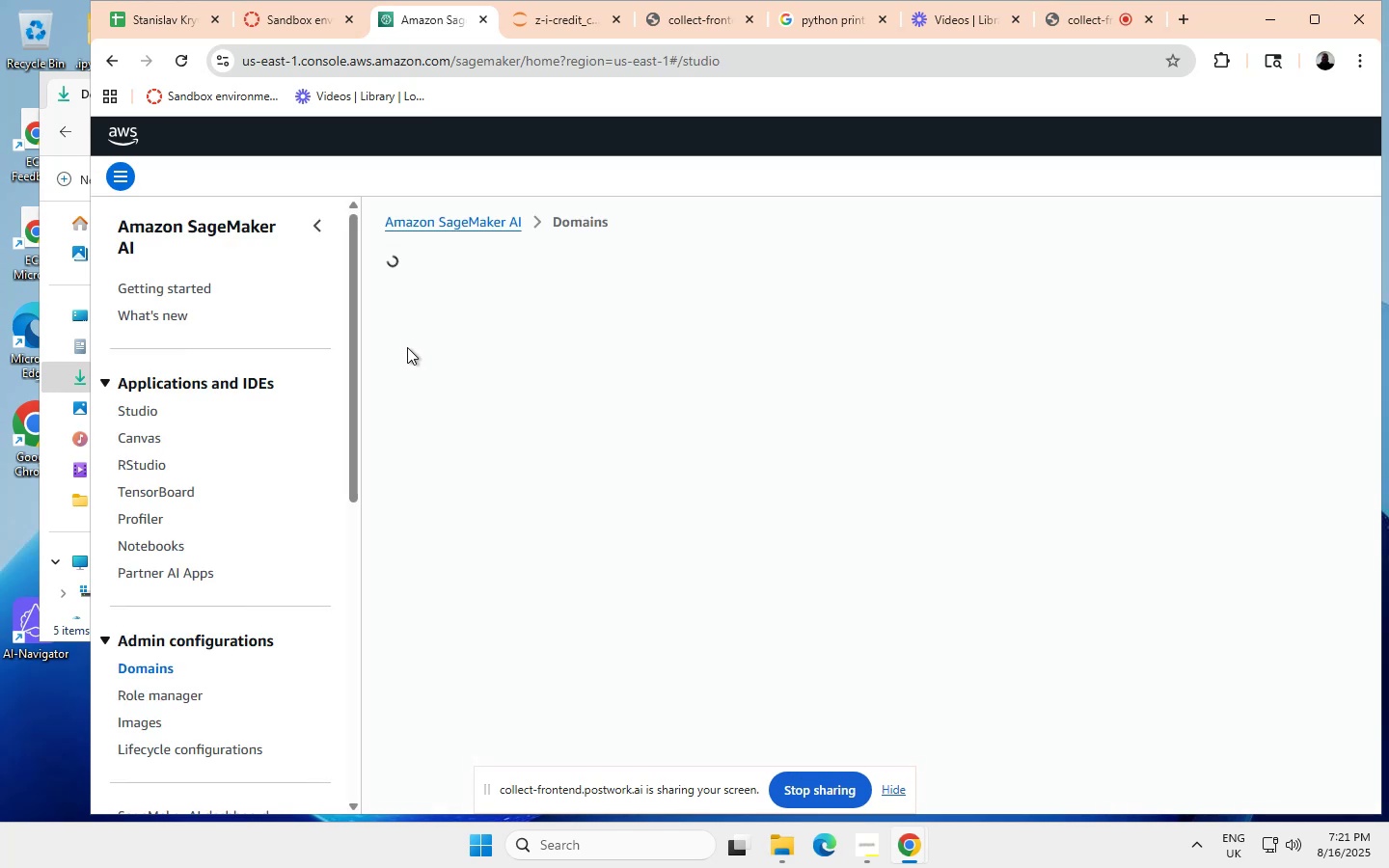 
left_click([557, 20])
 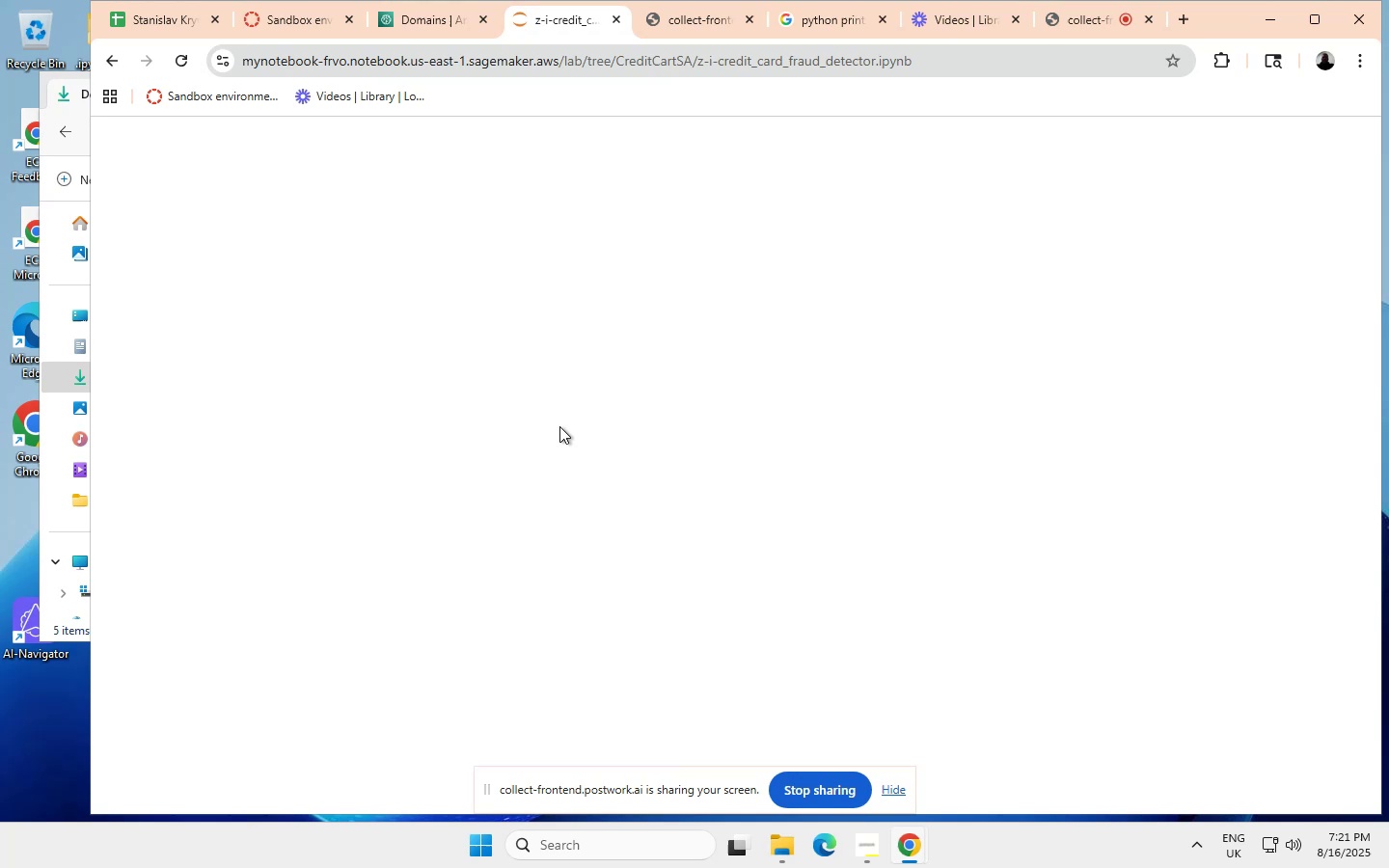 
wait(11.37)
 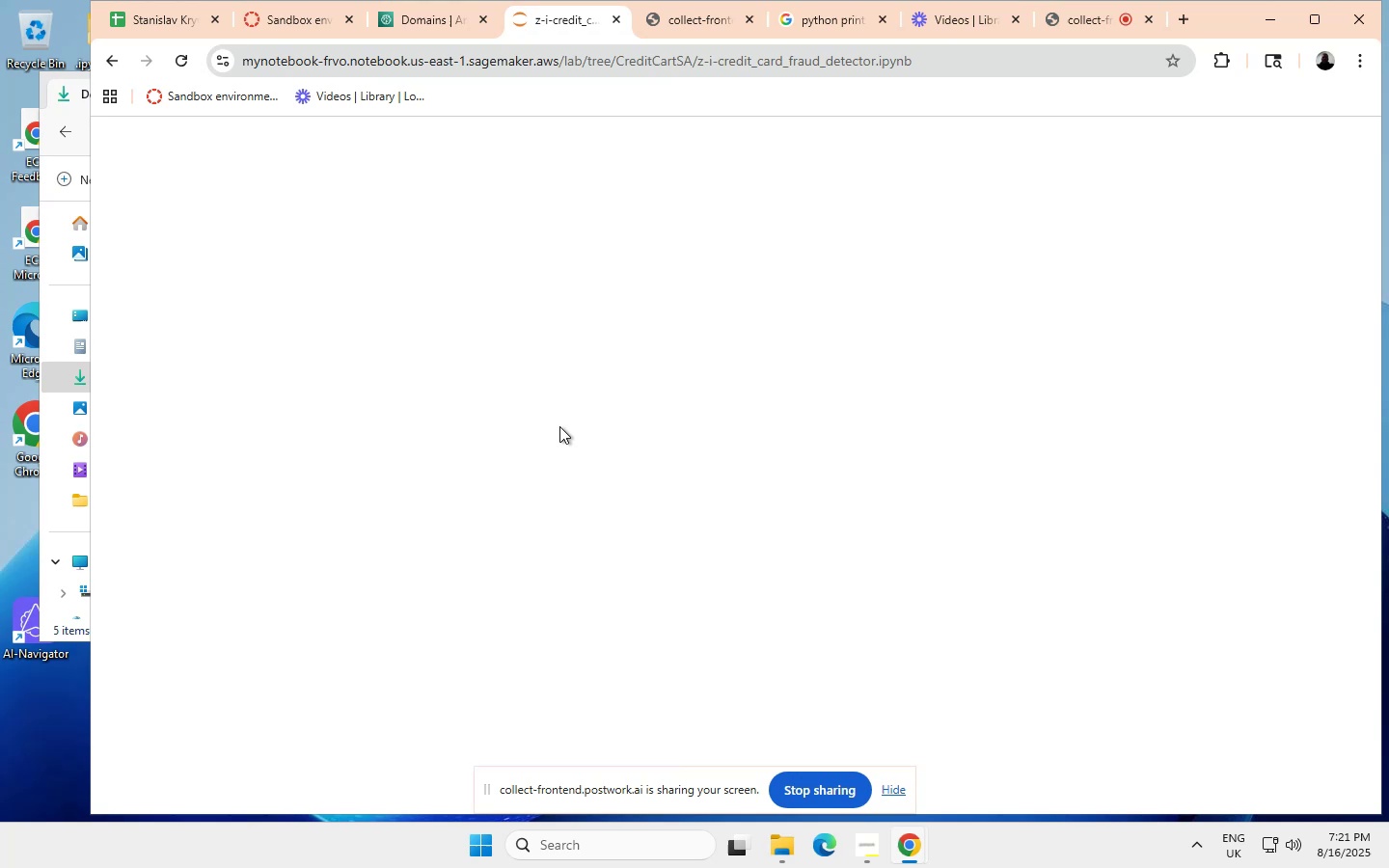 
scroll: coordinate [644, 474], scroll_direction: down, amount: 1.0
 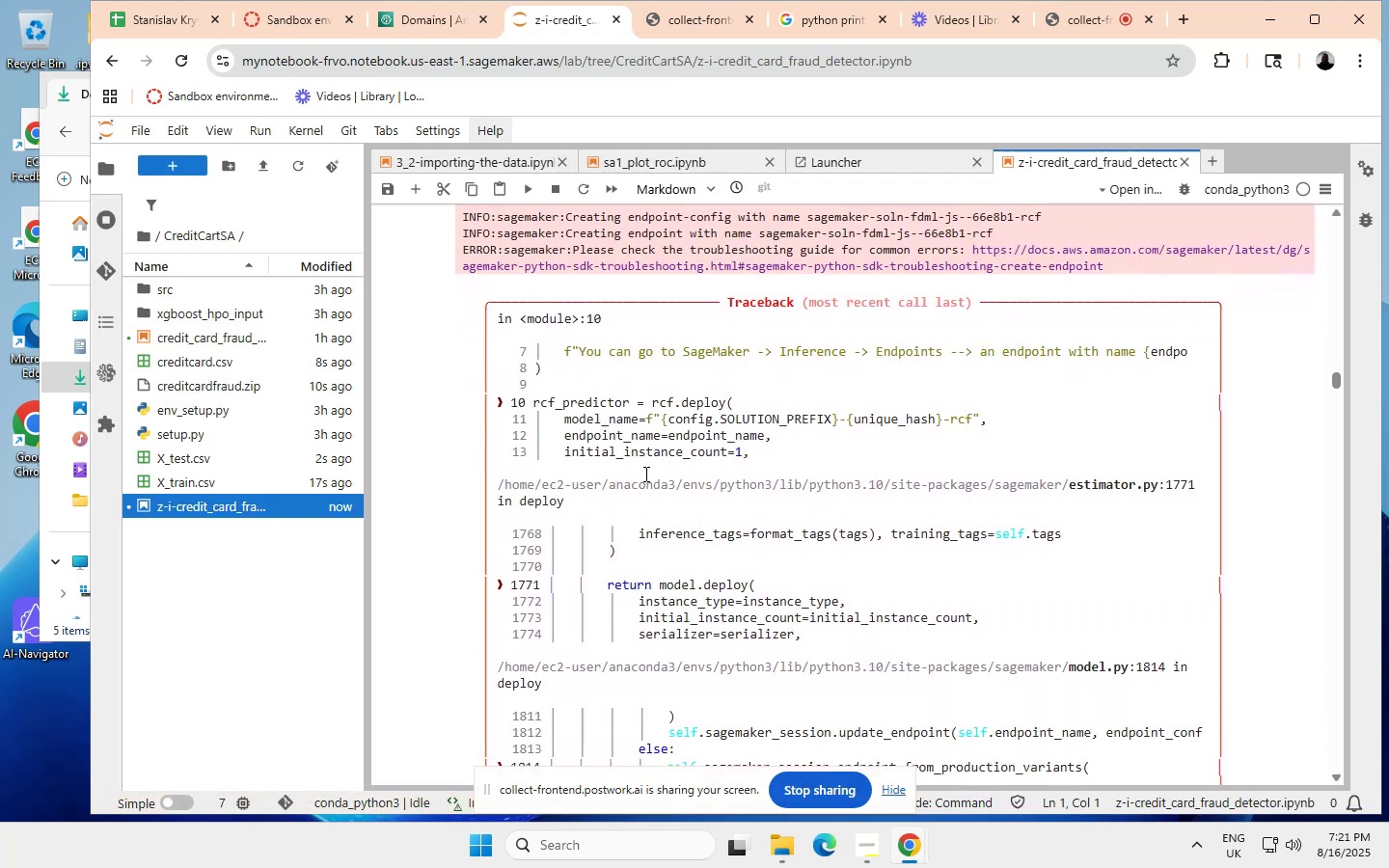 
scroll: coordinate [645, 473], scroll_direction: up, amount: 4.0
 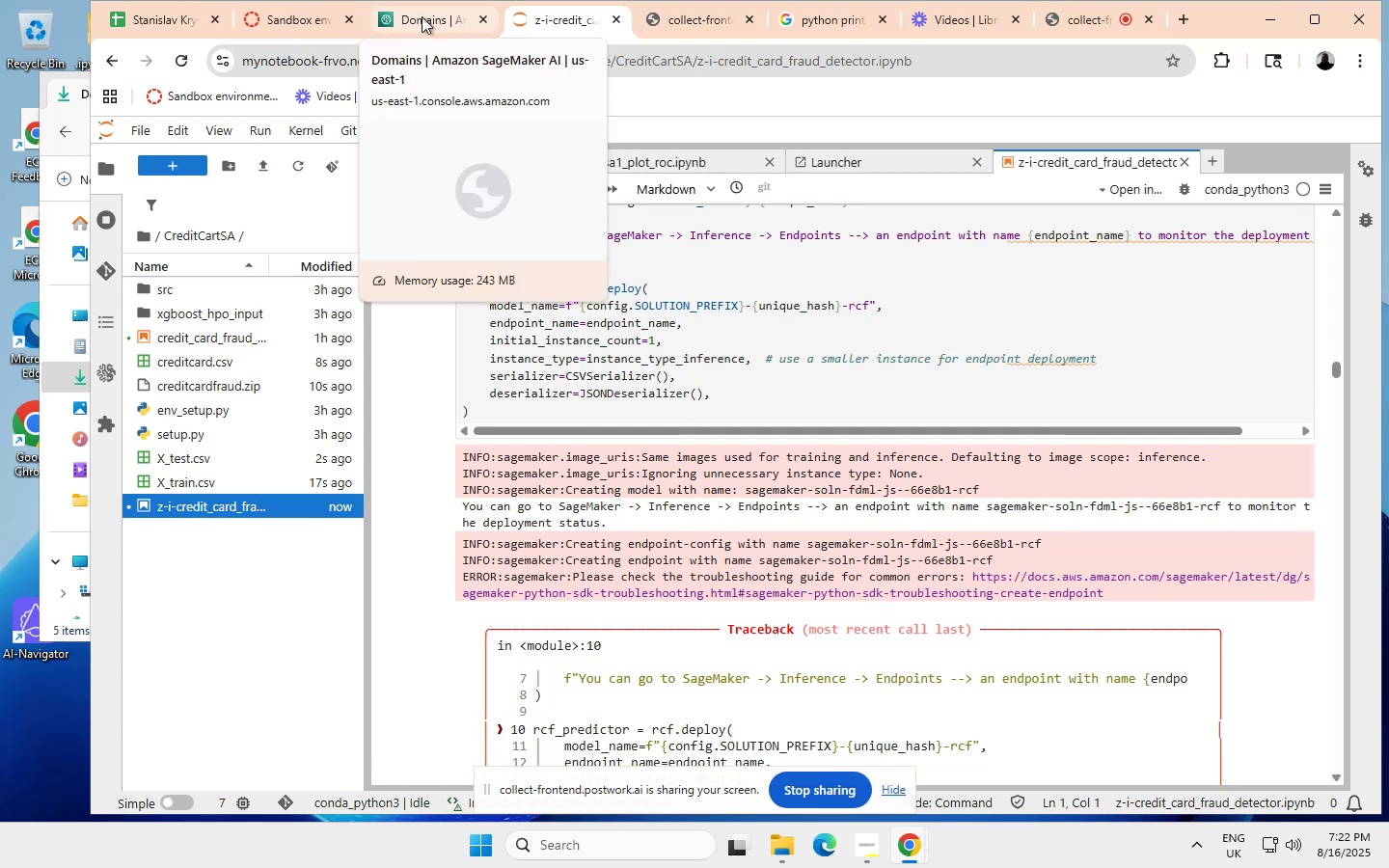 
wait(12.89)
 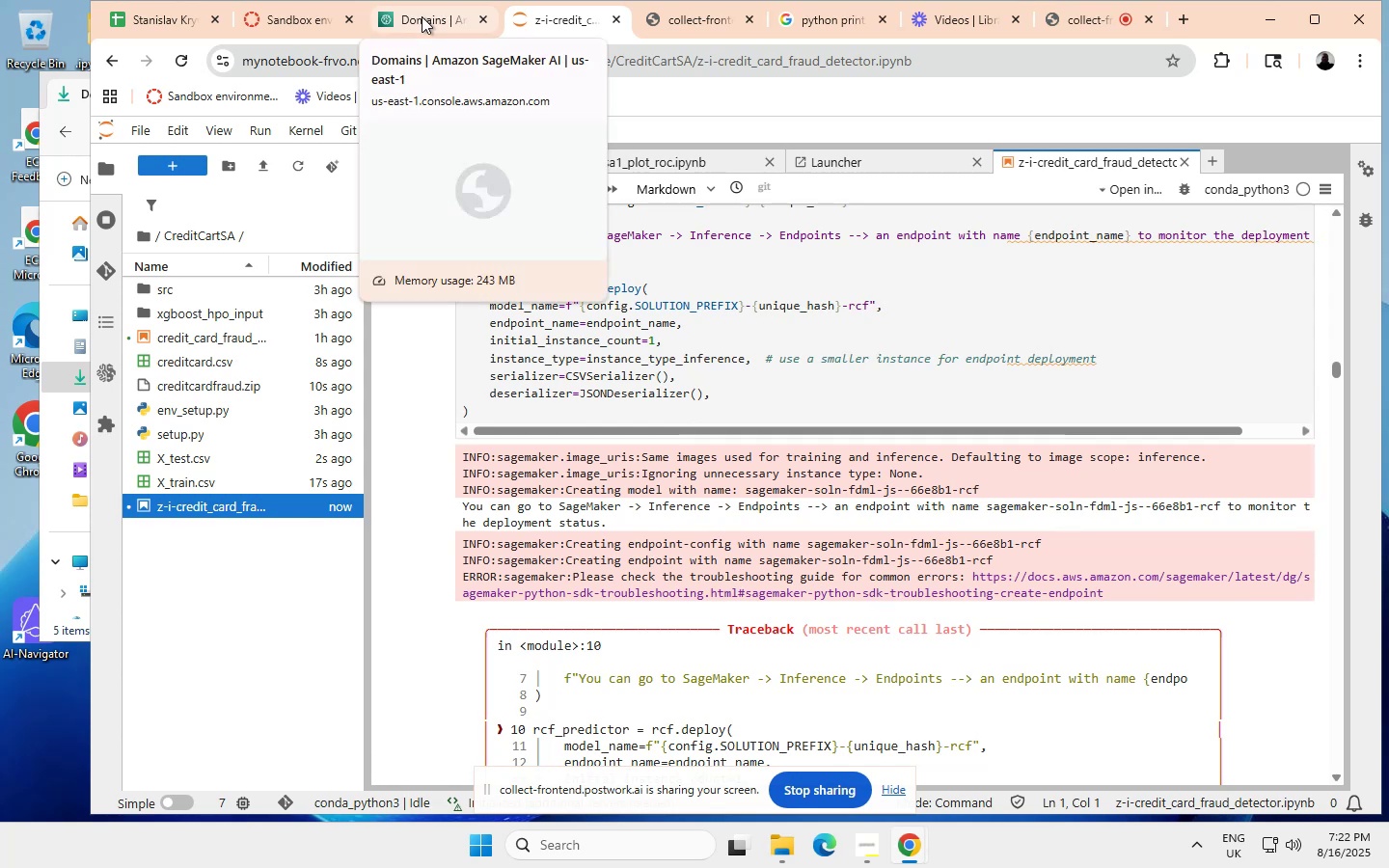 
left_click([422, 16])
 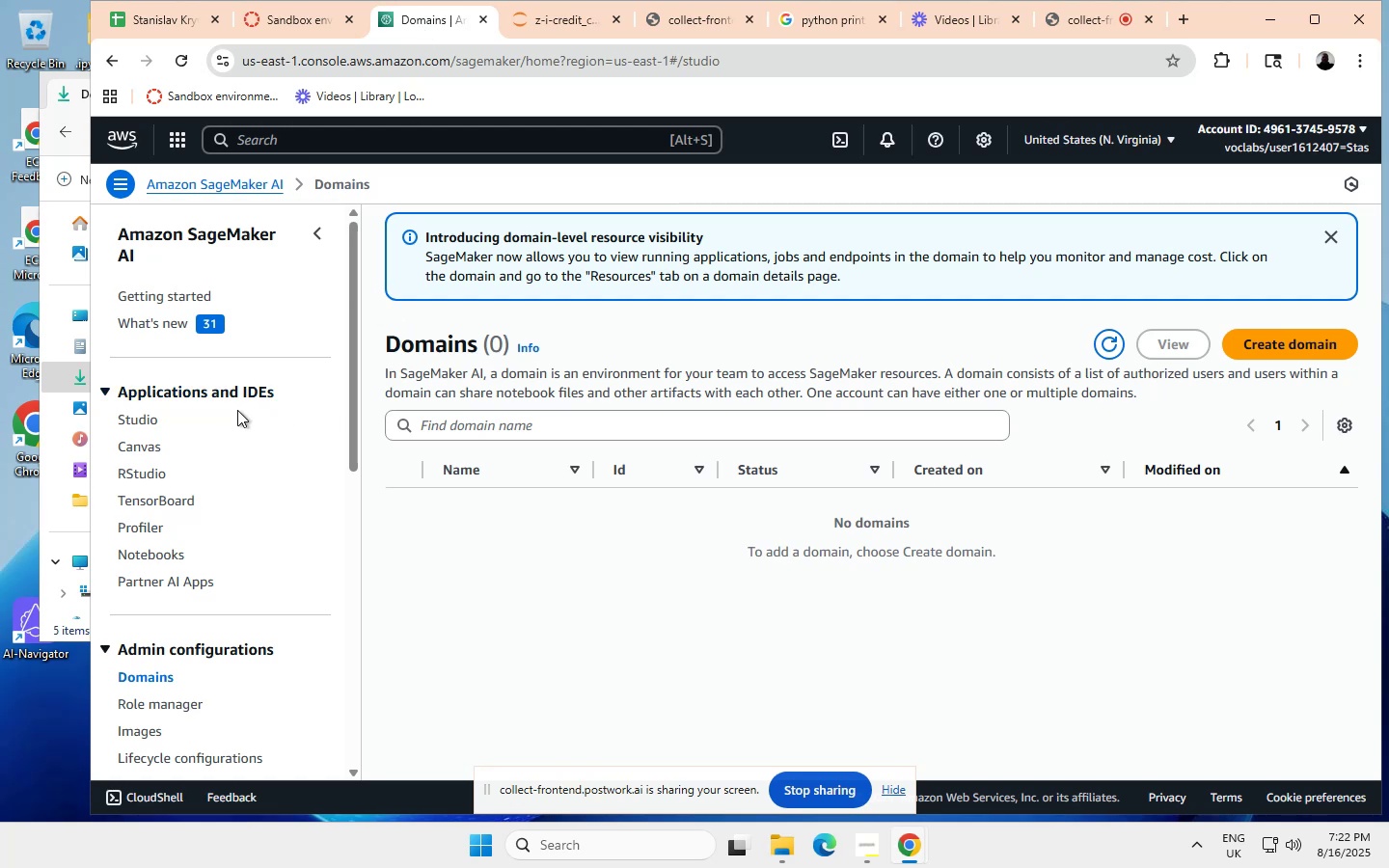 
wait(5.95)
 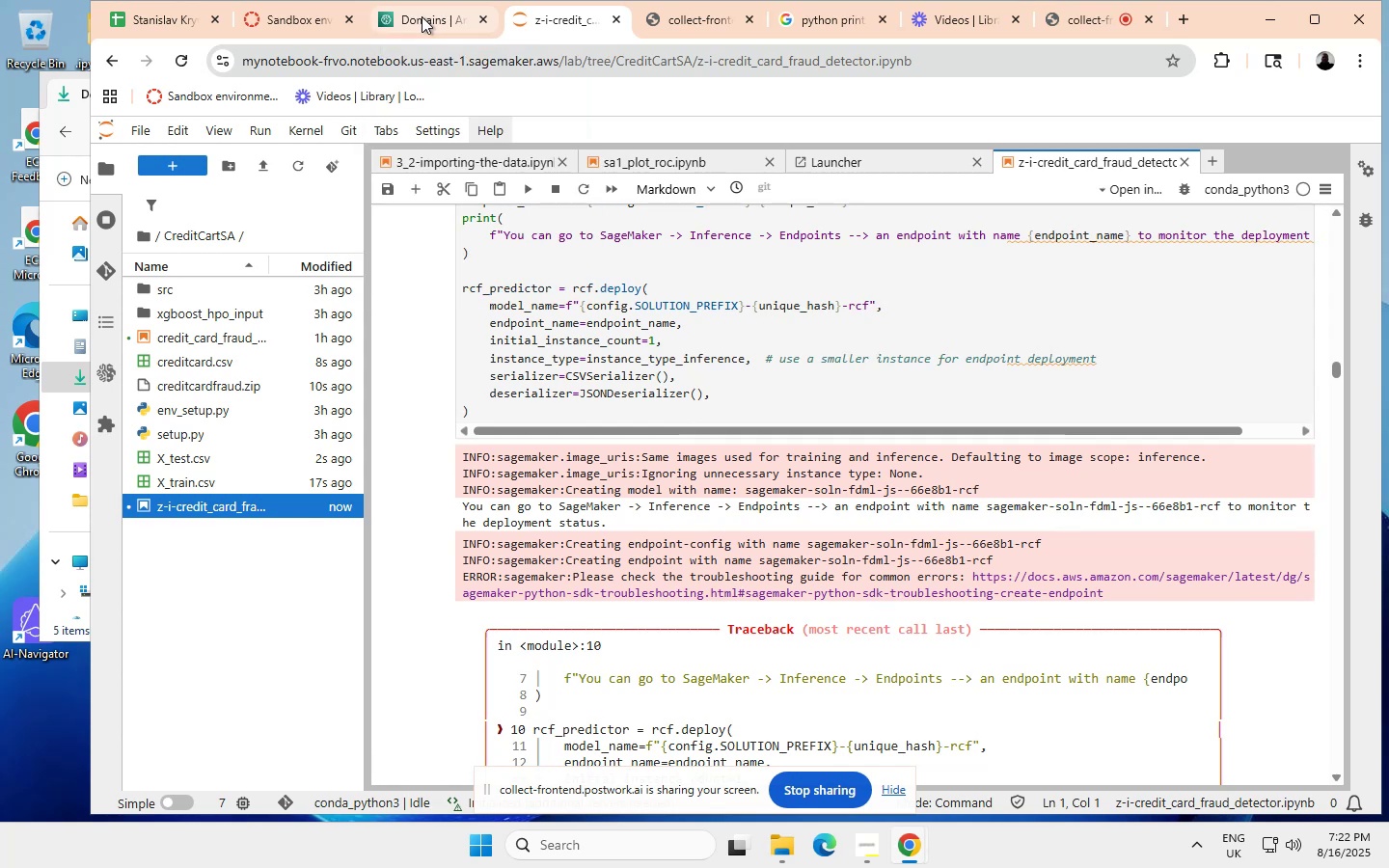 
scroll: coordinate [205, 417], scroll_direction: down, amount: 5.0
 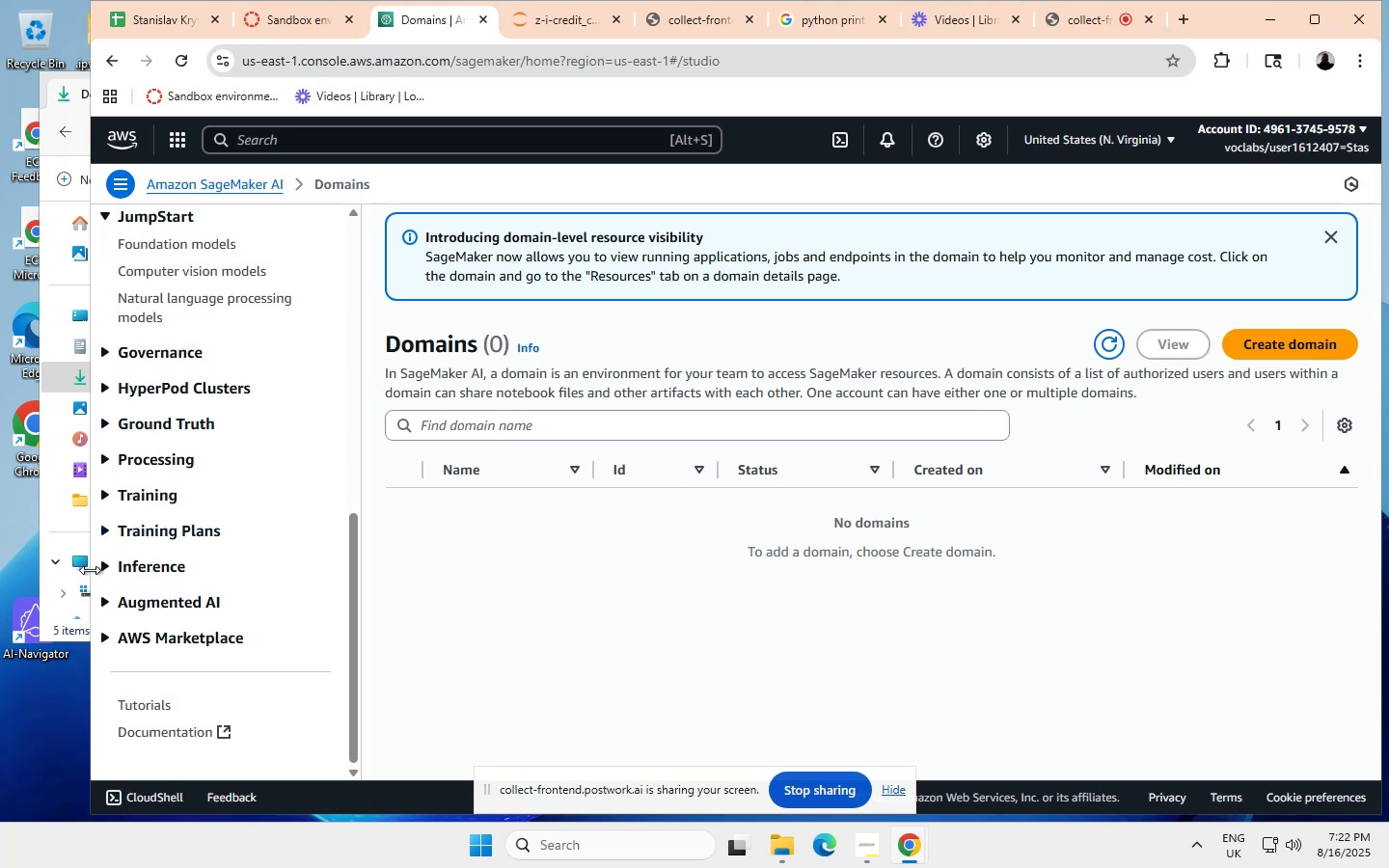 
scroll: coordinate [105, 563], scroll_direction: none, amount: 0.0
 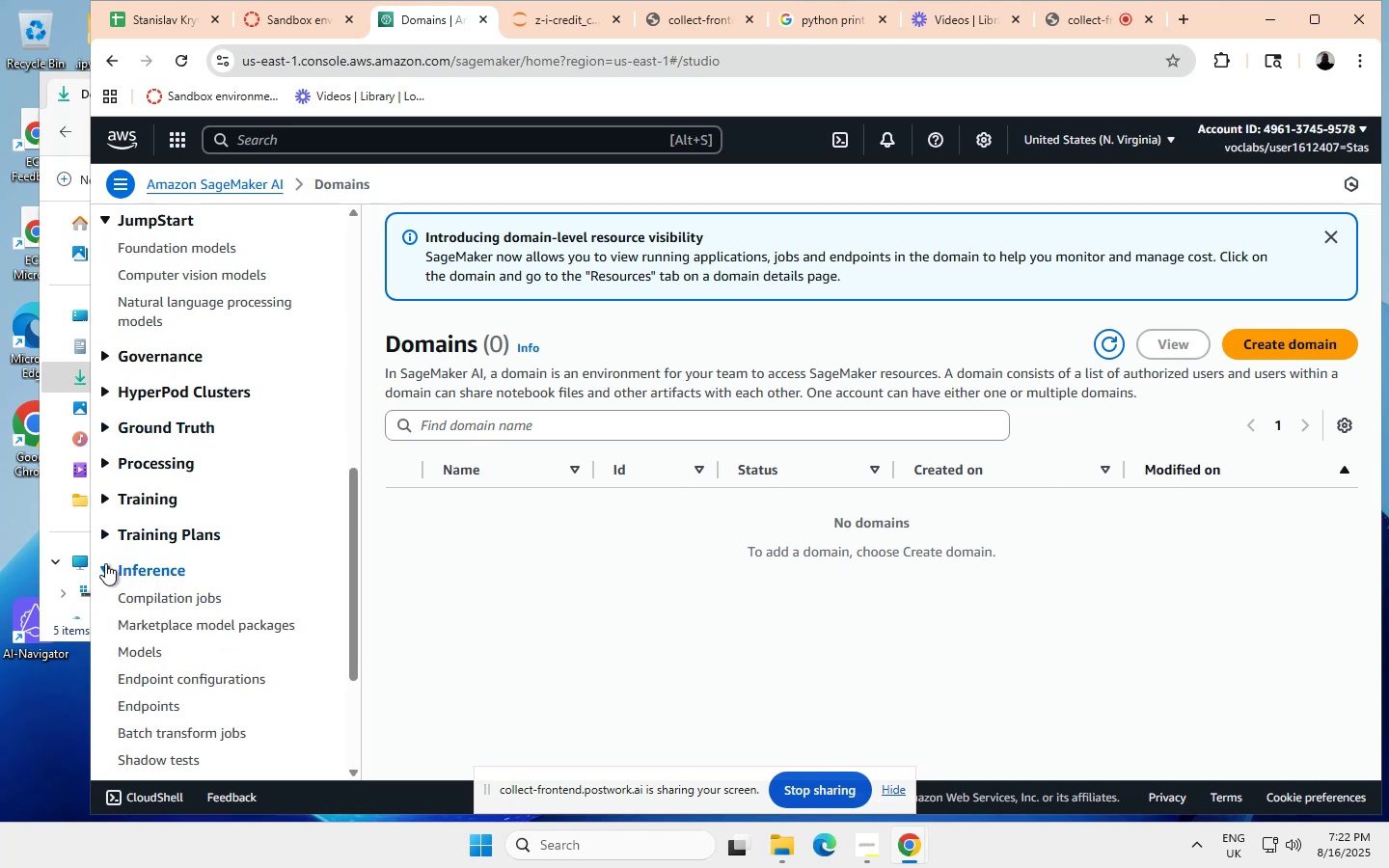 
left_click([105, 563])
 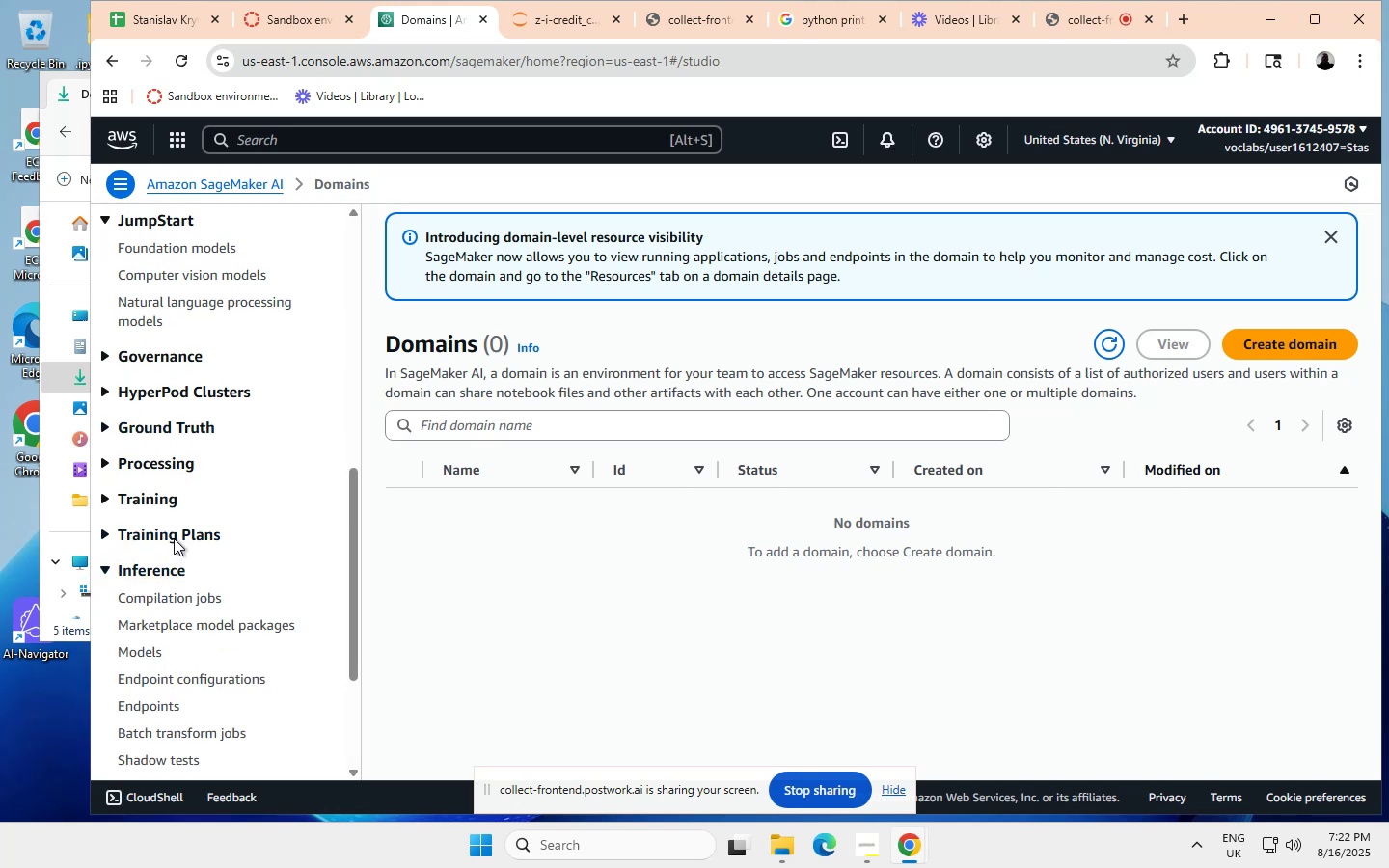 
scroll: coordinate [193, 498], scroll_direction: down, amount: 3.0
 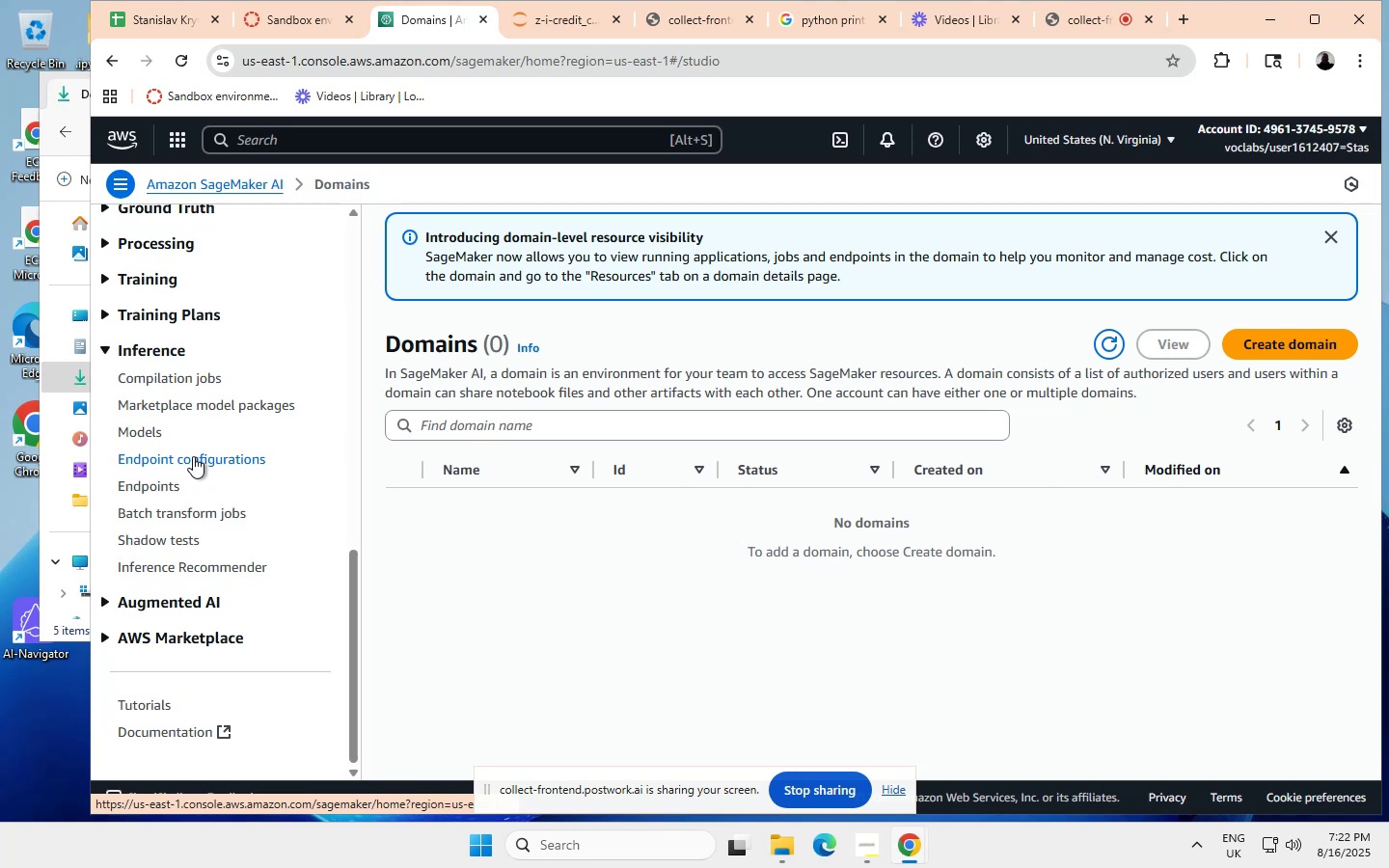 
wait(5.82)
 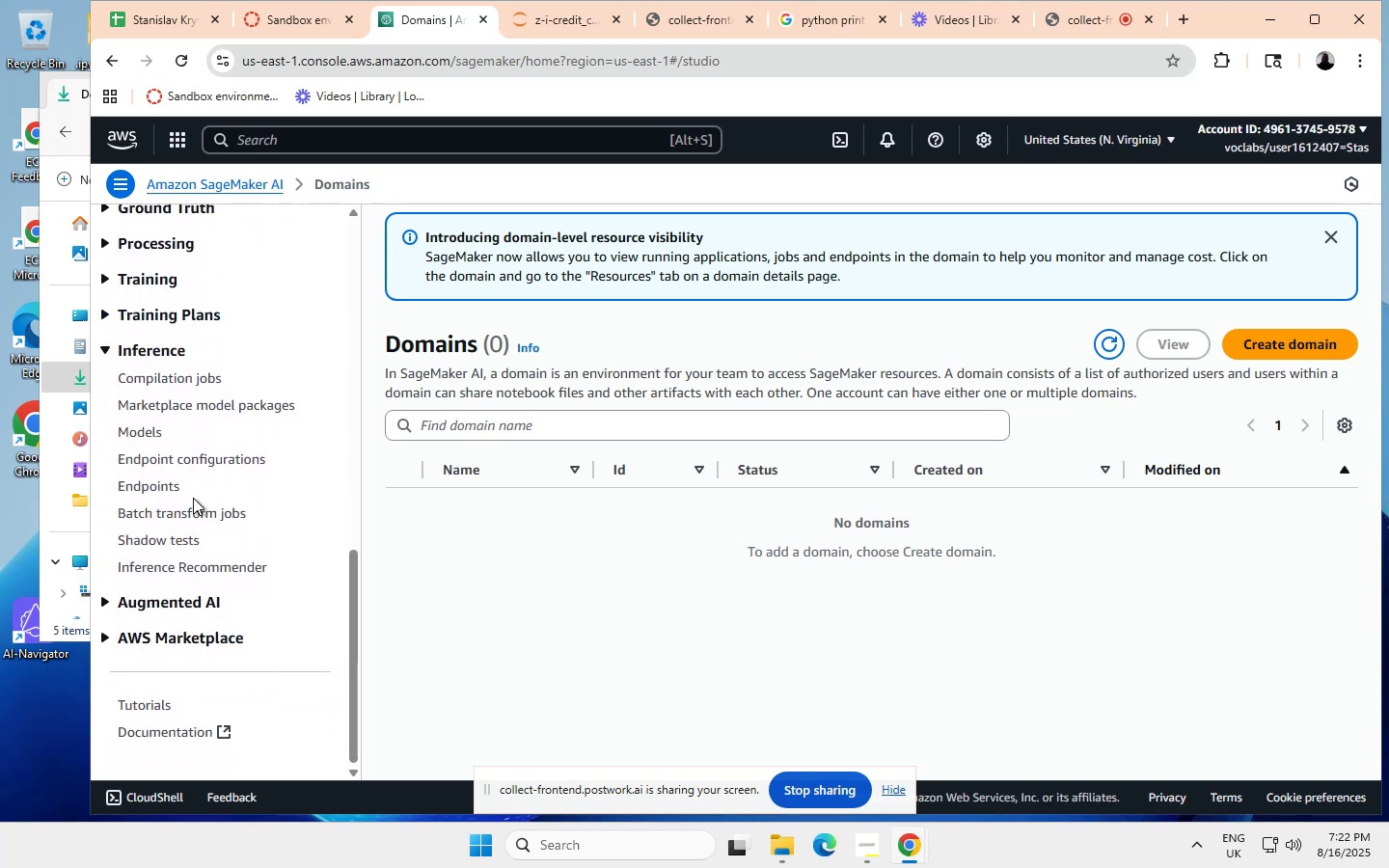 
left_click([156, 486])
 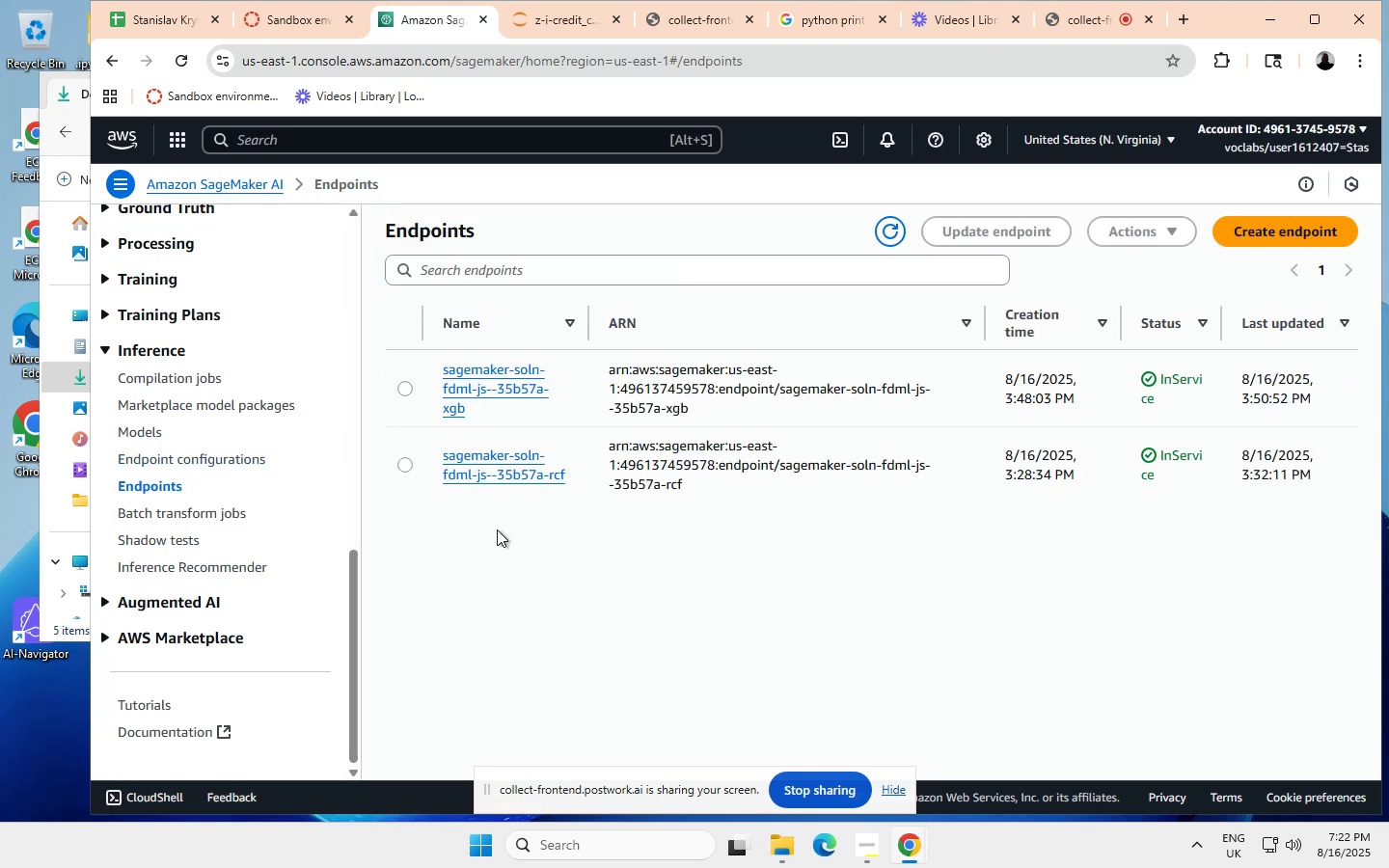 
wait(9.65)
 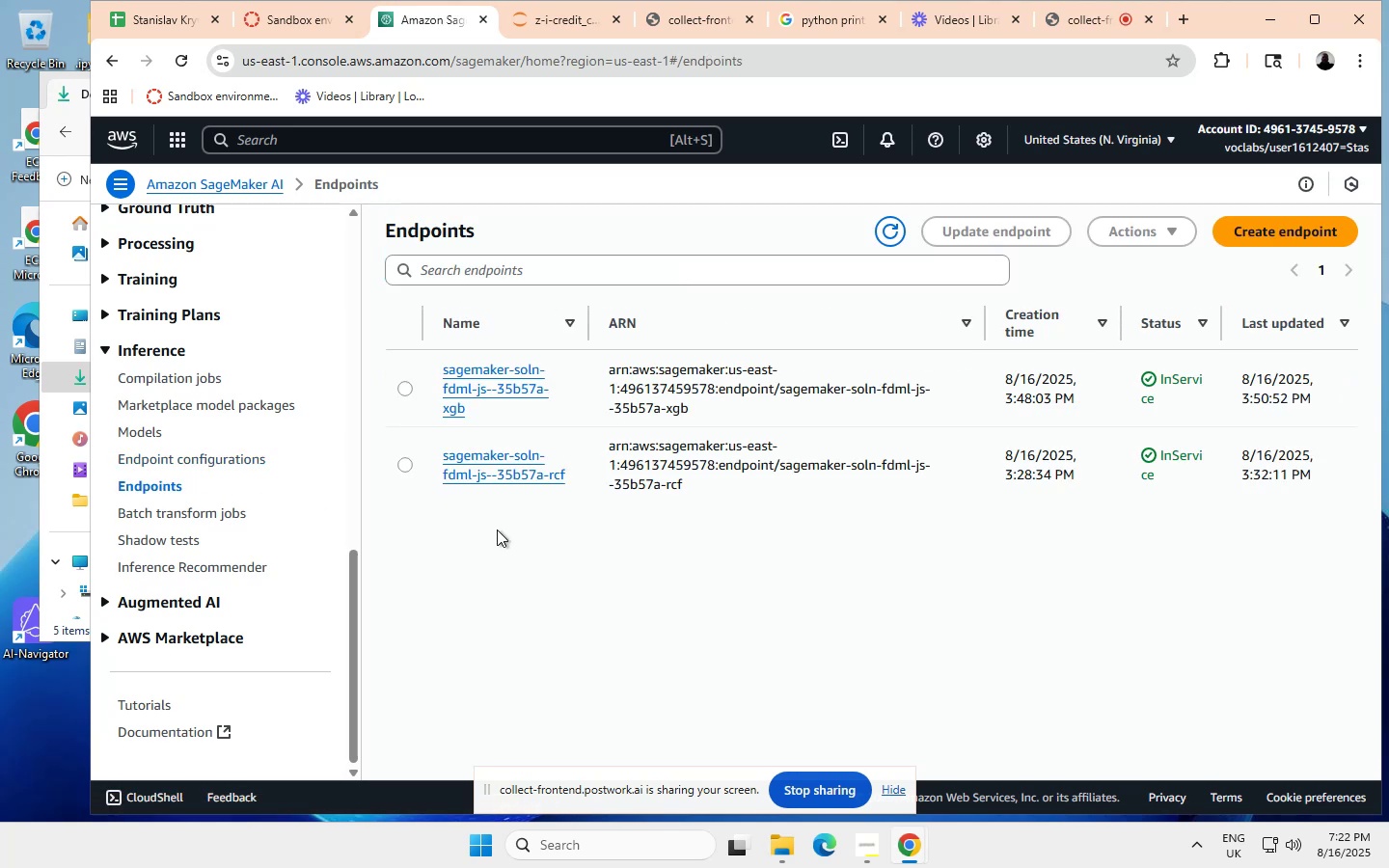 
scroll: coordinate [503, 529], scroll_direction: down, amount: 1.0
 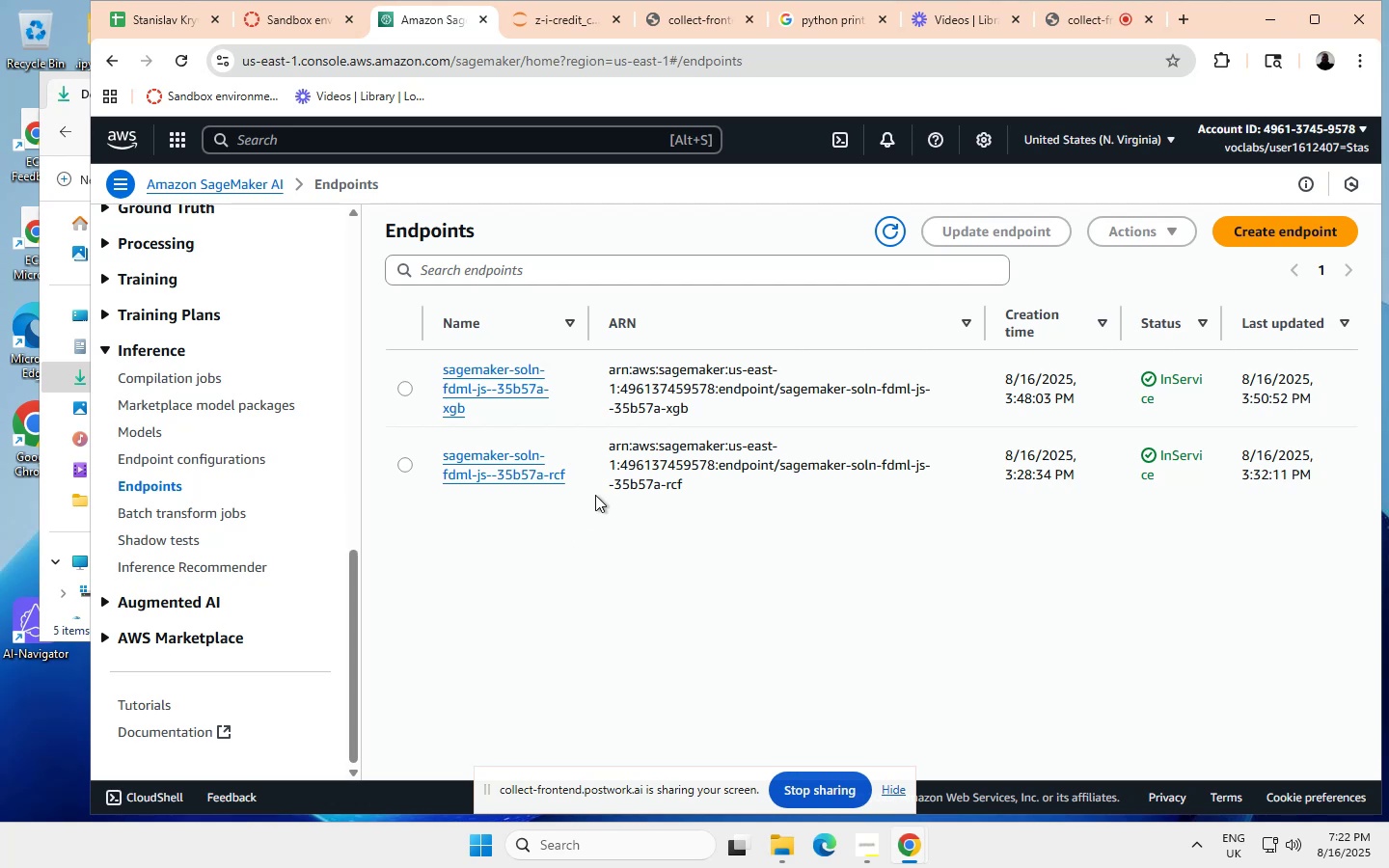 
left_click([404, 390])
 